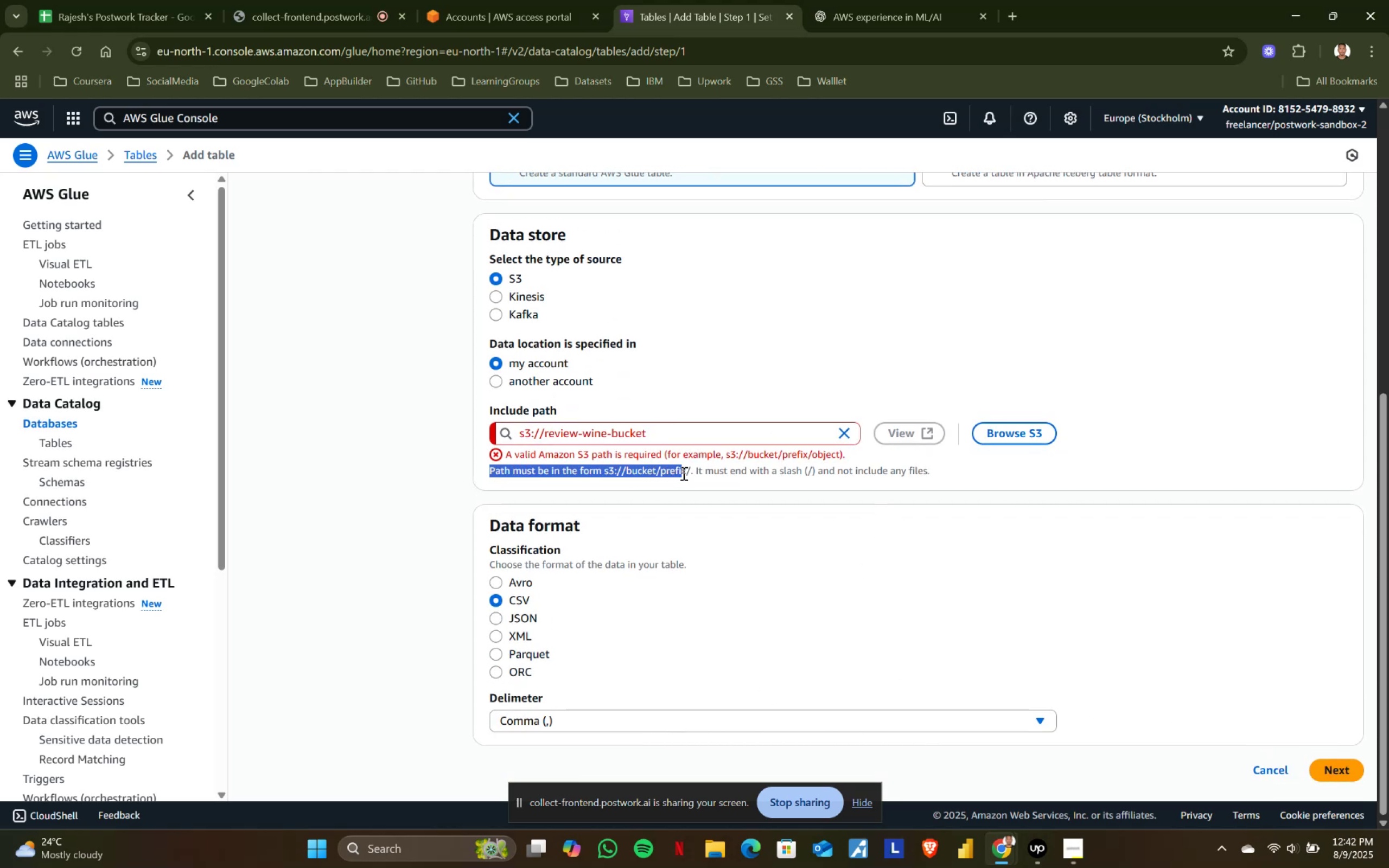 
left_click([683, 473])
 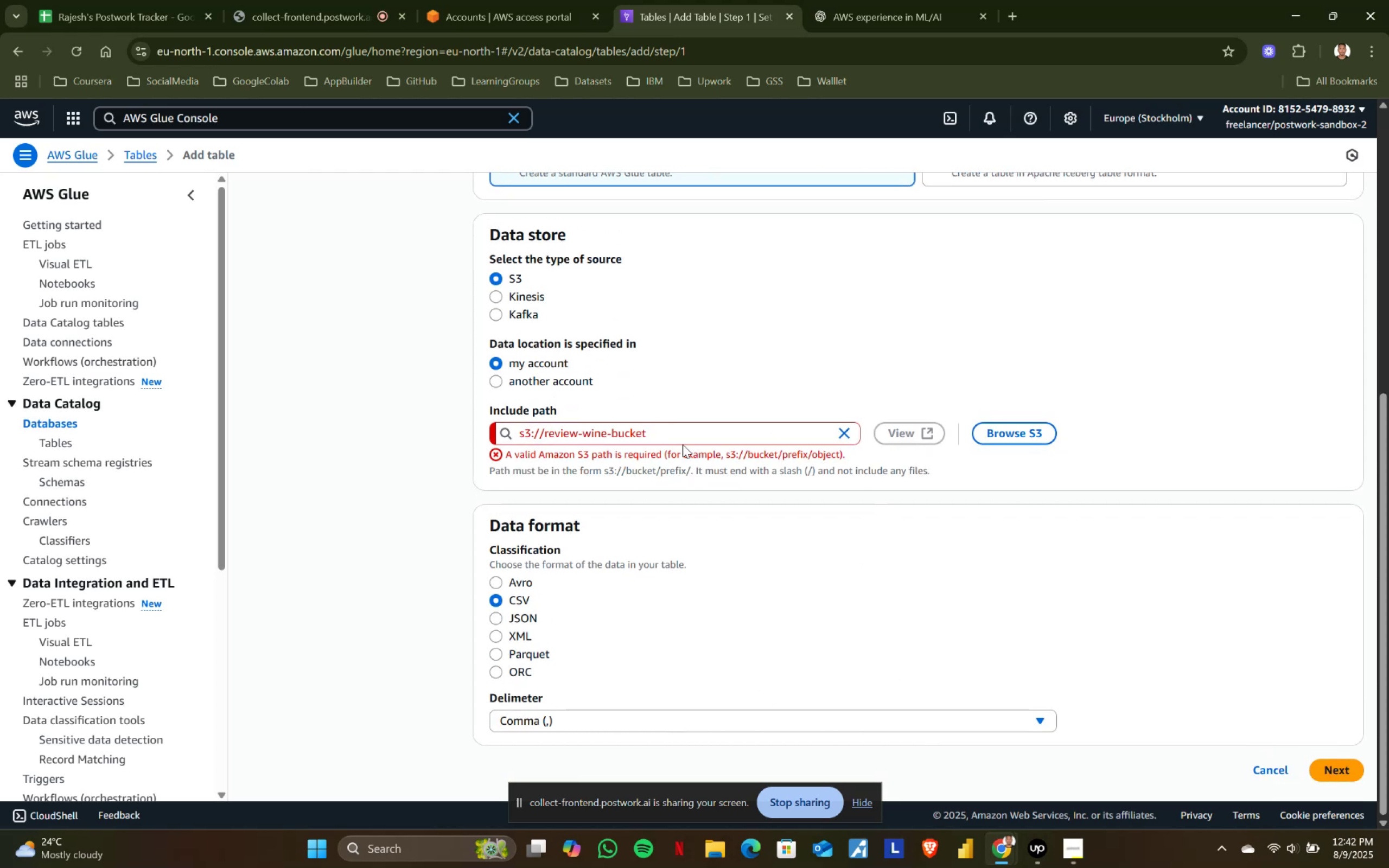 
left_click([676, 438])
 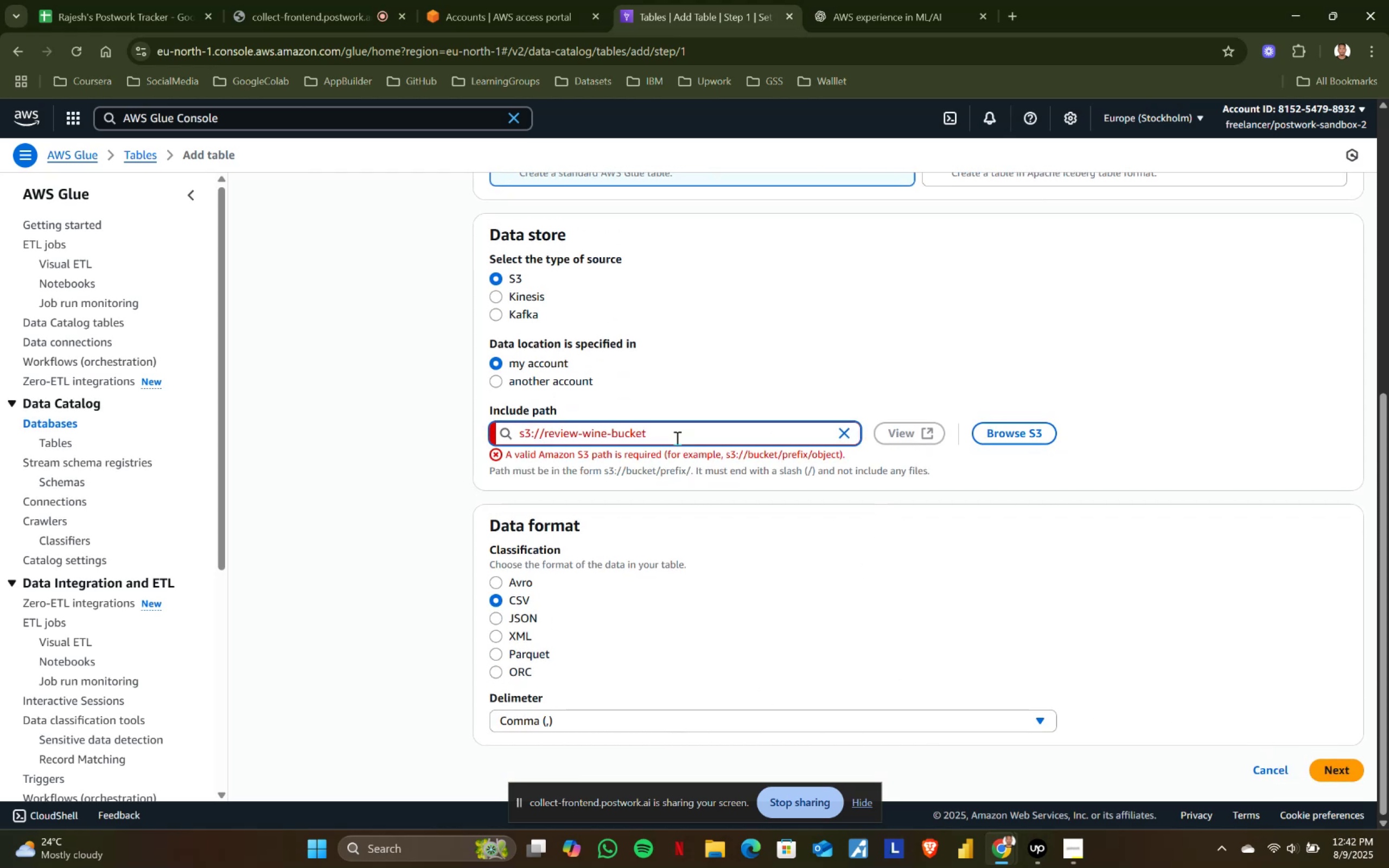 
key(Slash)
 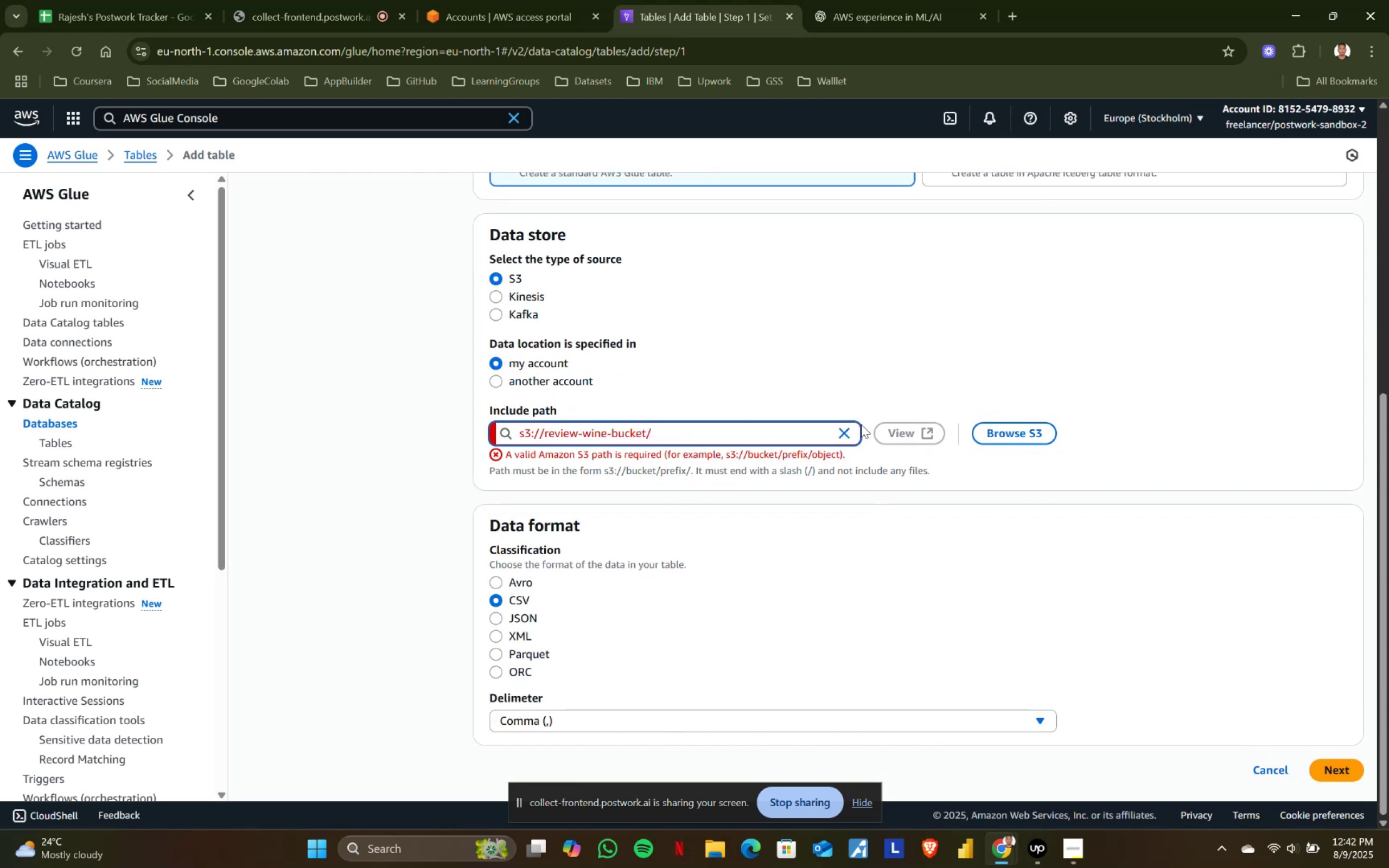 
left_click([952, 456])
 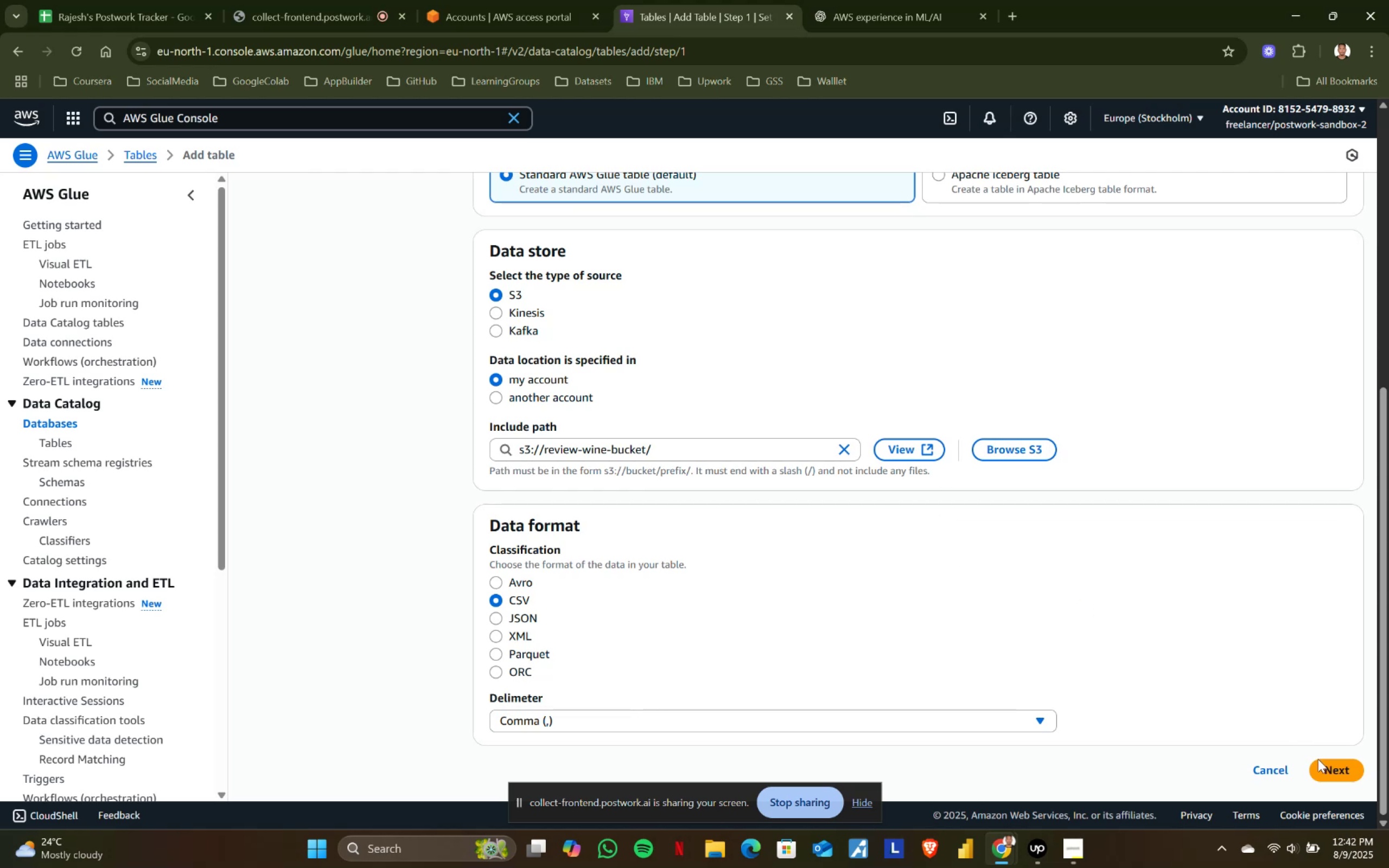 
left_click([1330, 767])
 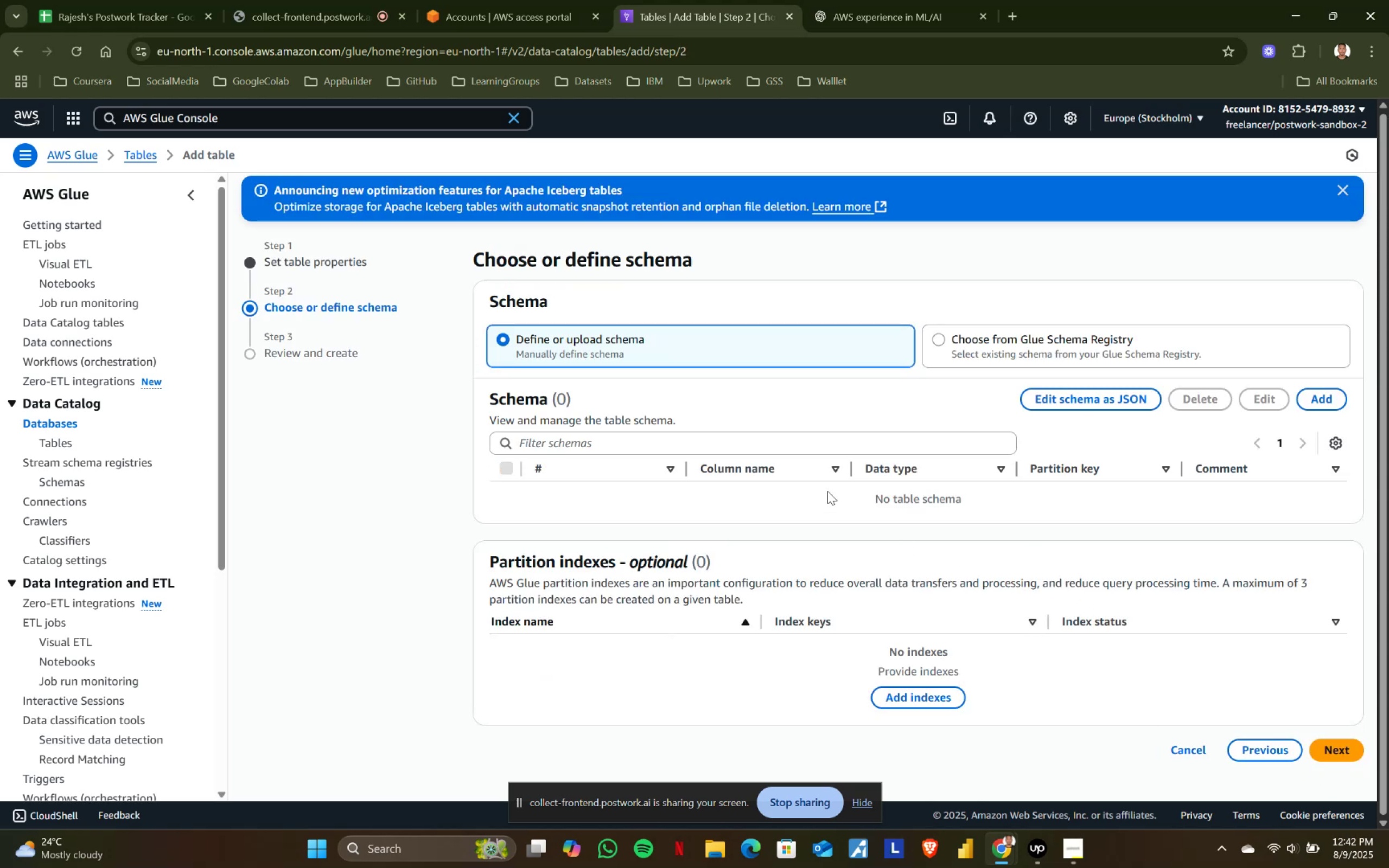 
scroll: coordinate [1123, 610], scroll_direction: down, amount: 2.0
 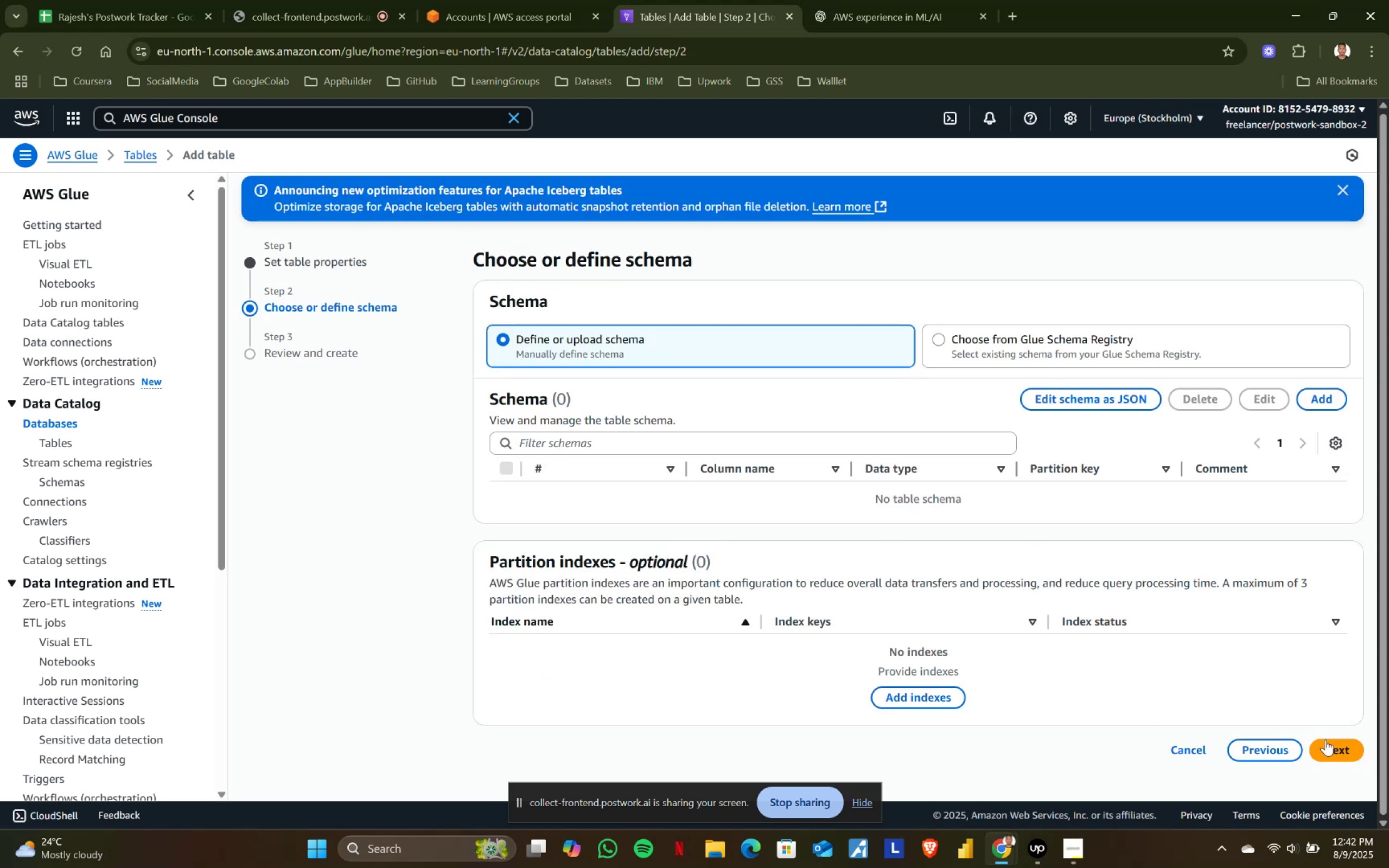 
left_click([1336, 747])
 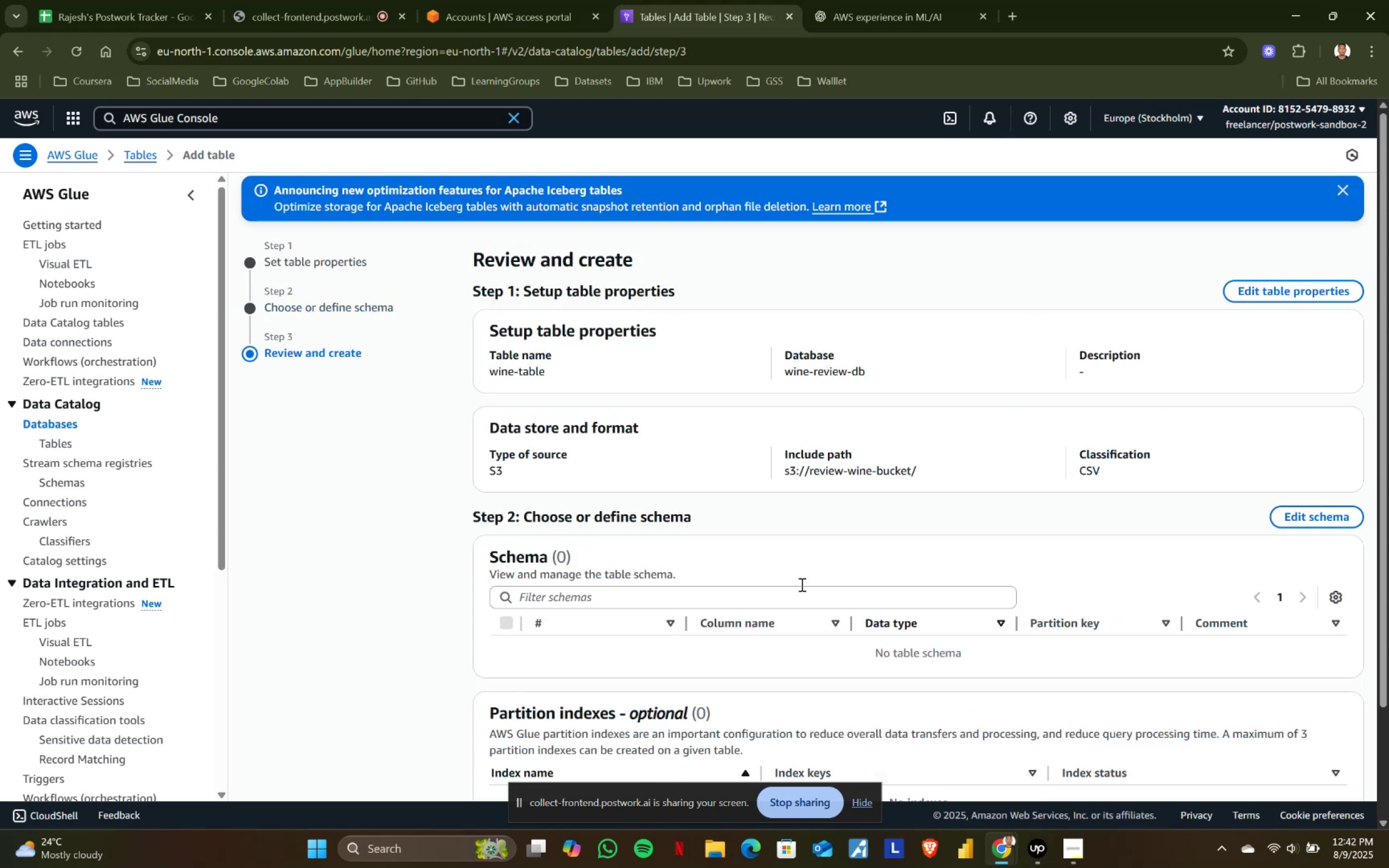 
scroll: coordinate [731, 537], scroll_direction: down, amount: 5.0
 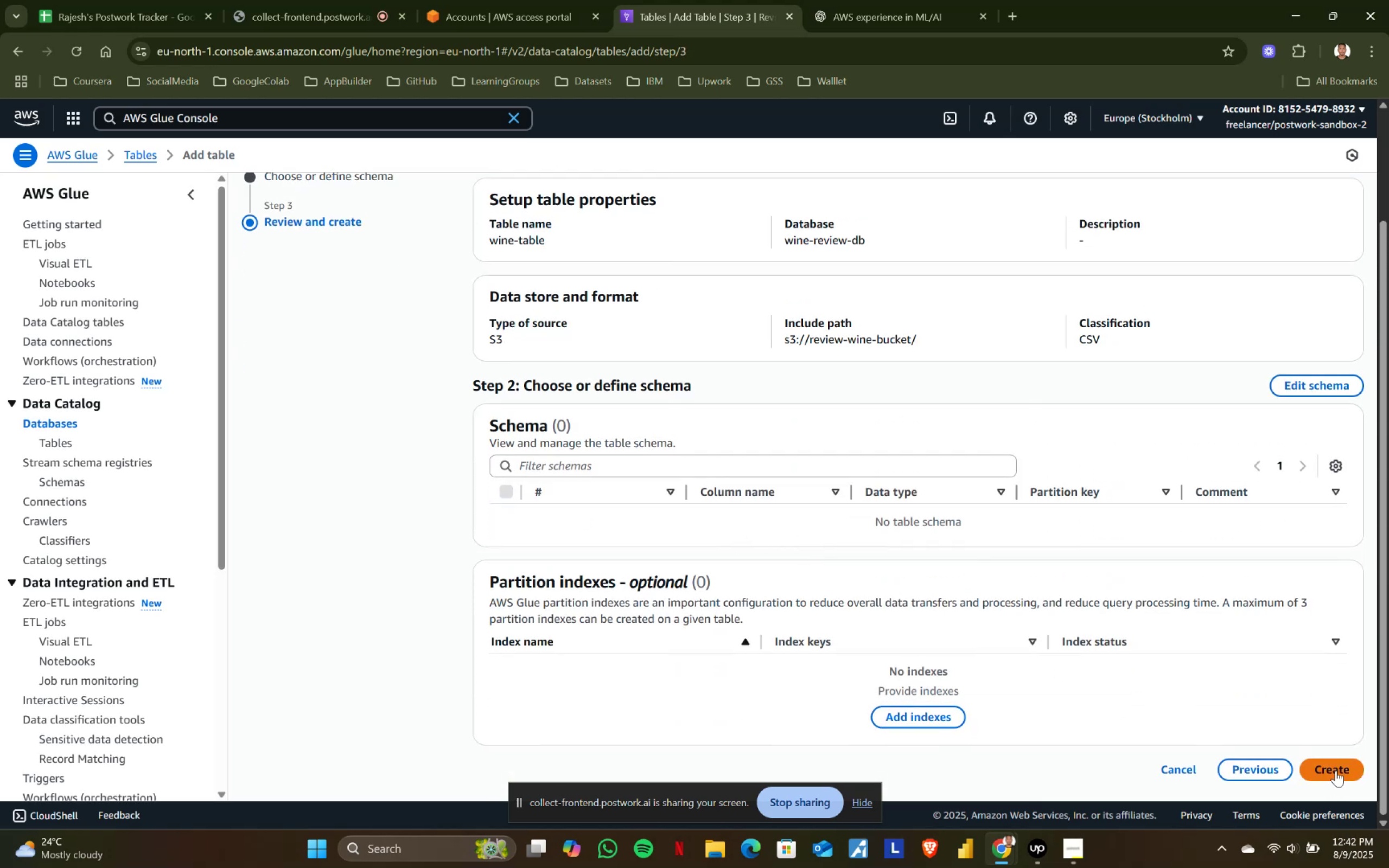 
left_click([1336, 770])
 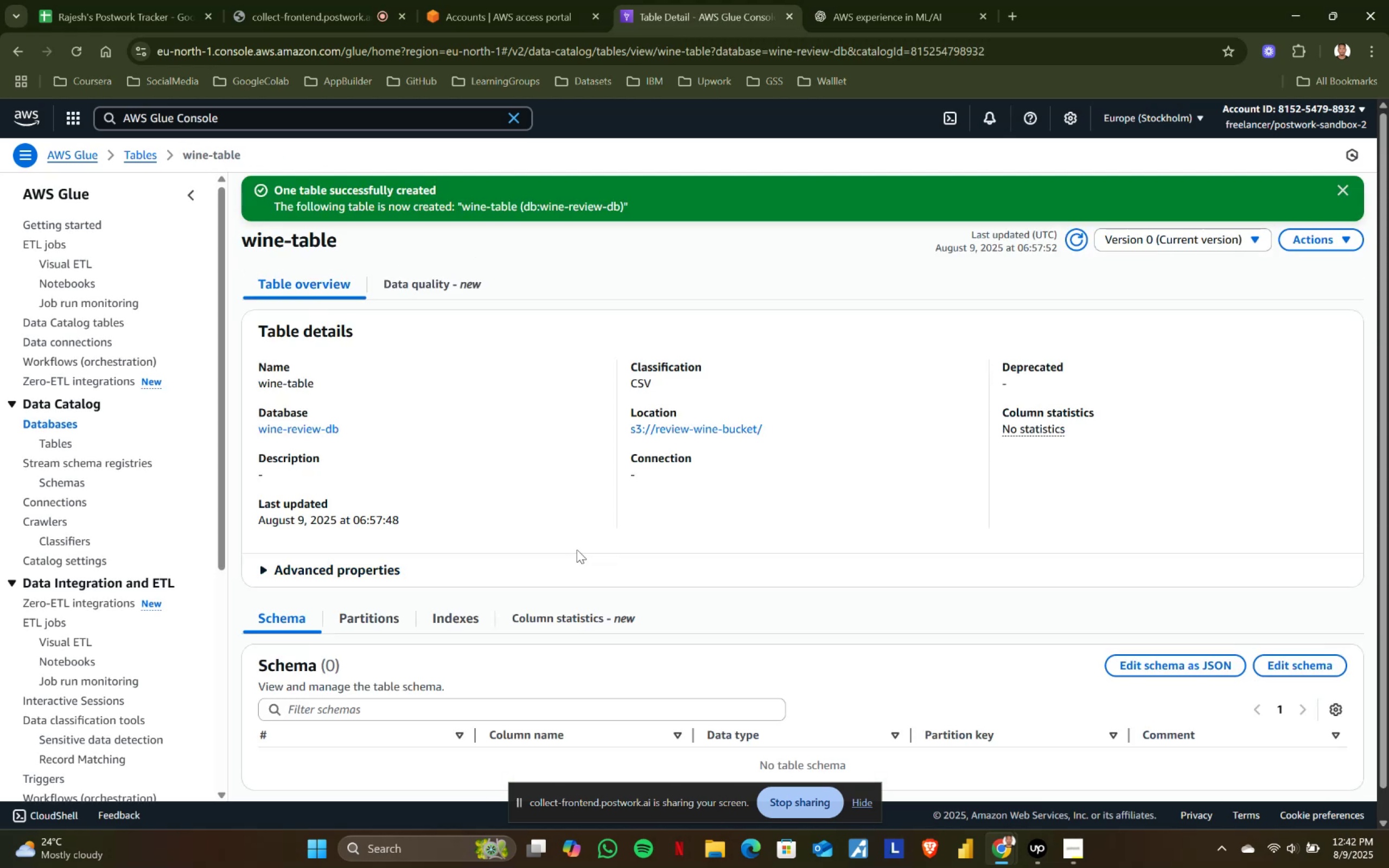 
scroll: coordinate [640, 555], scroll_direction: down, amount: 3.0
 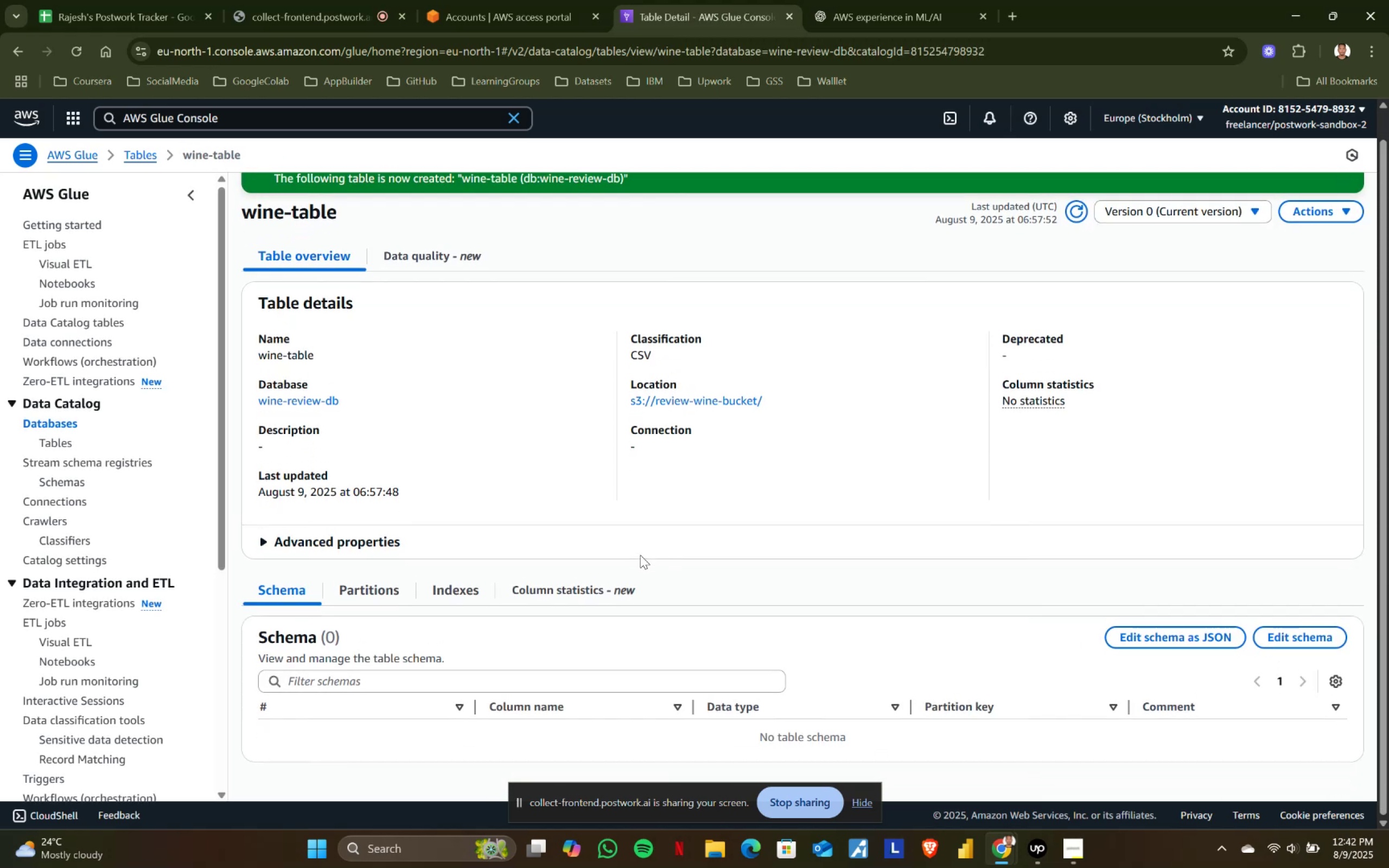 
scroll: coordinate [640, 555], scroll_direction: up, amount: 2.0
 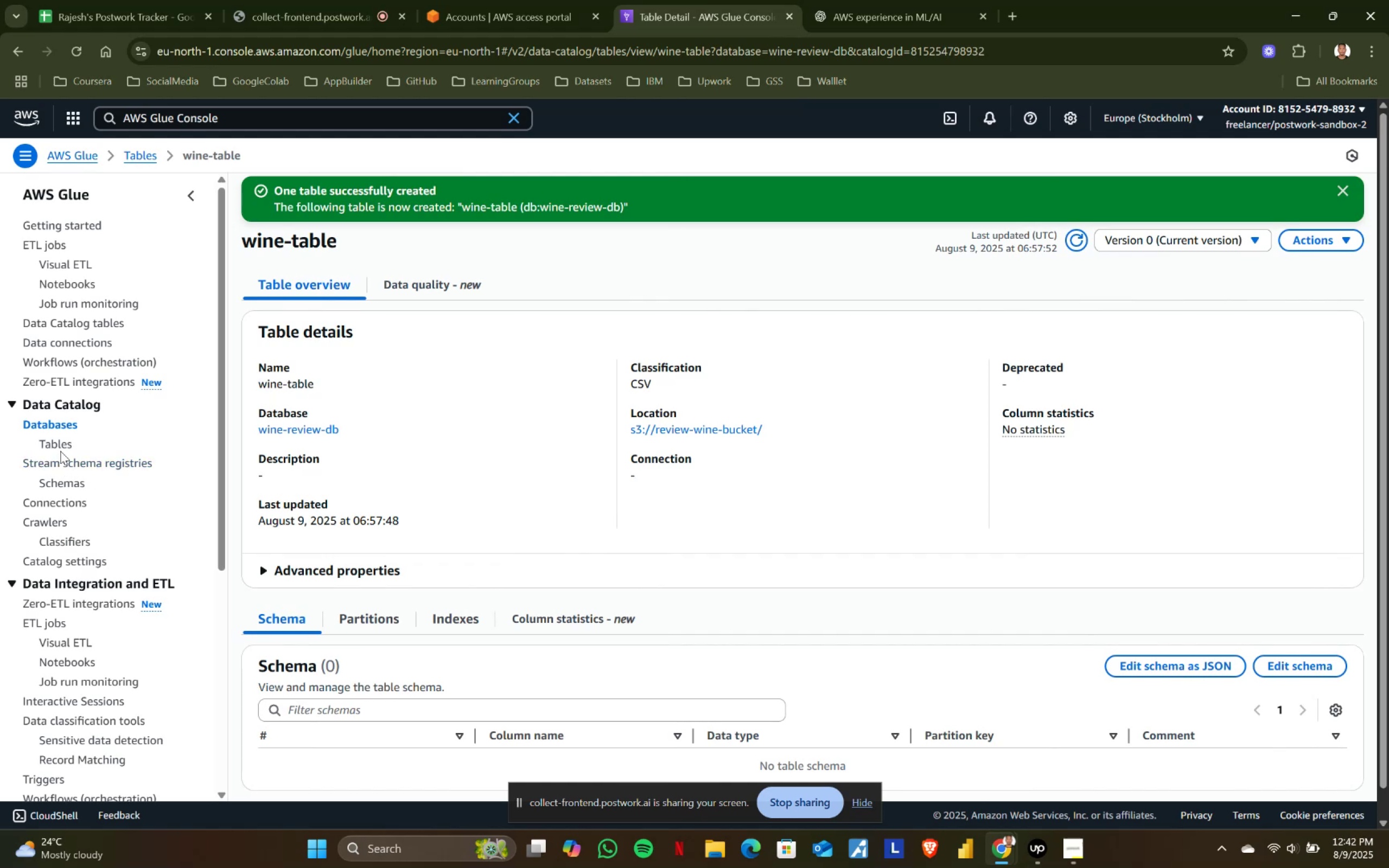 
double_click([60, 443])
 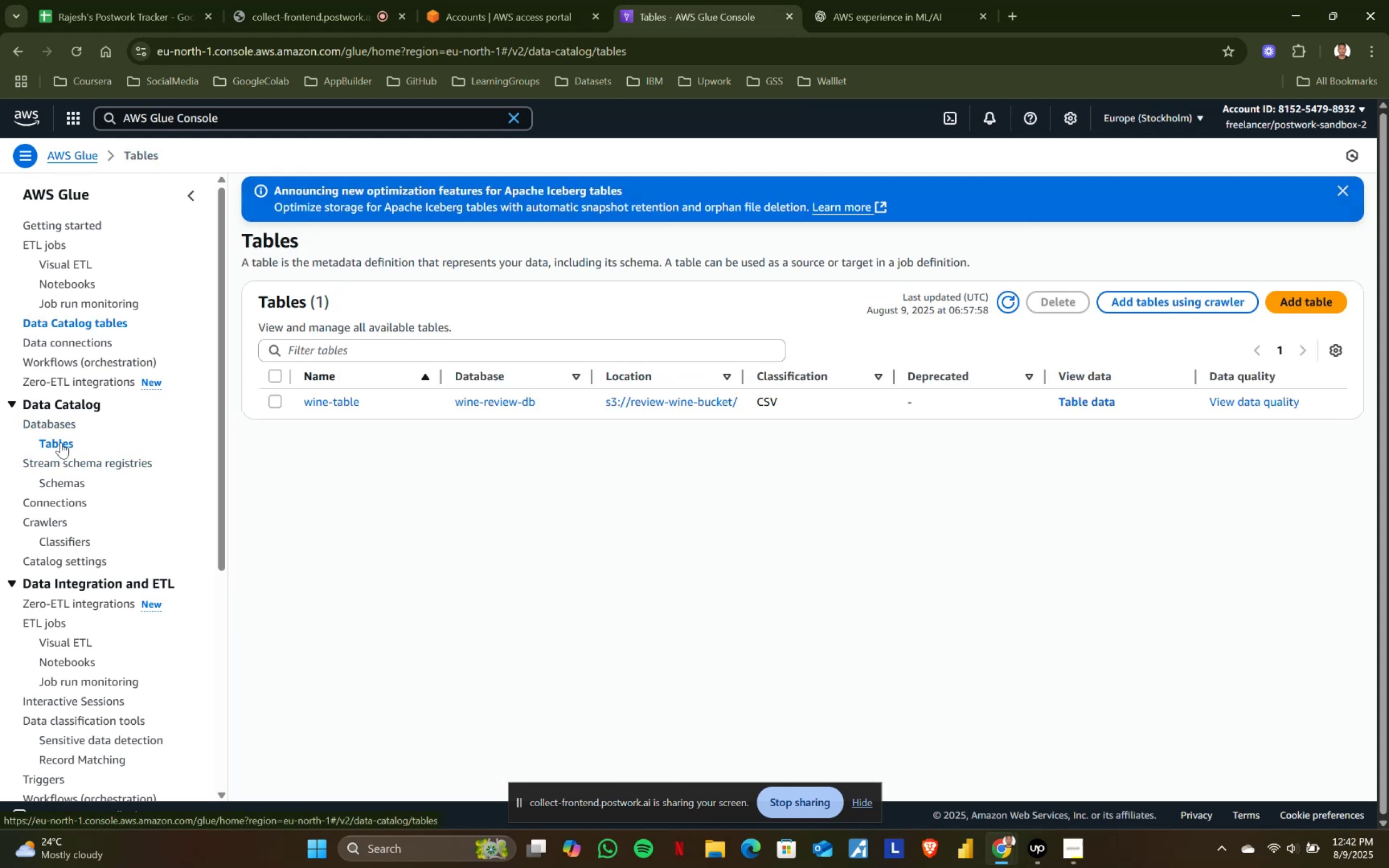 
left_click([70, 478])
 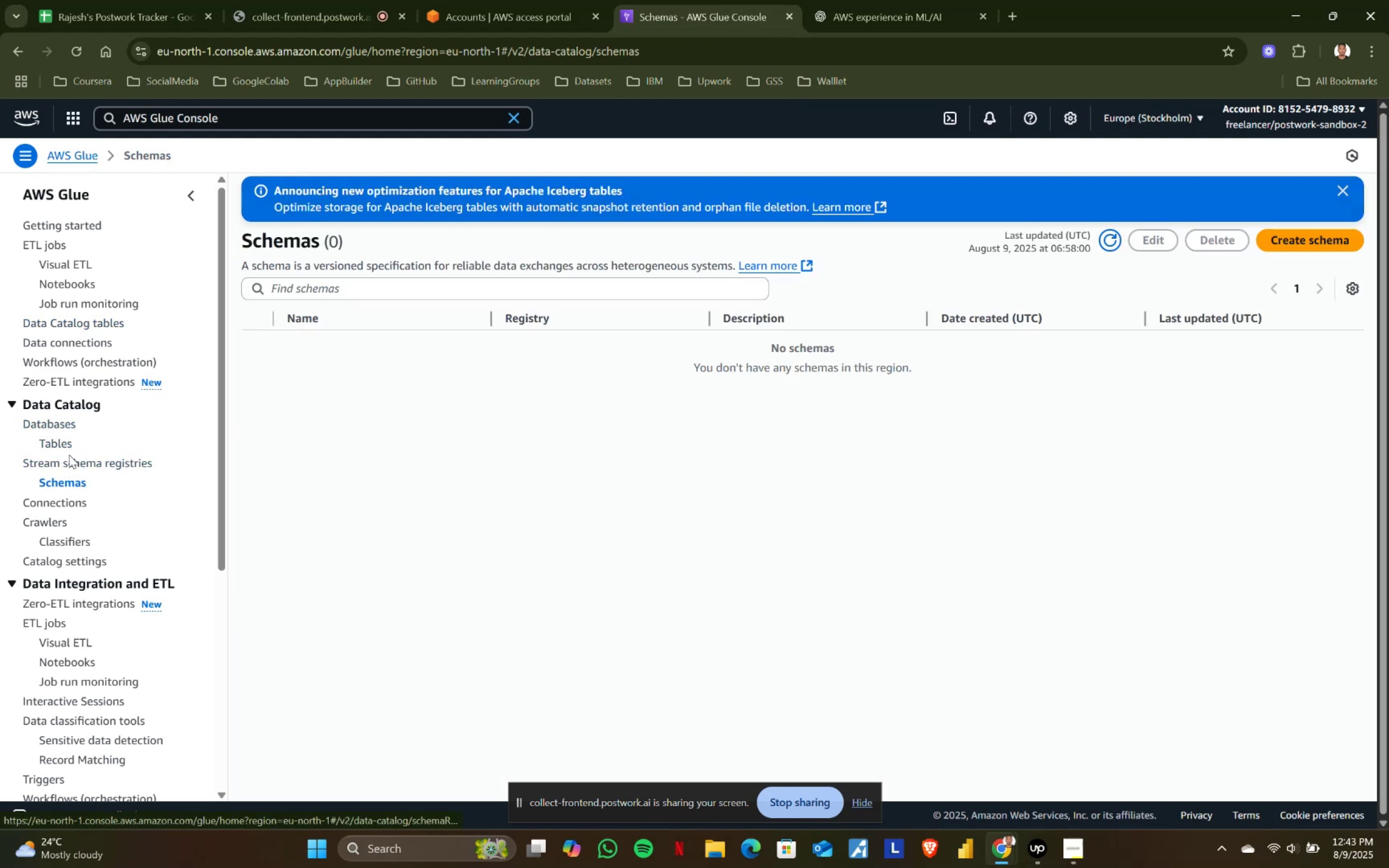 
left_click([69, 449])
 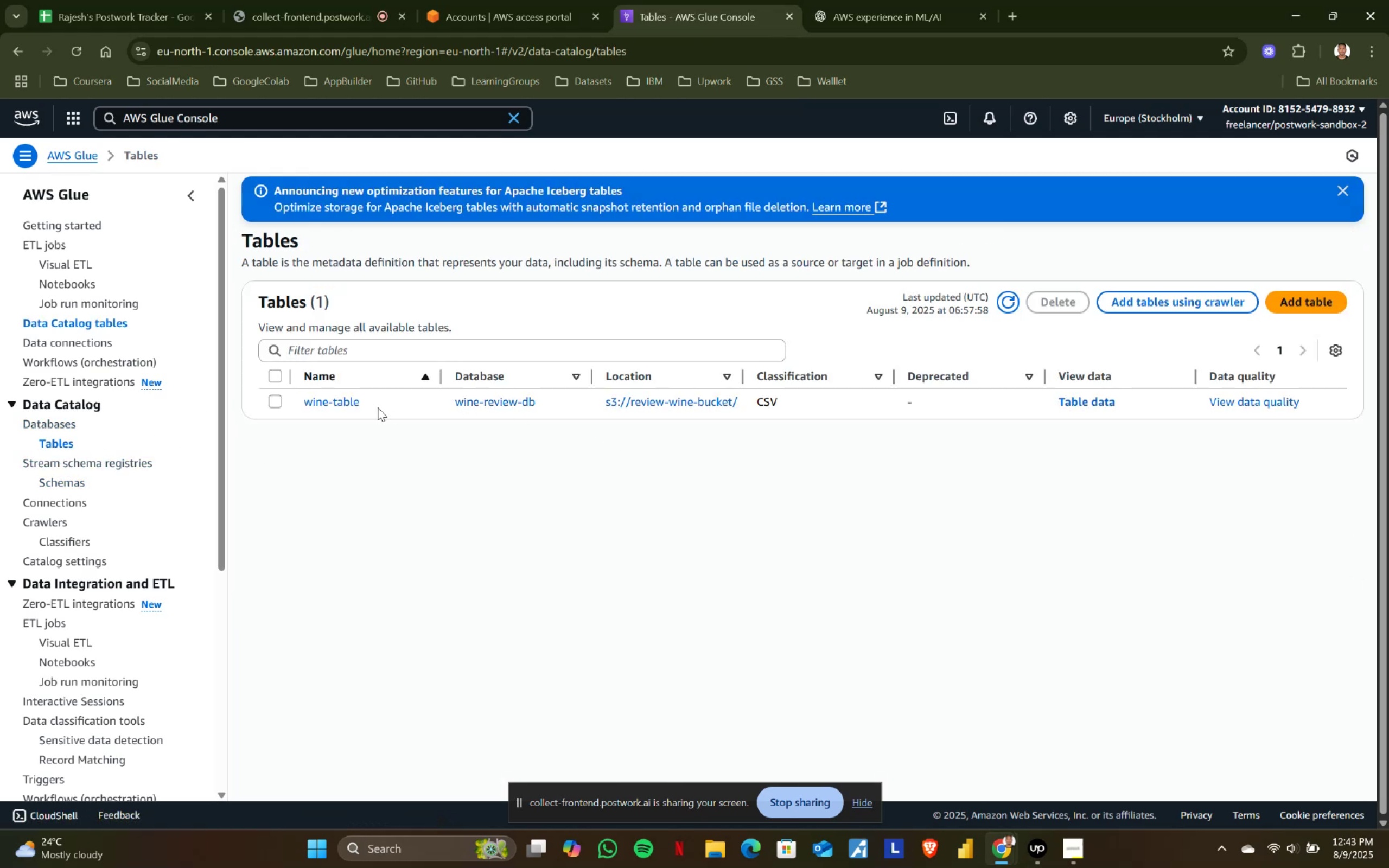 
left_click([344, 407])
 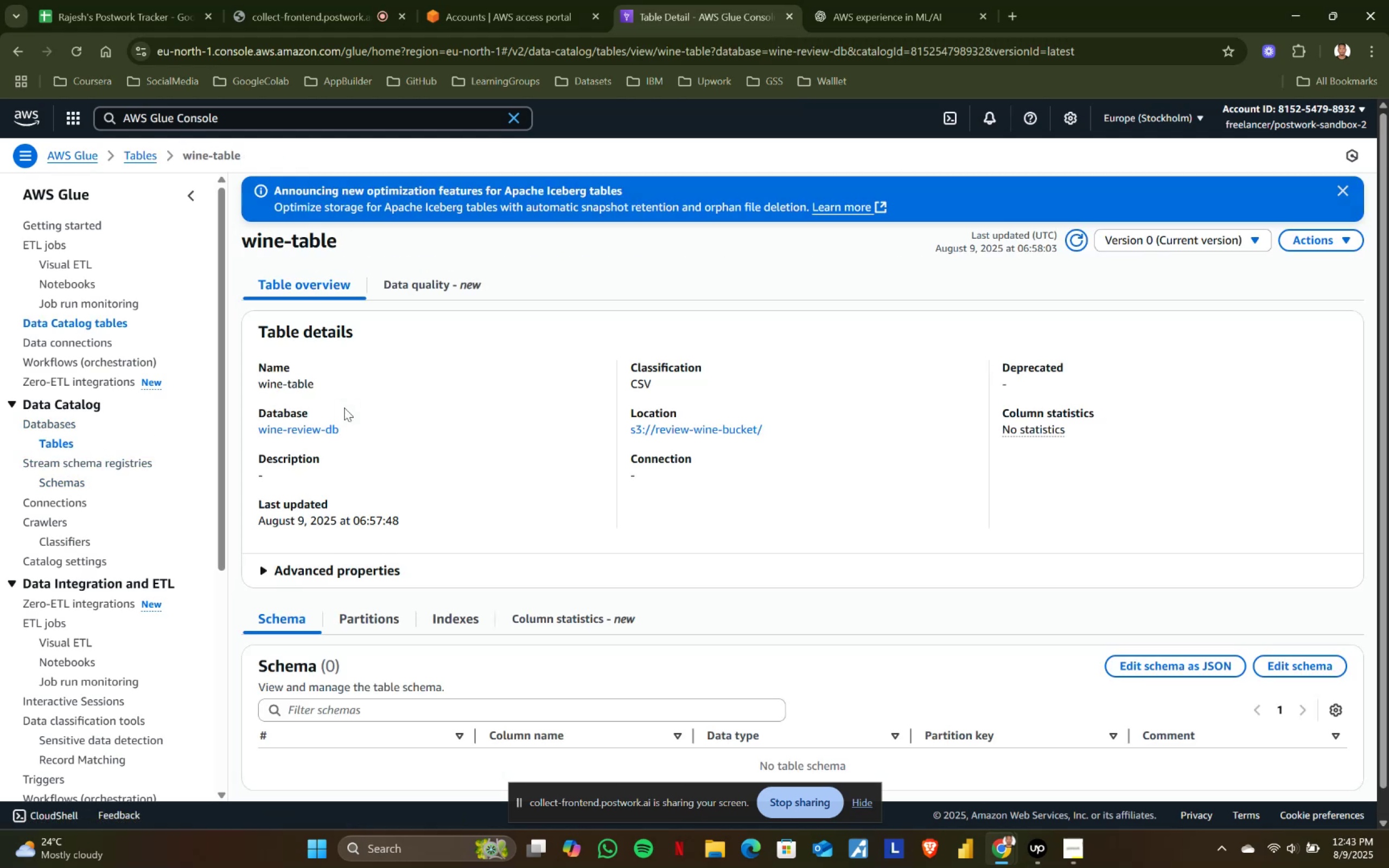 
scroll: coordinate [613, 522], scroll_direction: down, amount: 4.0
 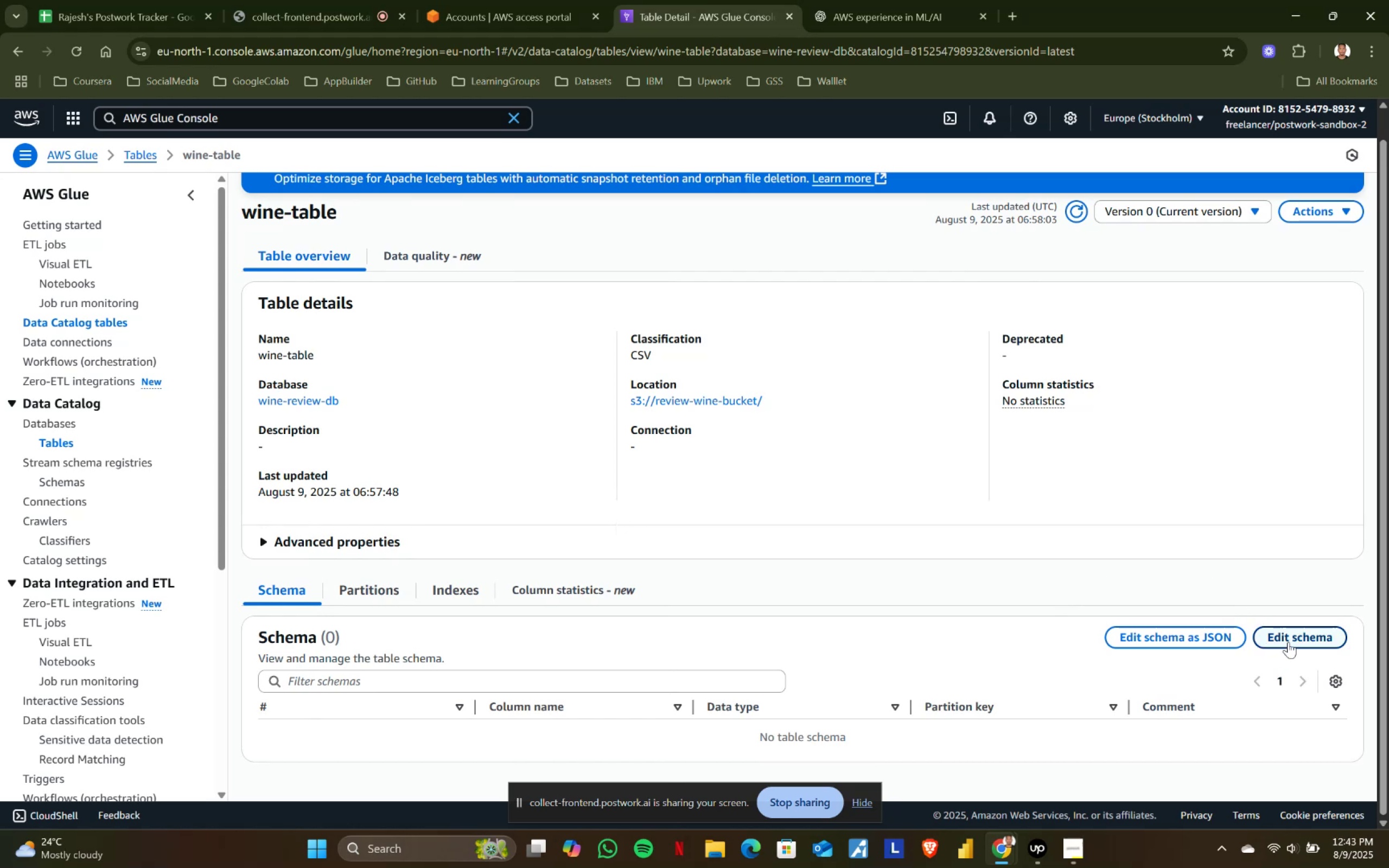 
left_click([906, 0])
 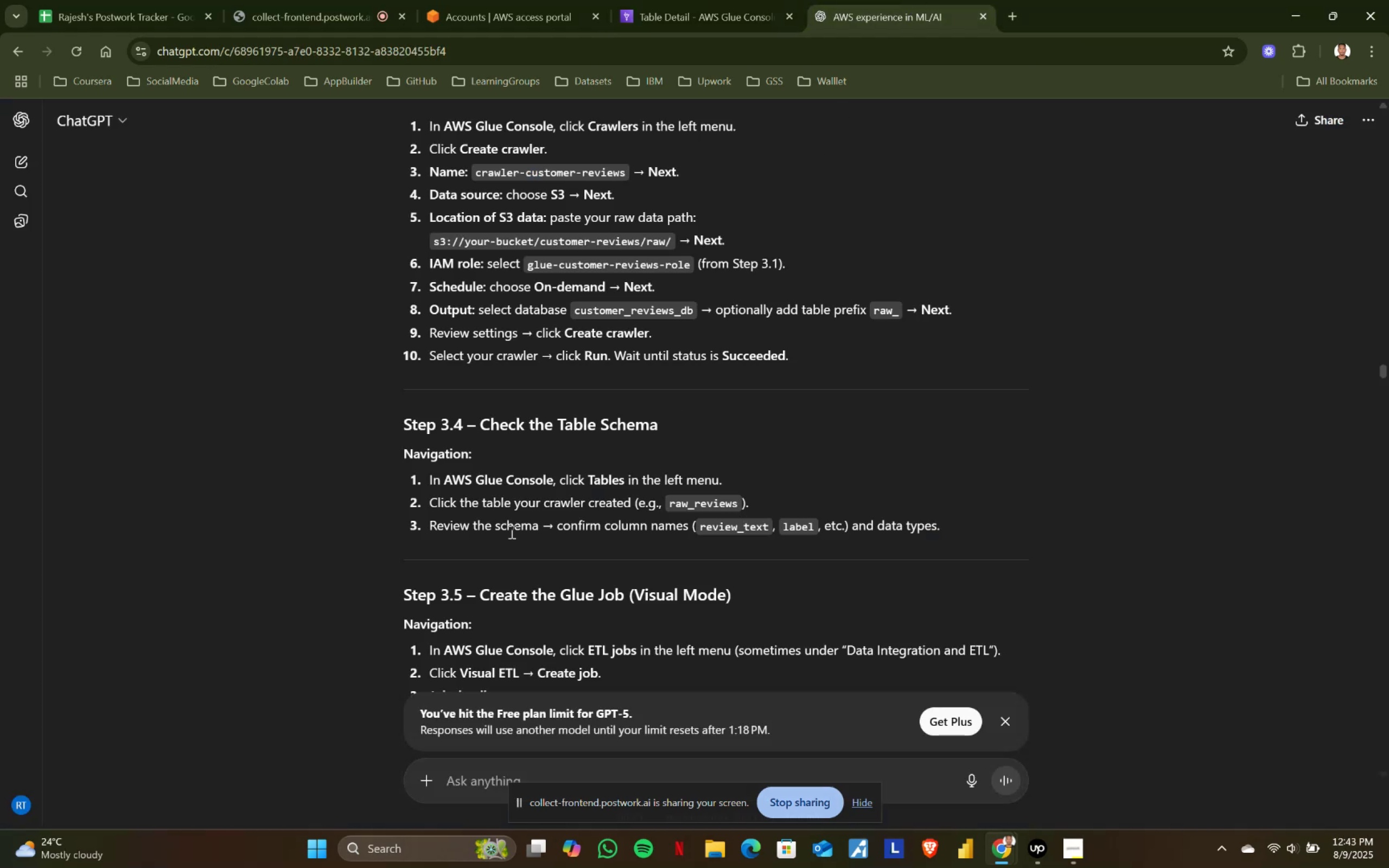 
left_click_drag(start_coordinate=[429, 525], to_coordinate=[918, 525])
 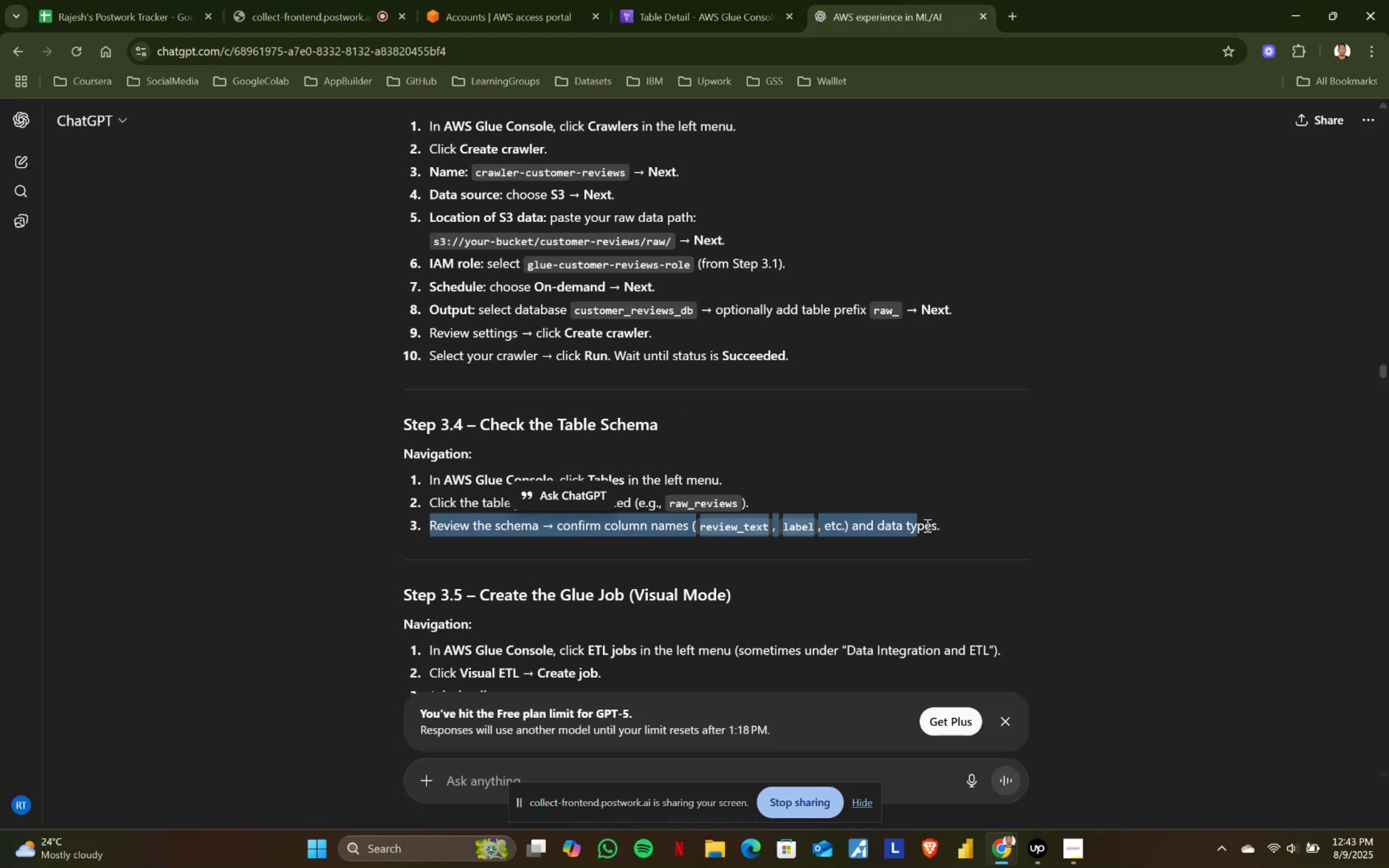 
left_click([926, 525])
 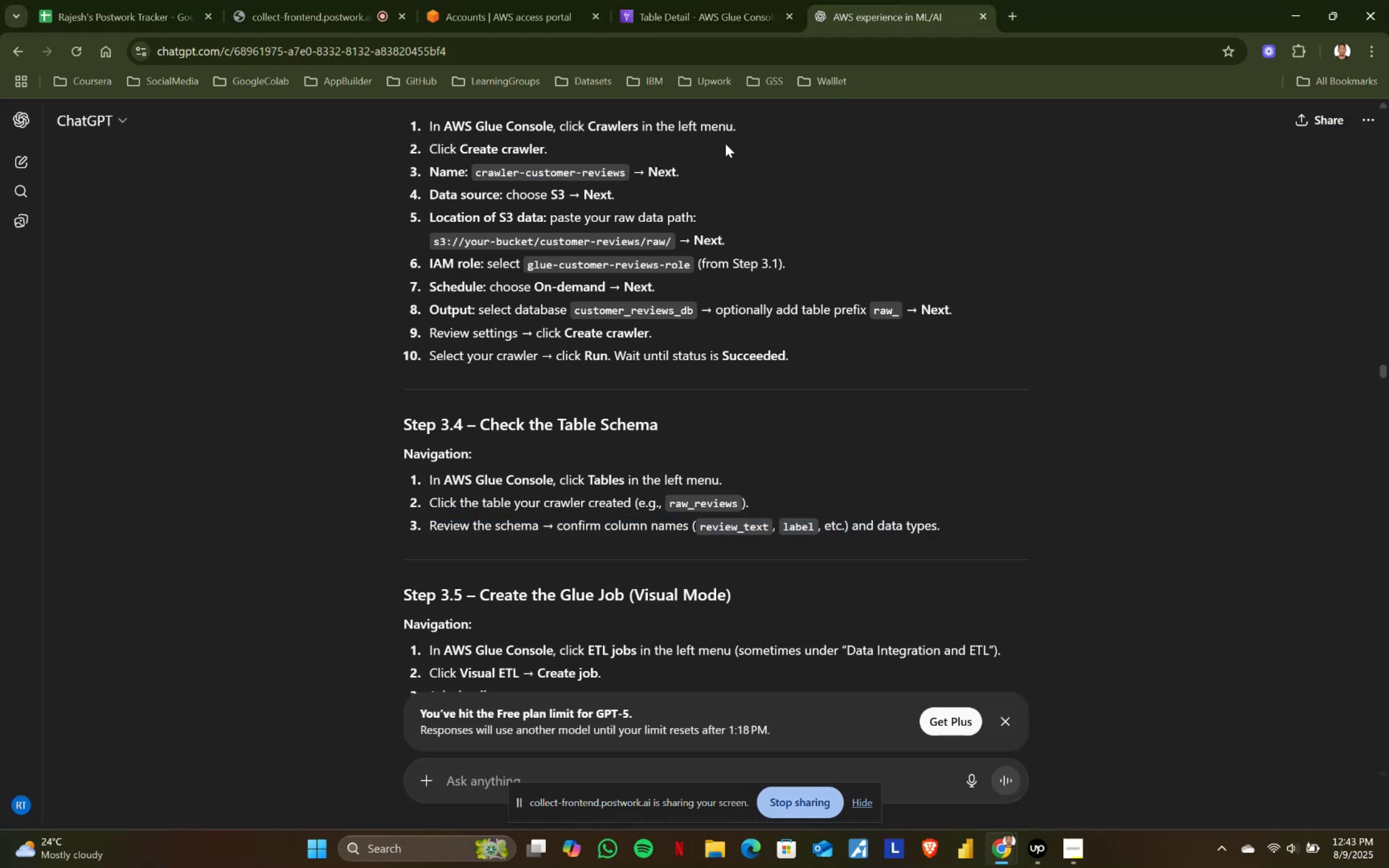 
left_click([744, 0])
 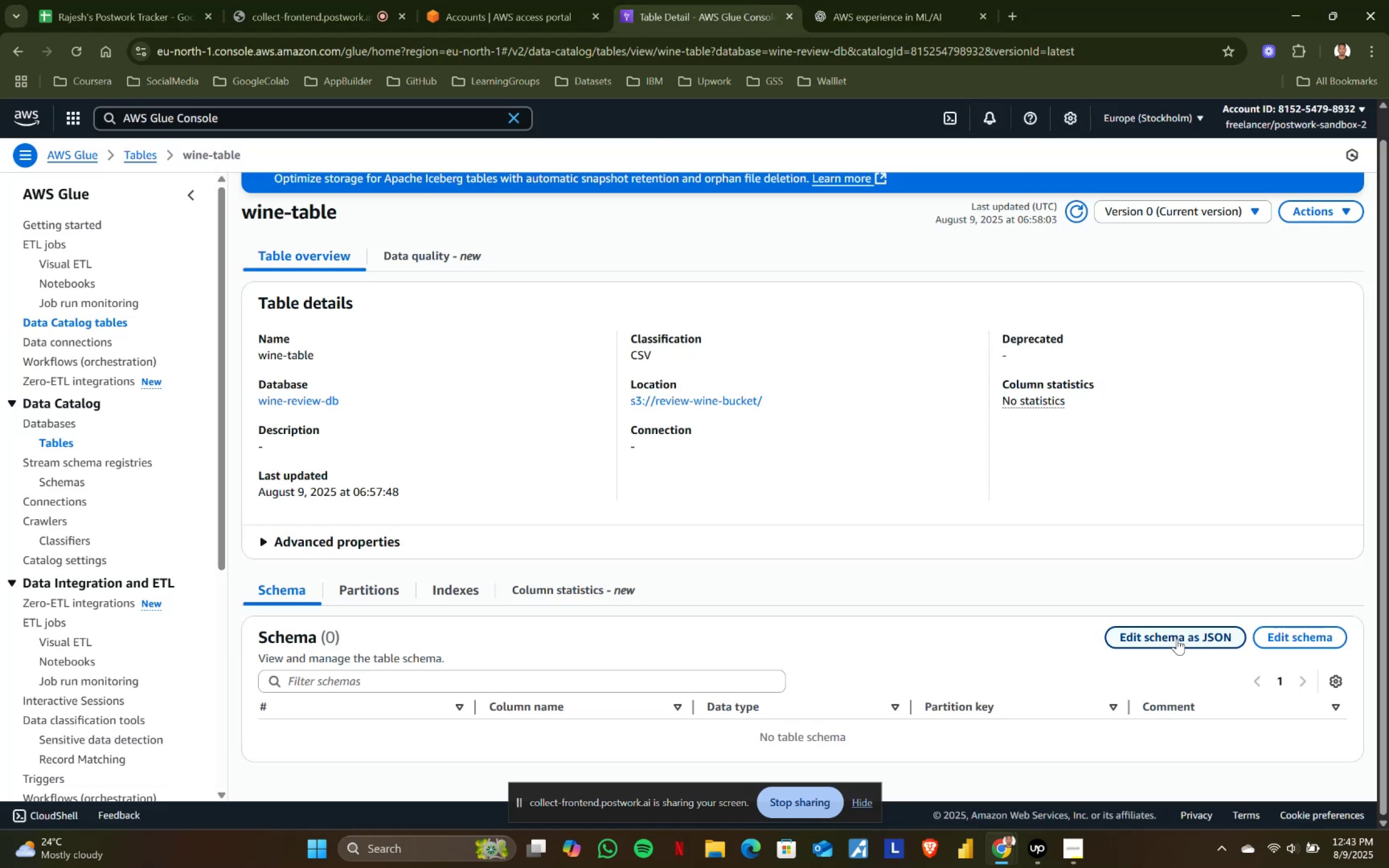 
left_click([1296, 637])
 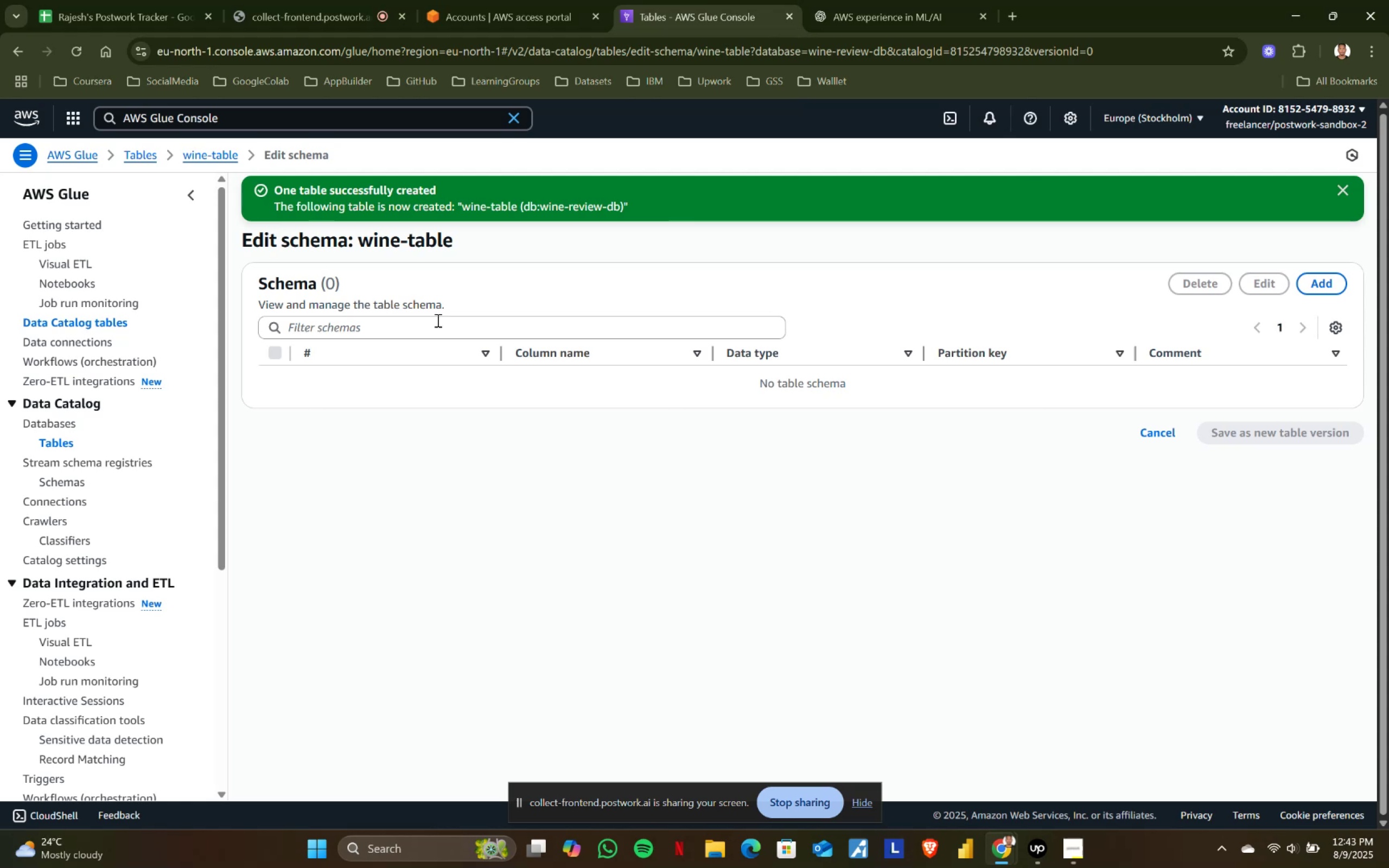 
left_click([50, 483])
 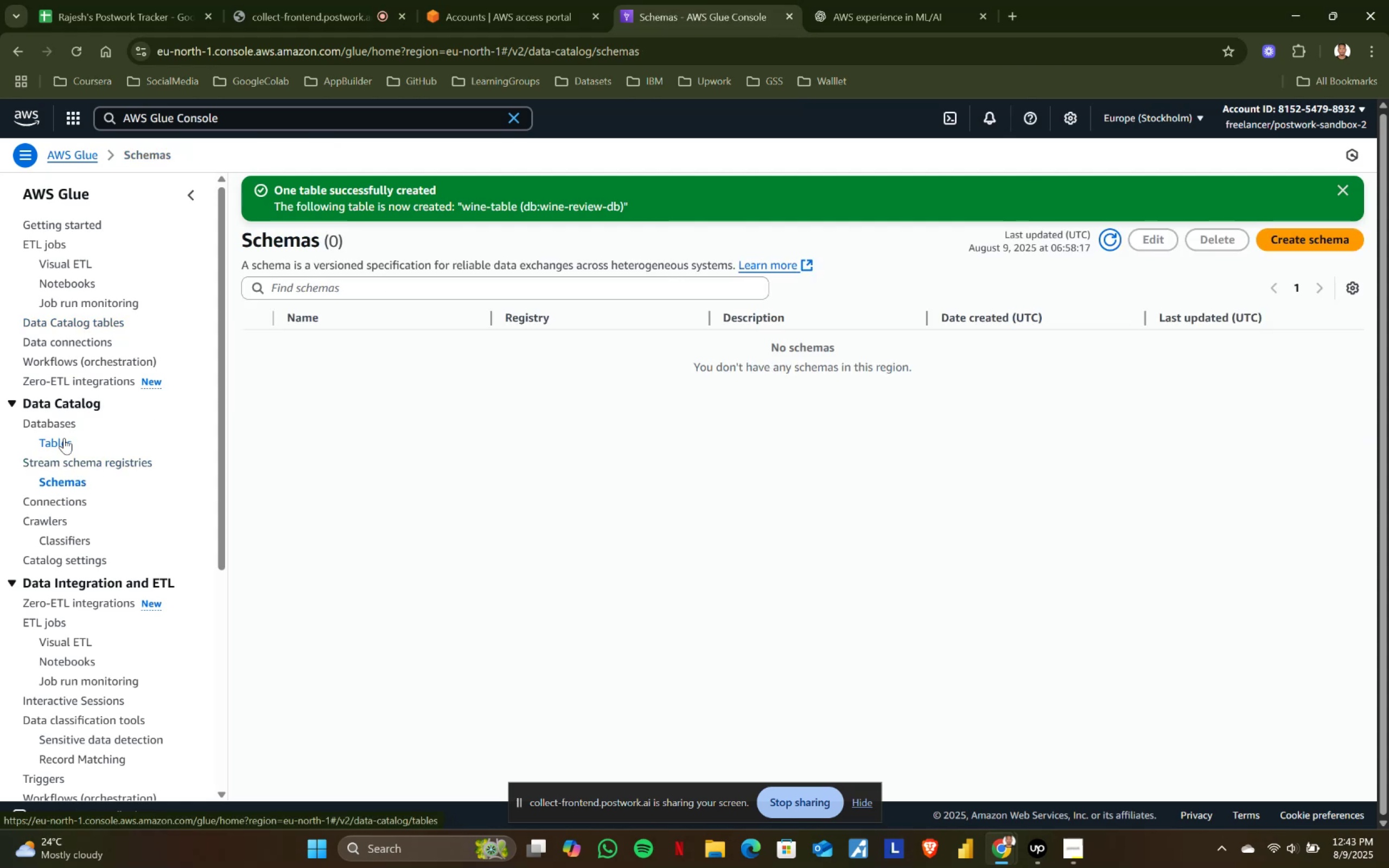 
left_click([64, 438])
 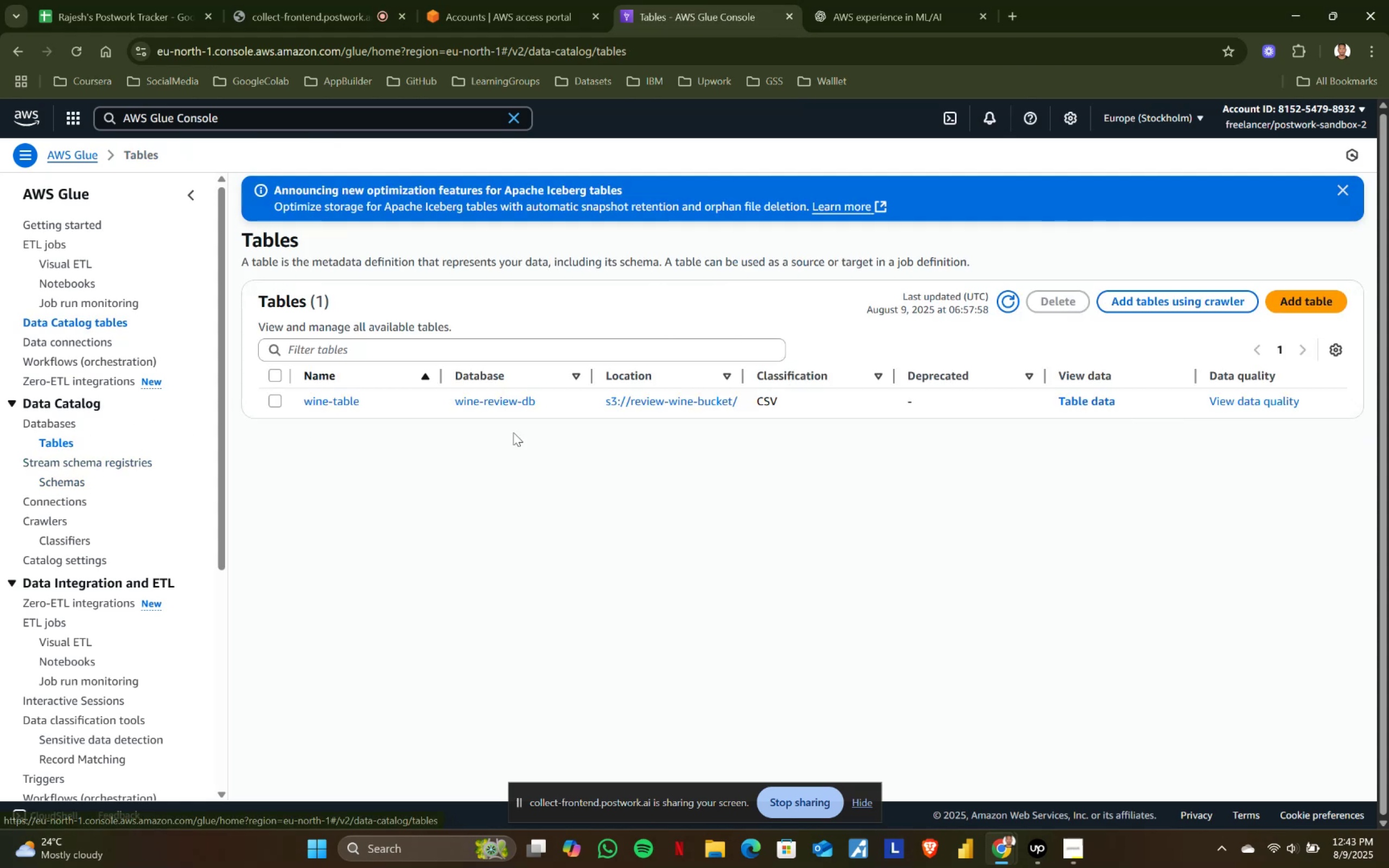 
left_click([340, 405])
 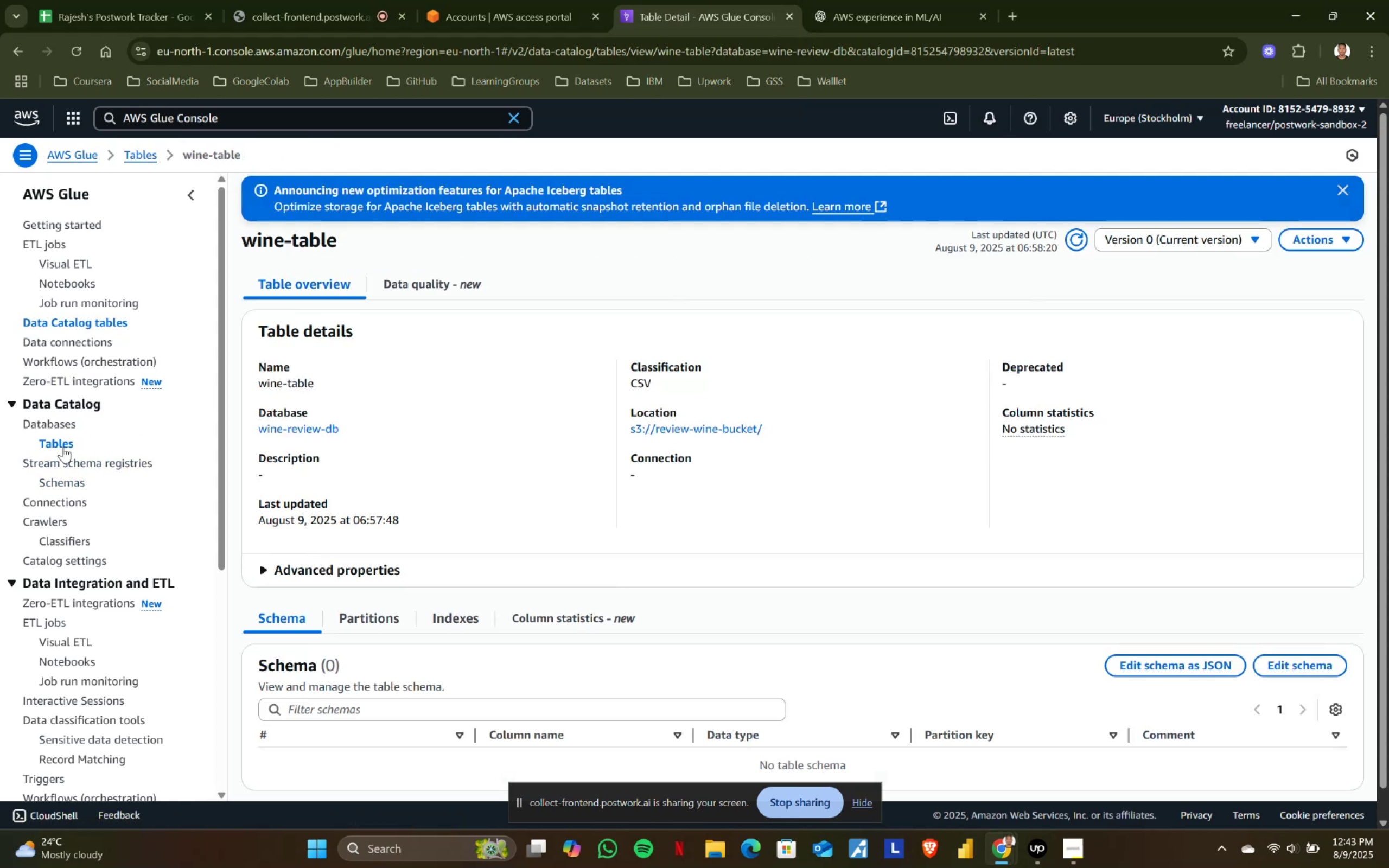 
left_click([62, 445])
 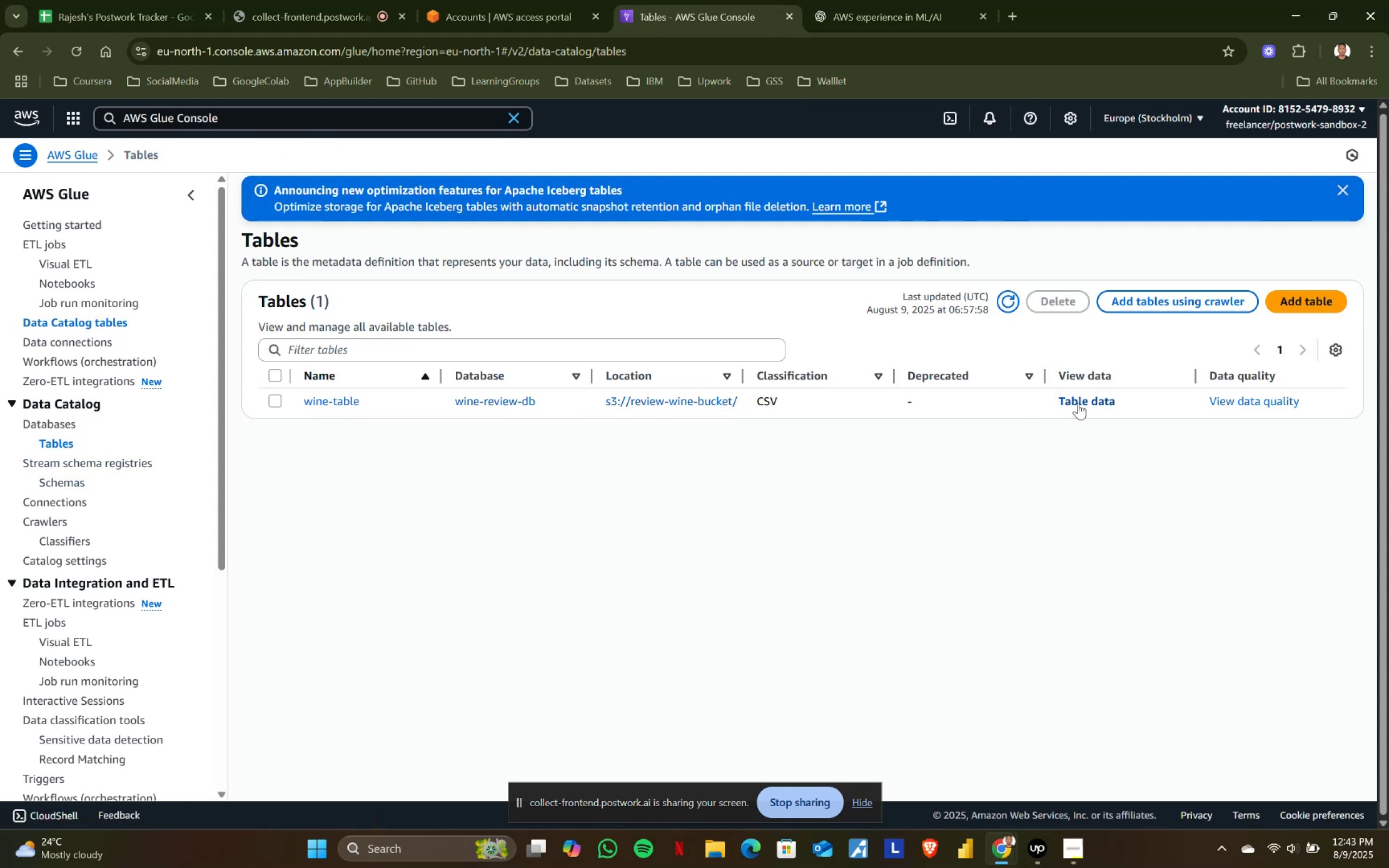 
left_click([1244, 404])
 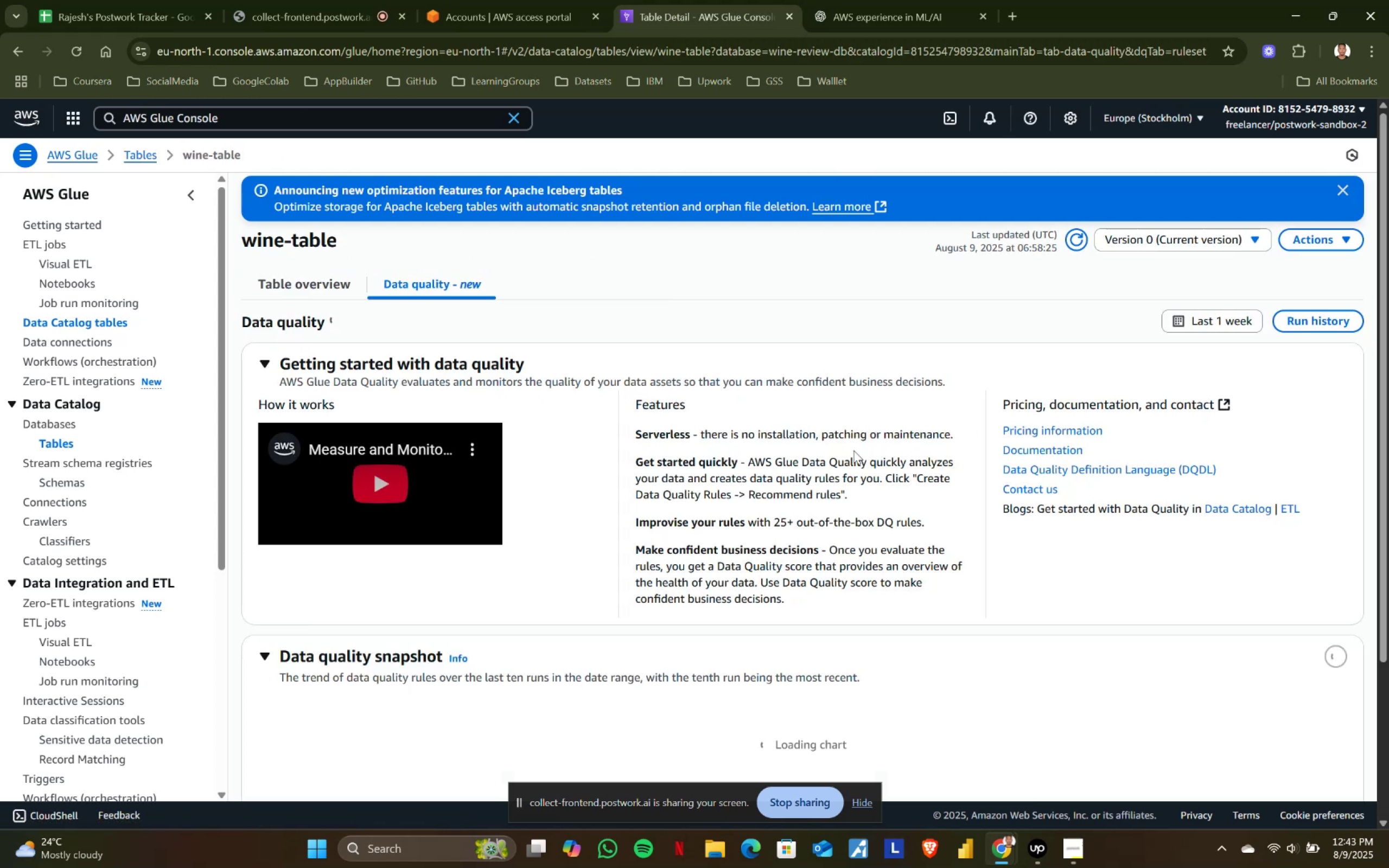 
scroll: coordinate [636, 496], scroll_direction: down, amount: 4.0
 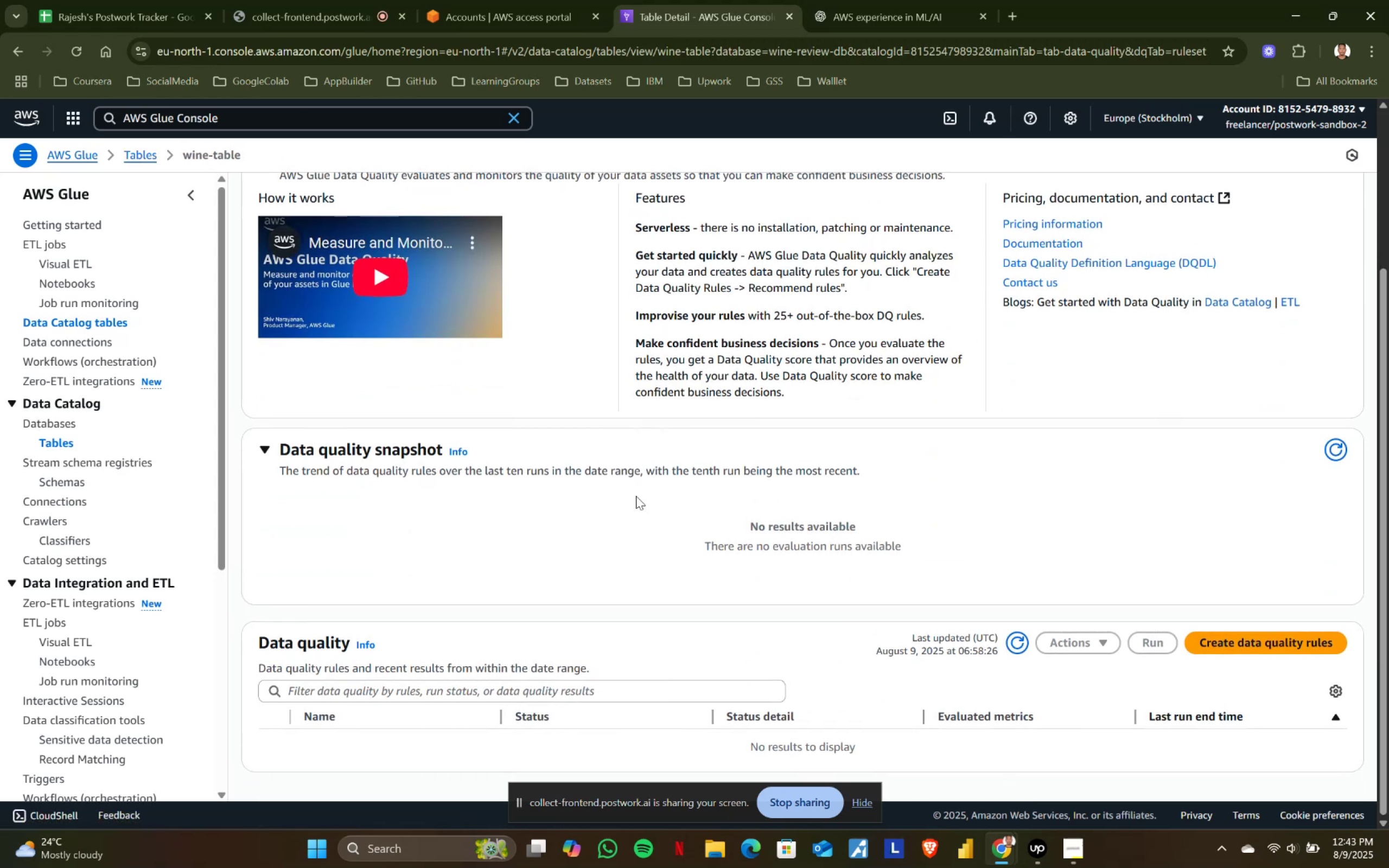 
scroll: coordinate [636, 496], scroll_direction: up, amount: 3.0
 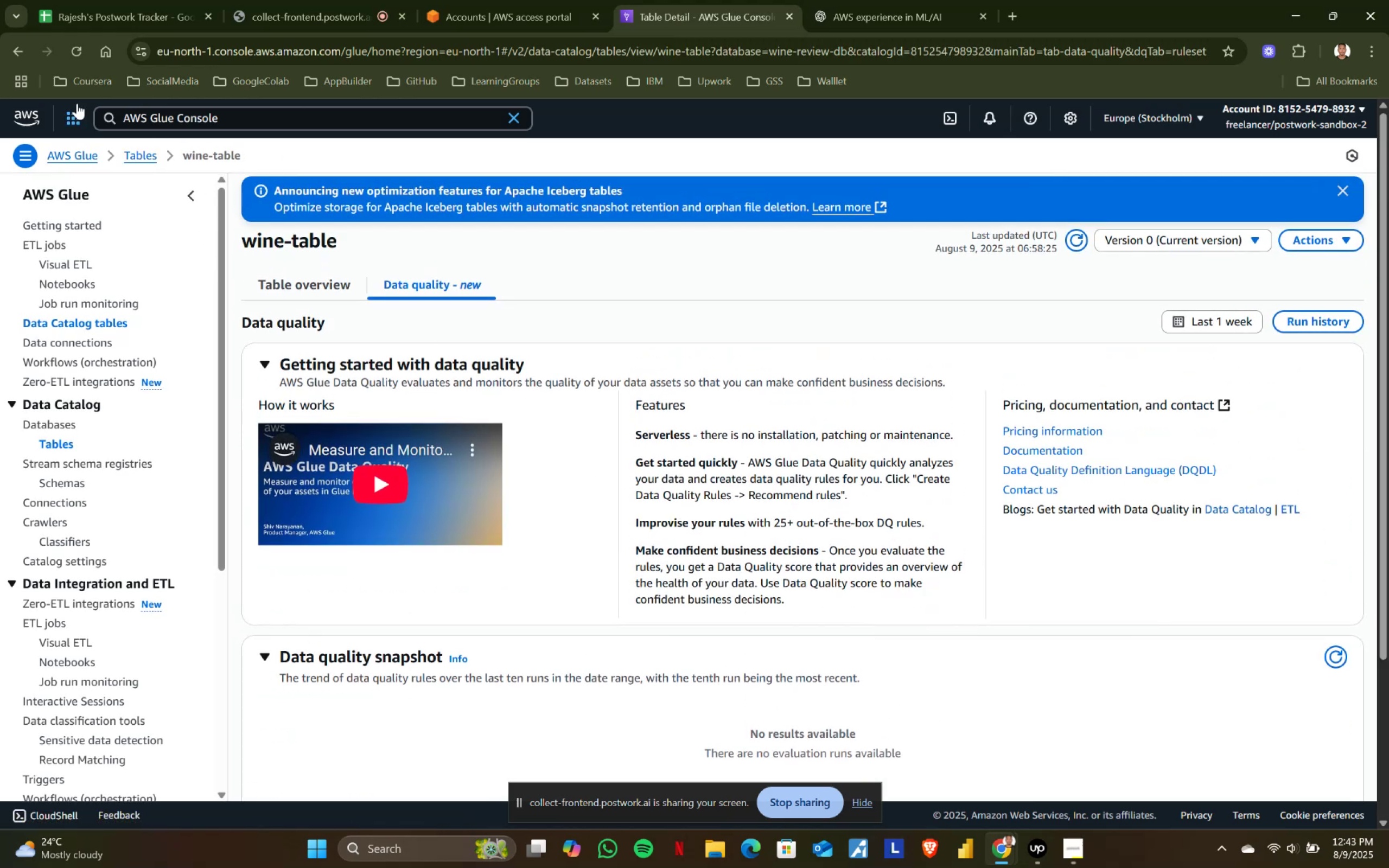 
left_click([12, 52])
 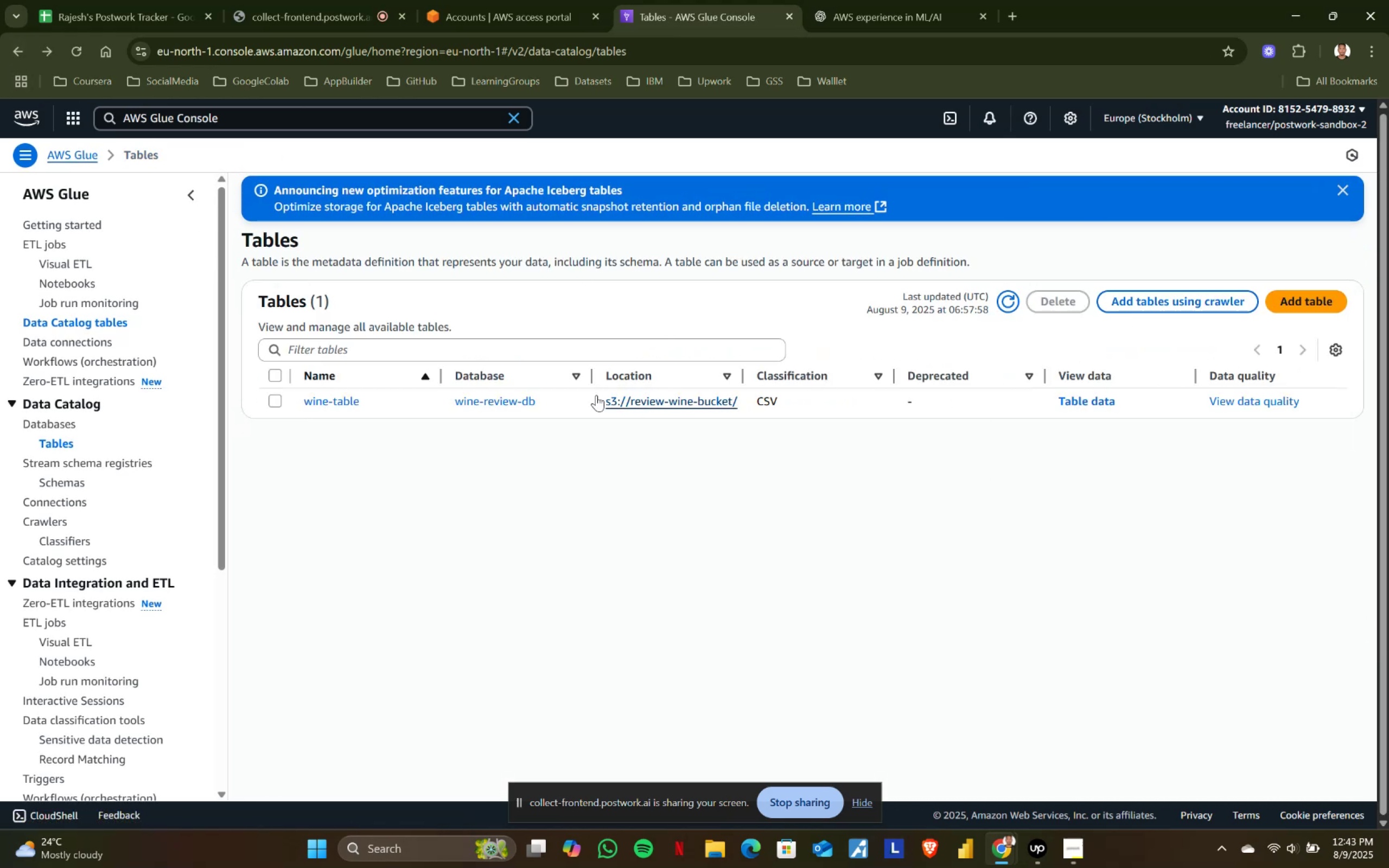 
left_click([676, 403])
 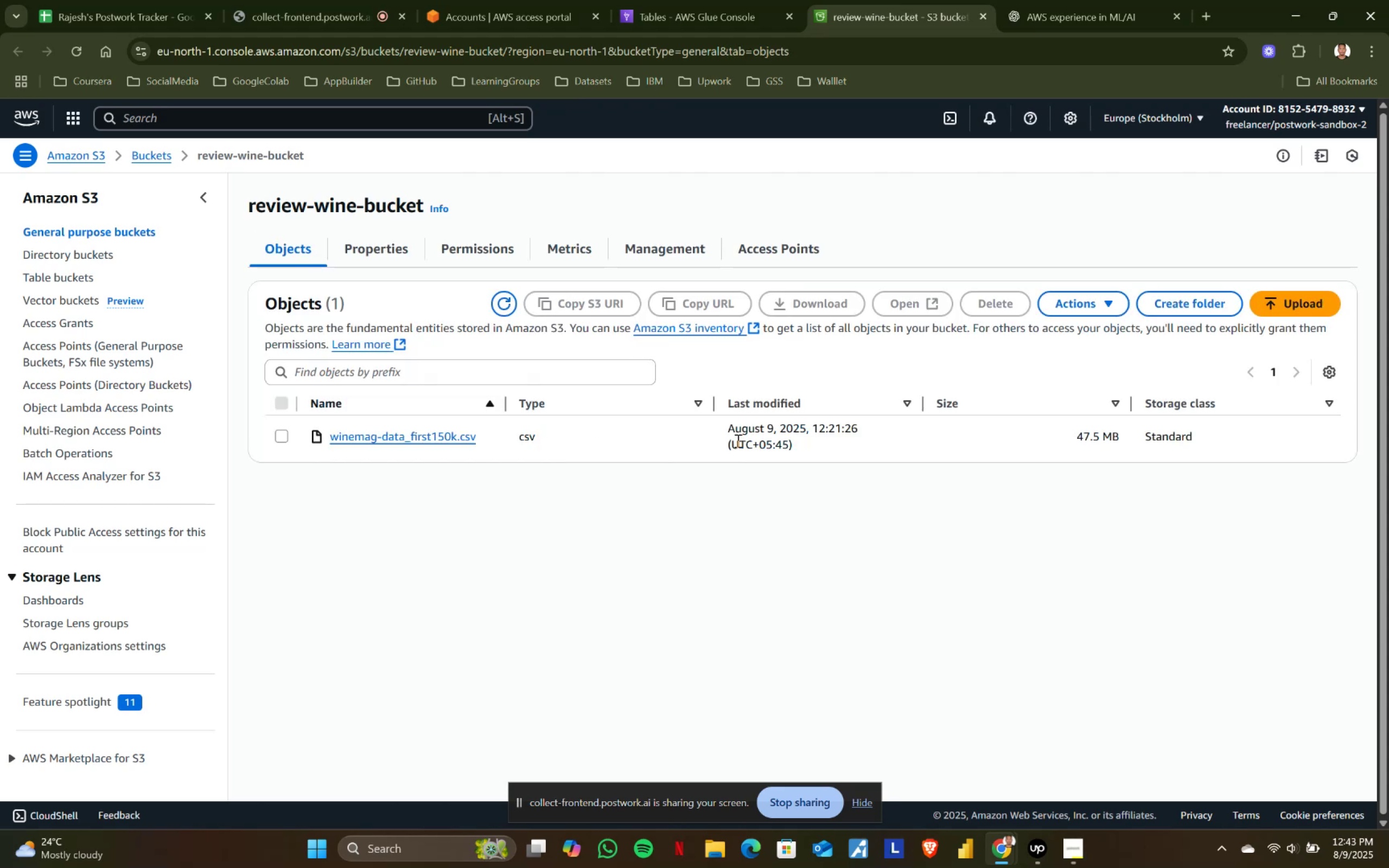 
wait(5.49)
 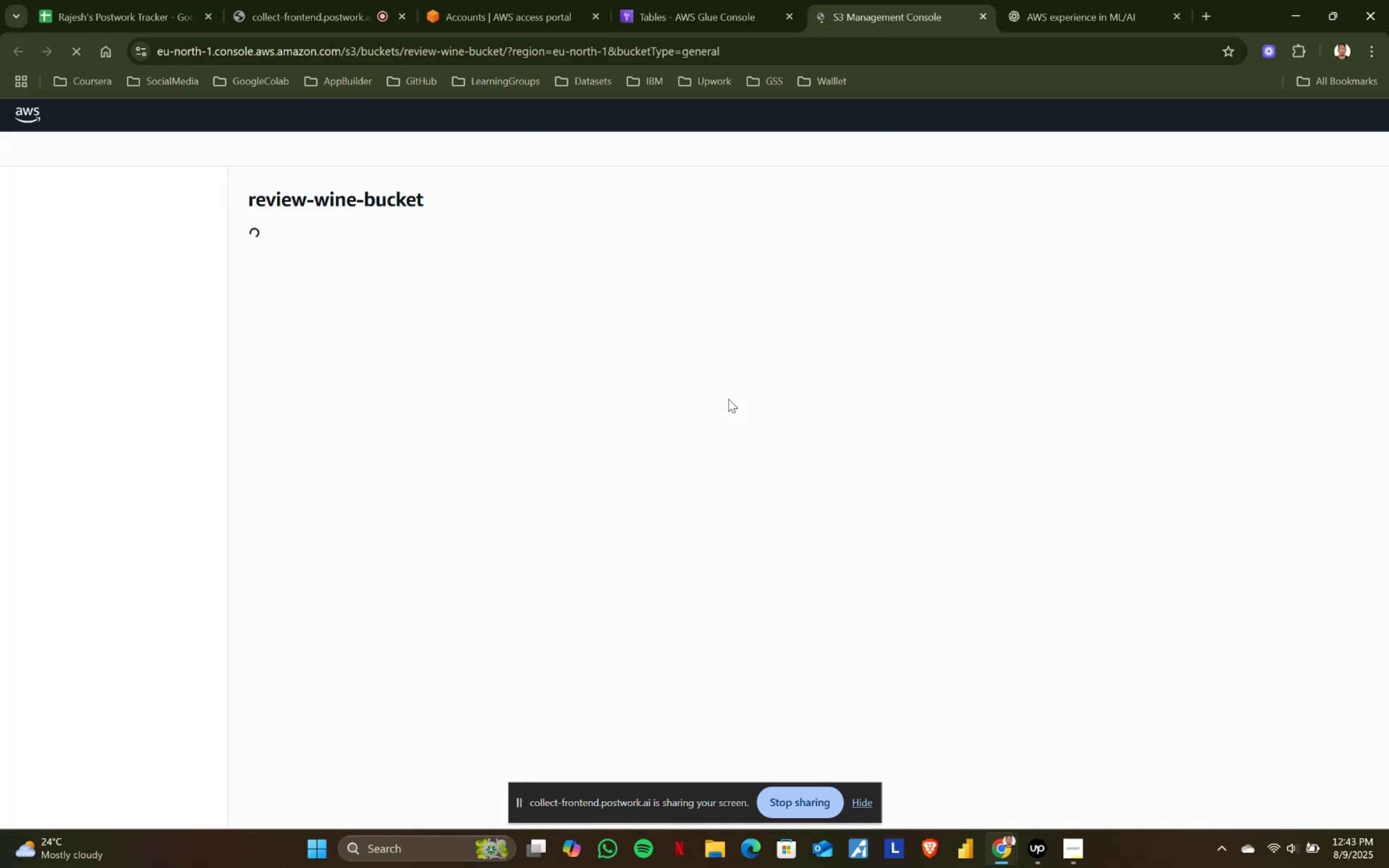 
left_click([433, 435])
 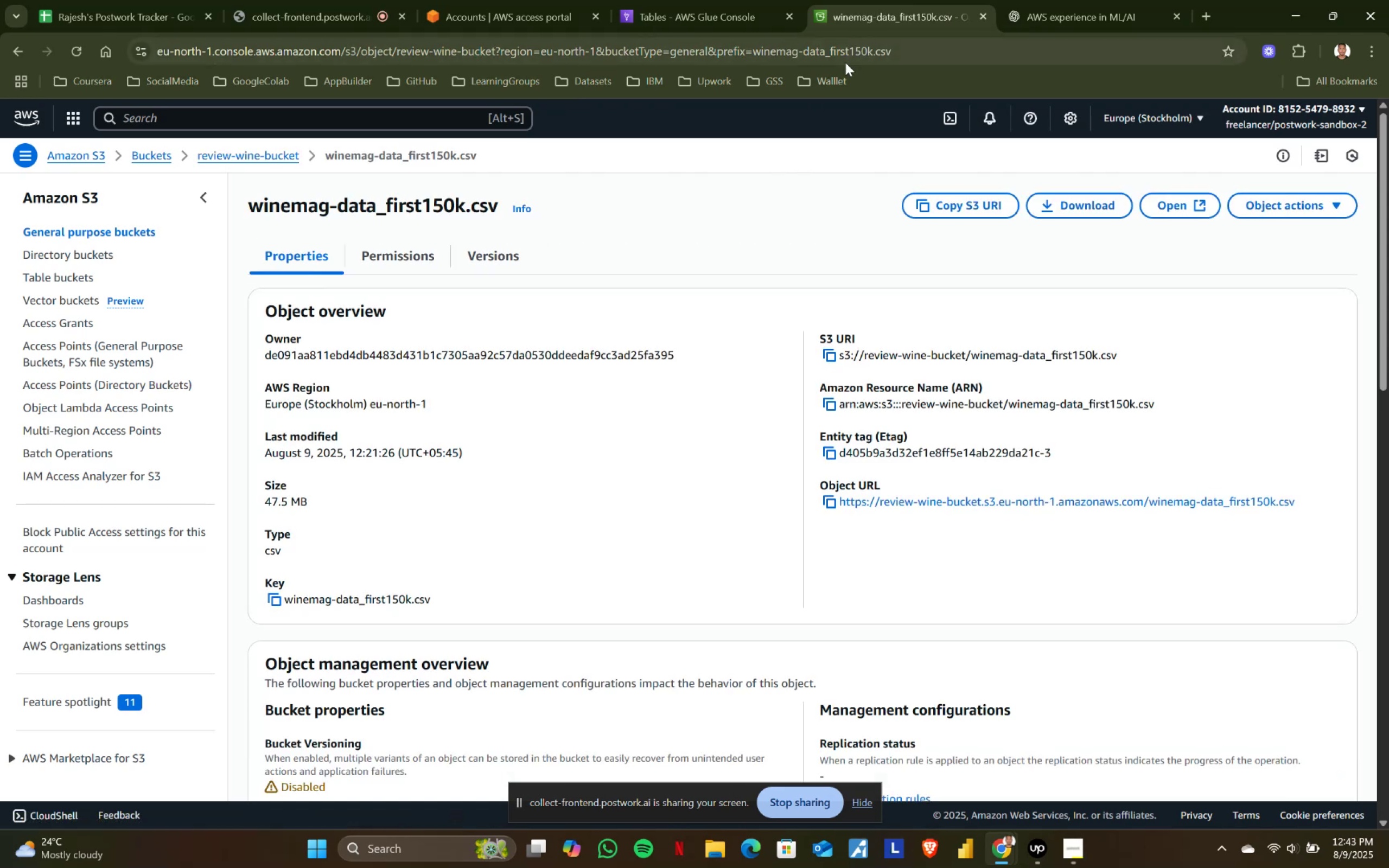 
scroll: coordinate [496, 483], scroll_direction: down, amount: 5.0
 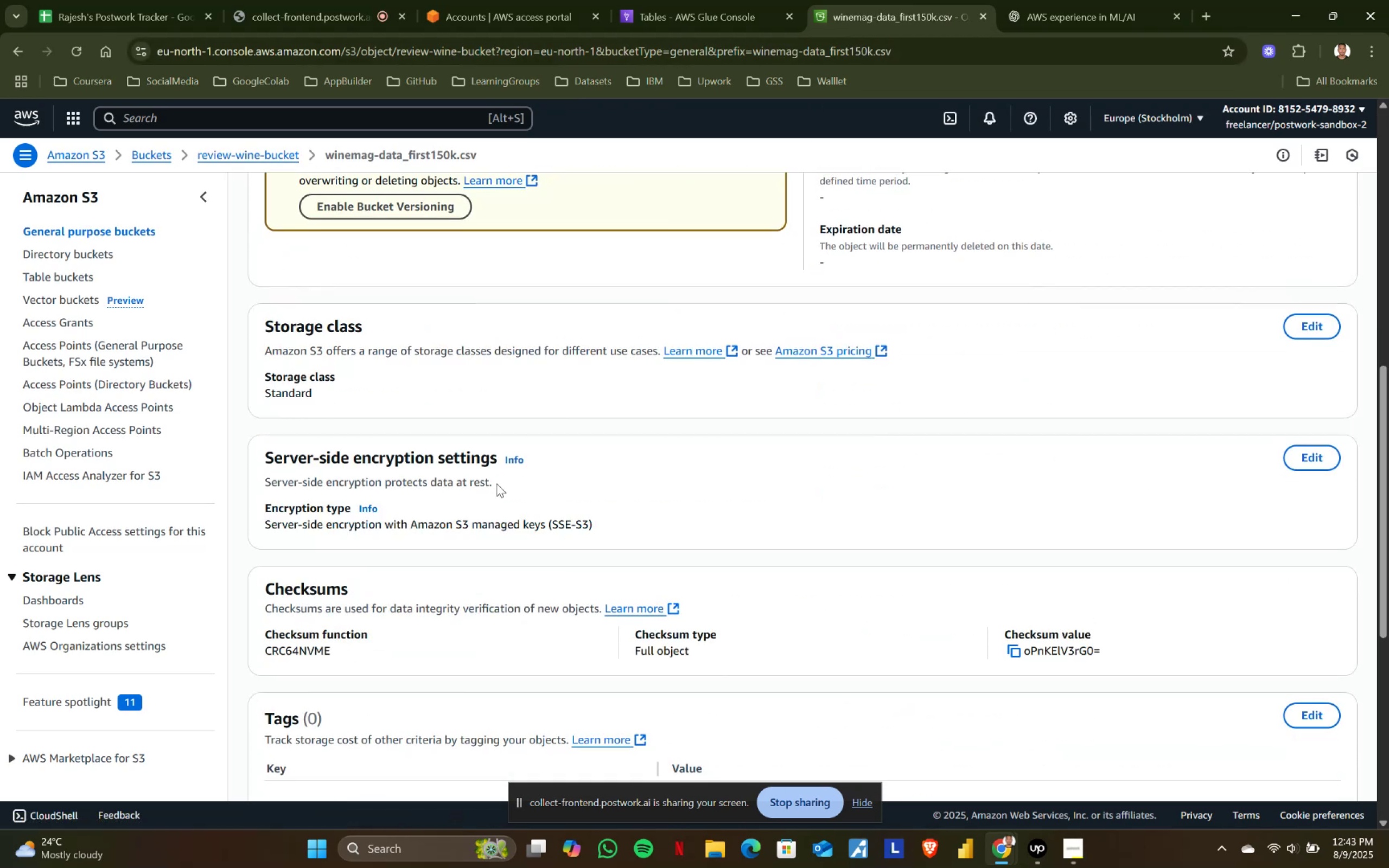 
scroll: coordinate [496, 483], scroll_direction: up, amount: 5.0
 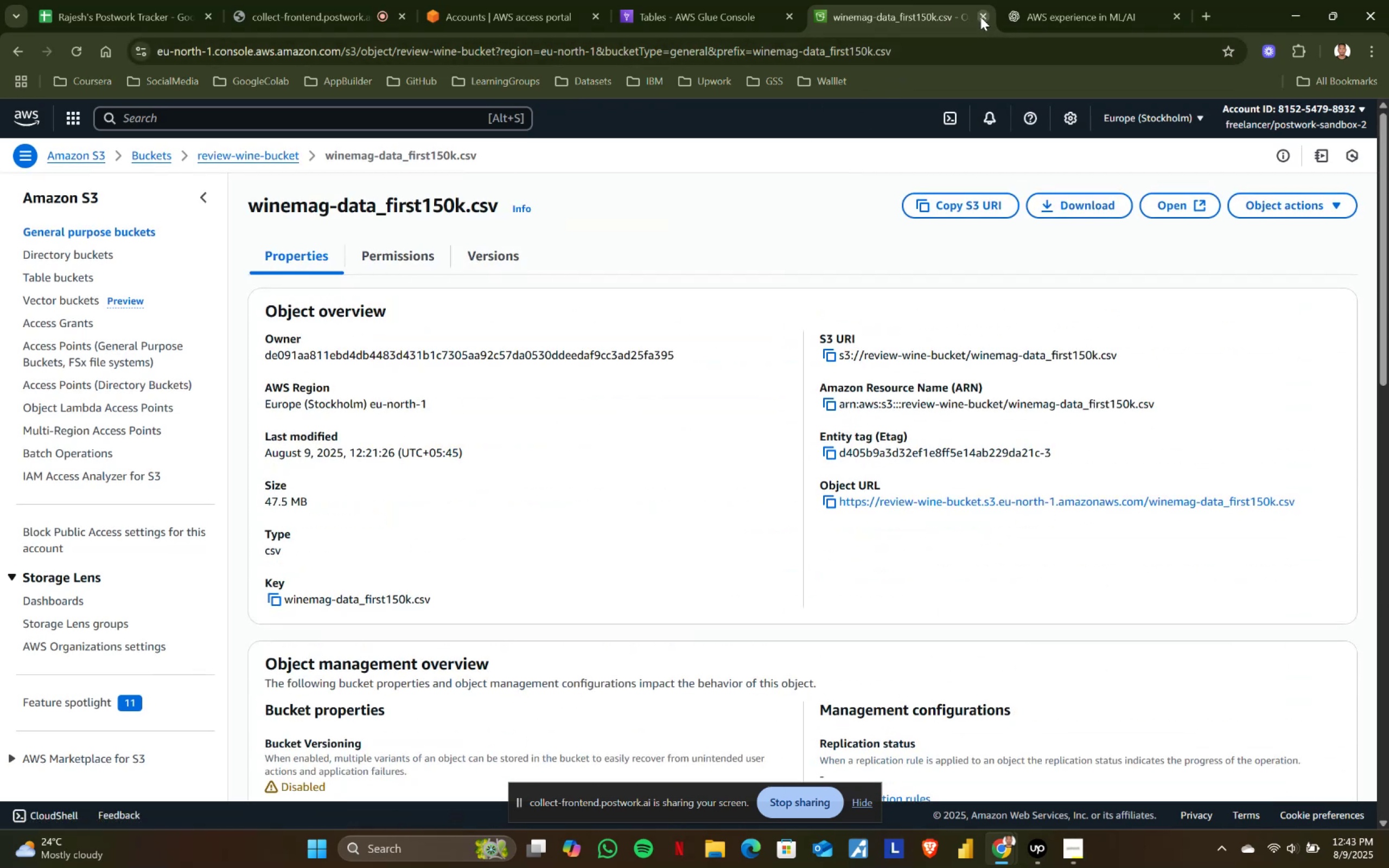 
left_click([729, 0])
 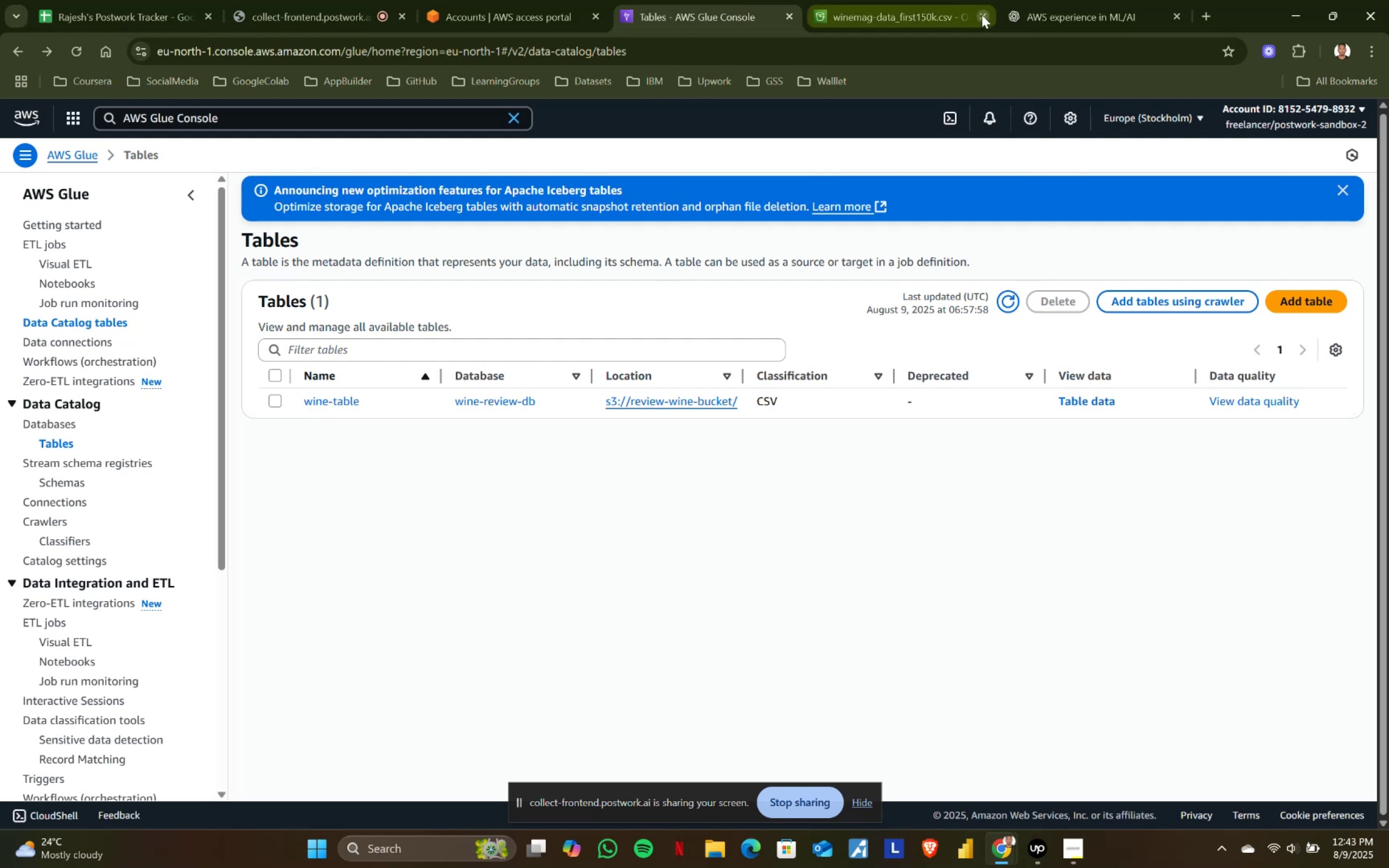 
left_click([982, 15])
 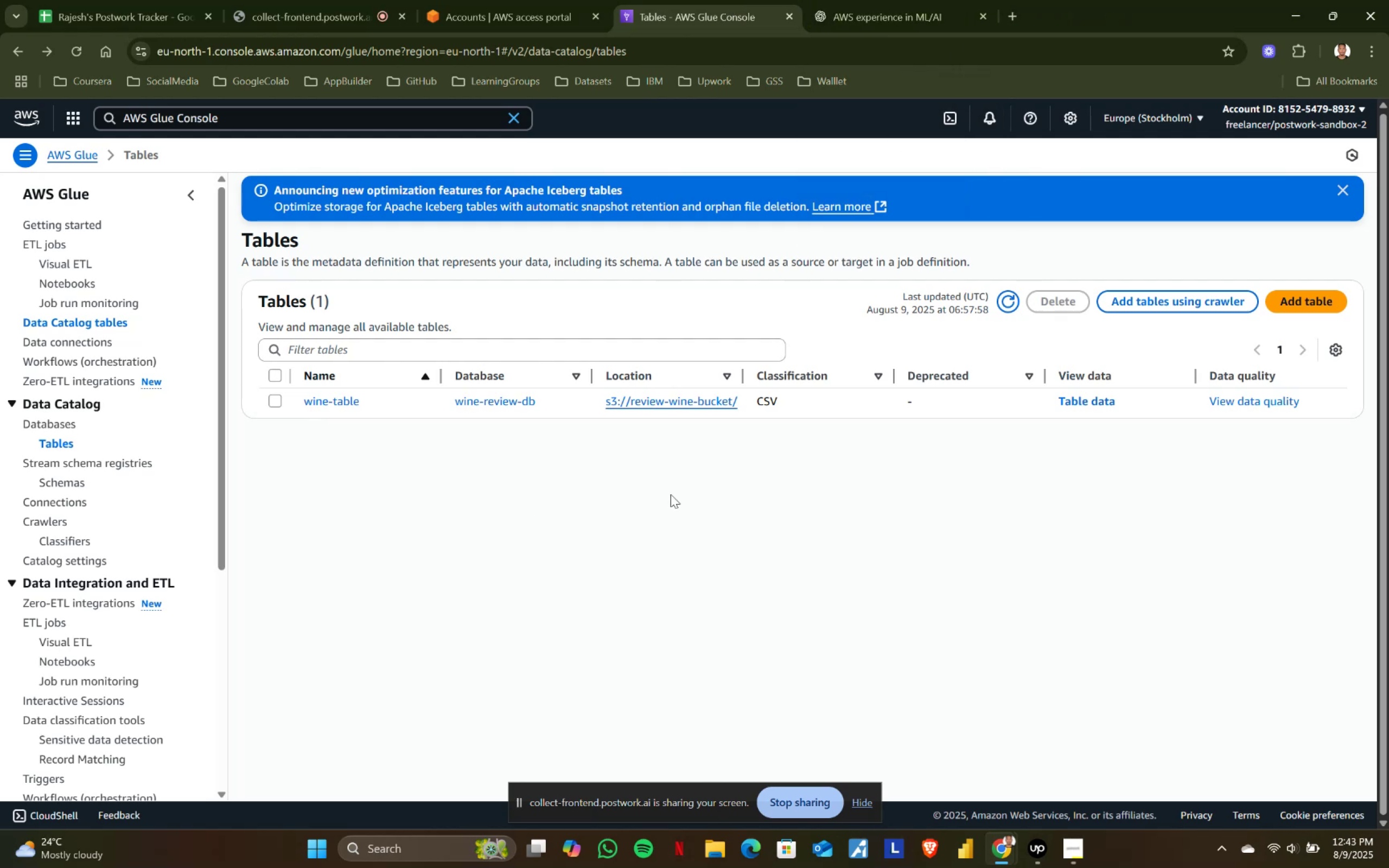 
scroll: coordinate [491, 564], scroll_direction: up, amount: 1.0
 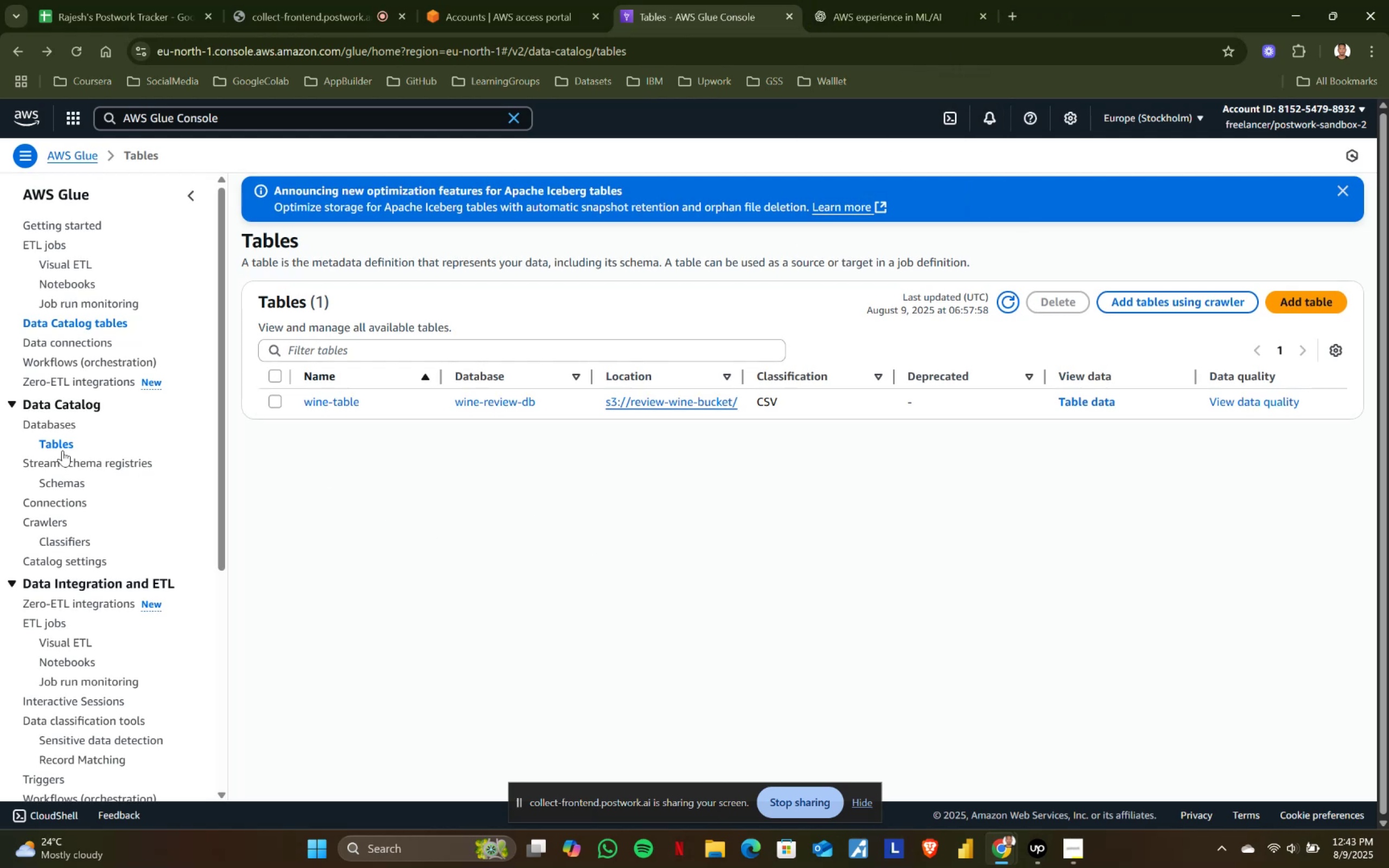 
left_click([55, 444])
 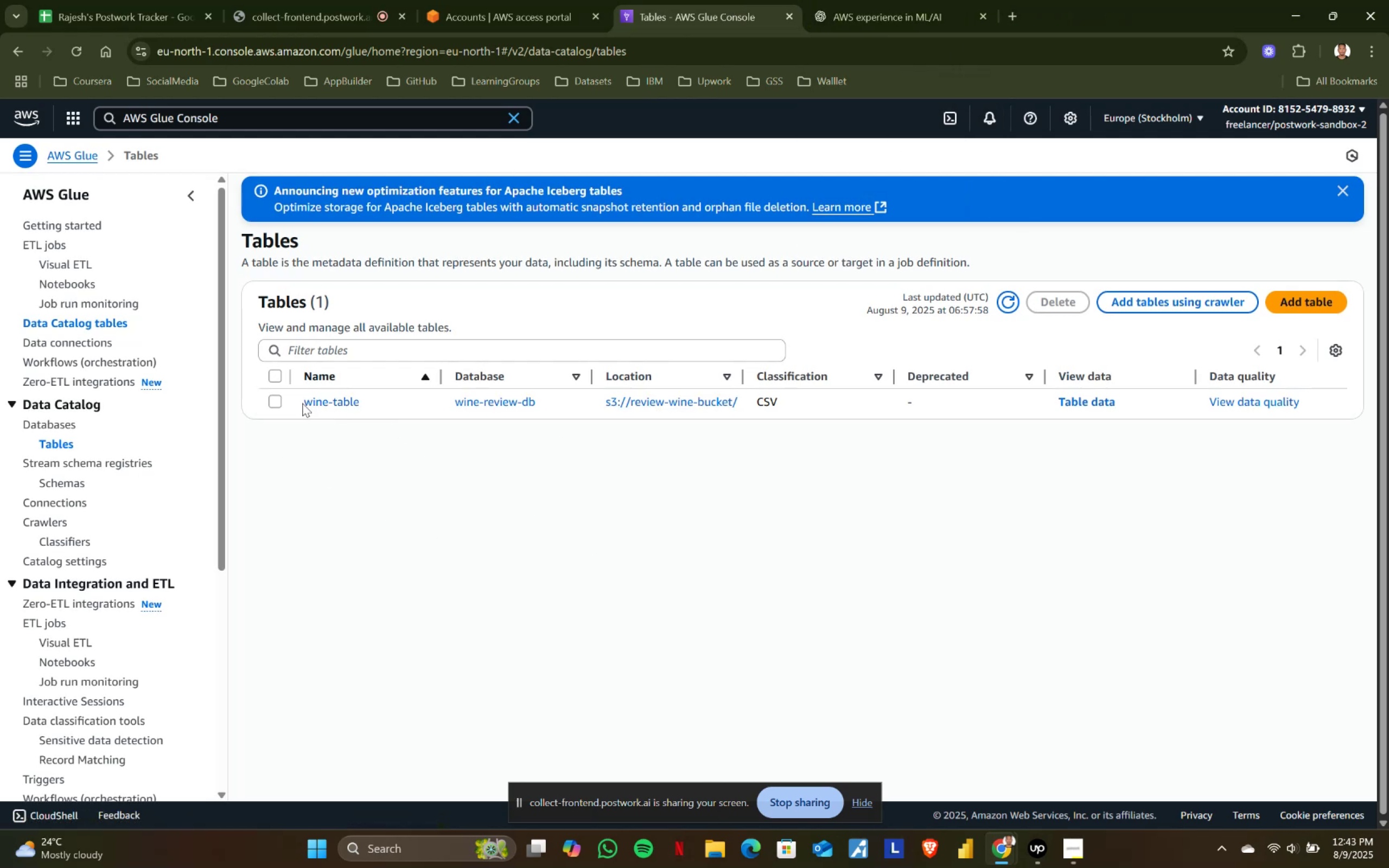 
left_click([266, 400])
 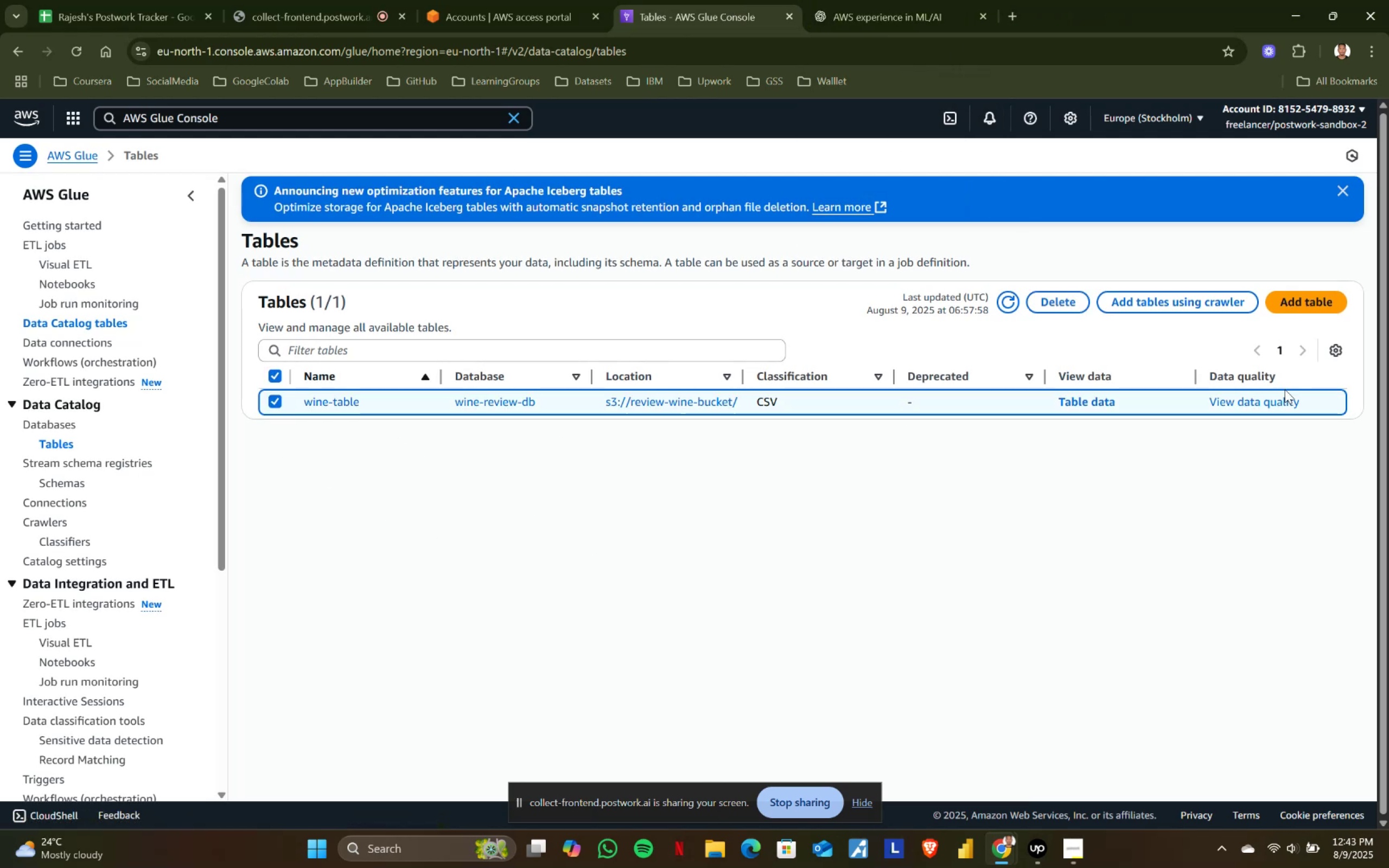 
left_click([1337, 347])
 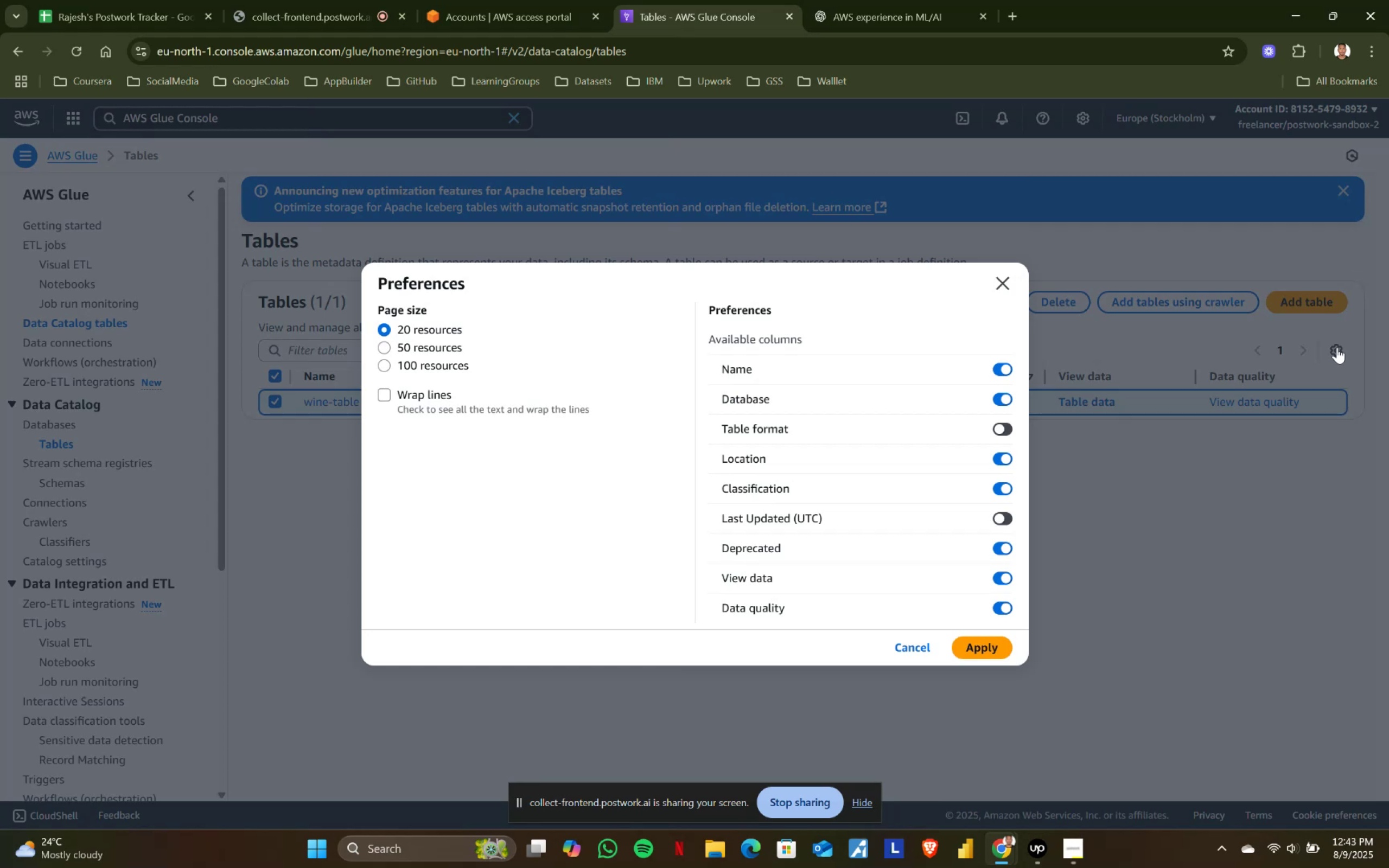 
left_click_drag(start_coordinate=[712, 516], to_coordinate=[836, 517])
 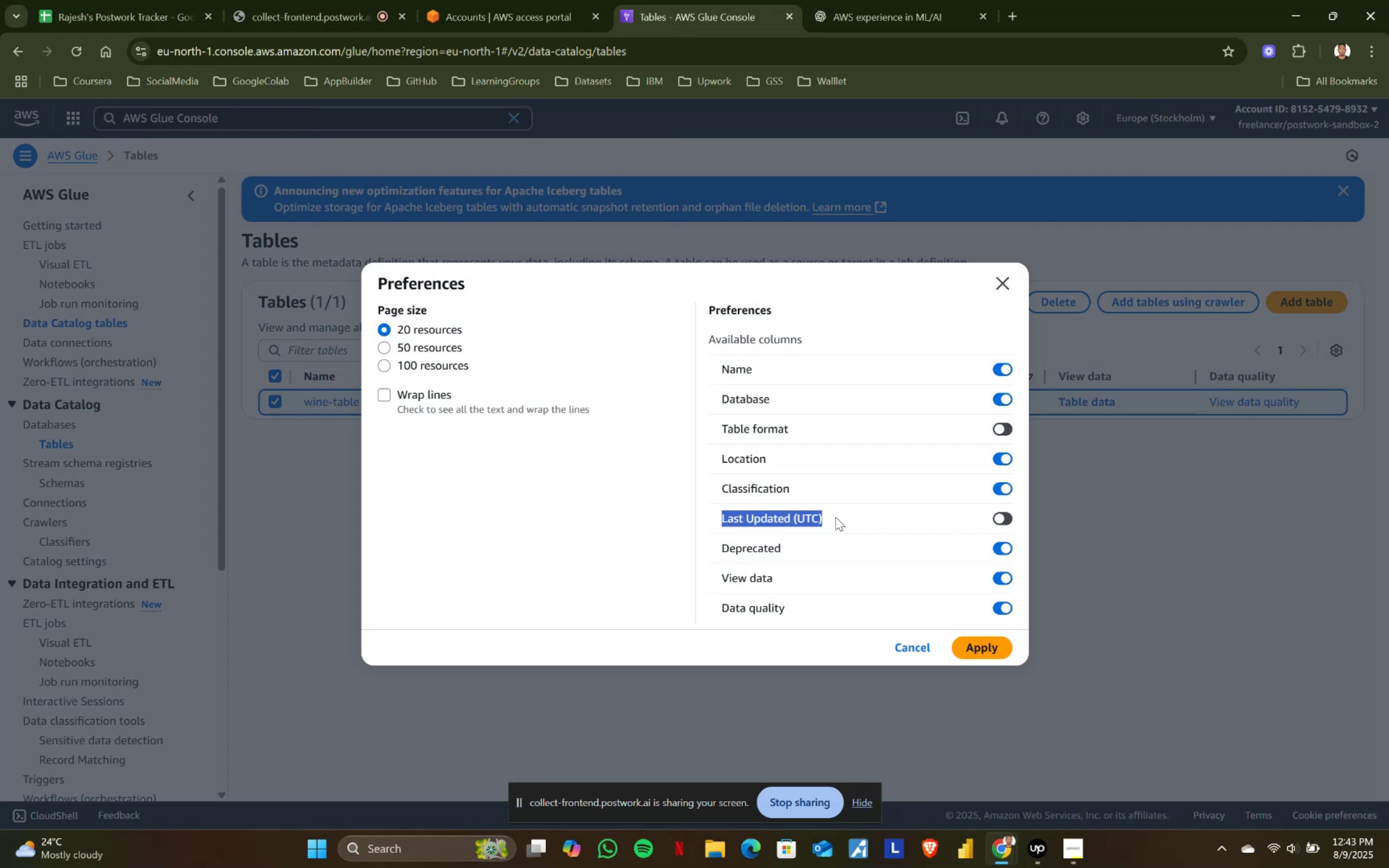 
left_click([836, 517])
 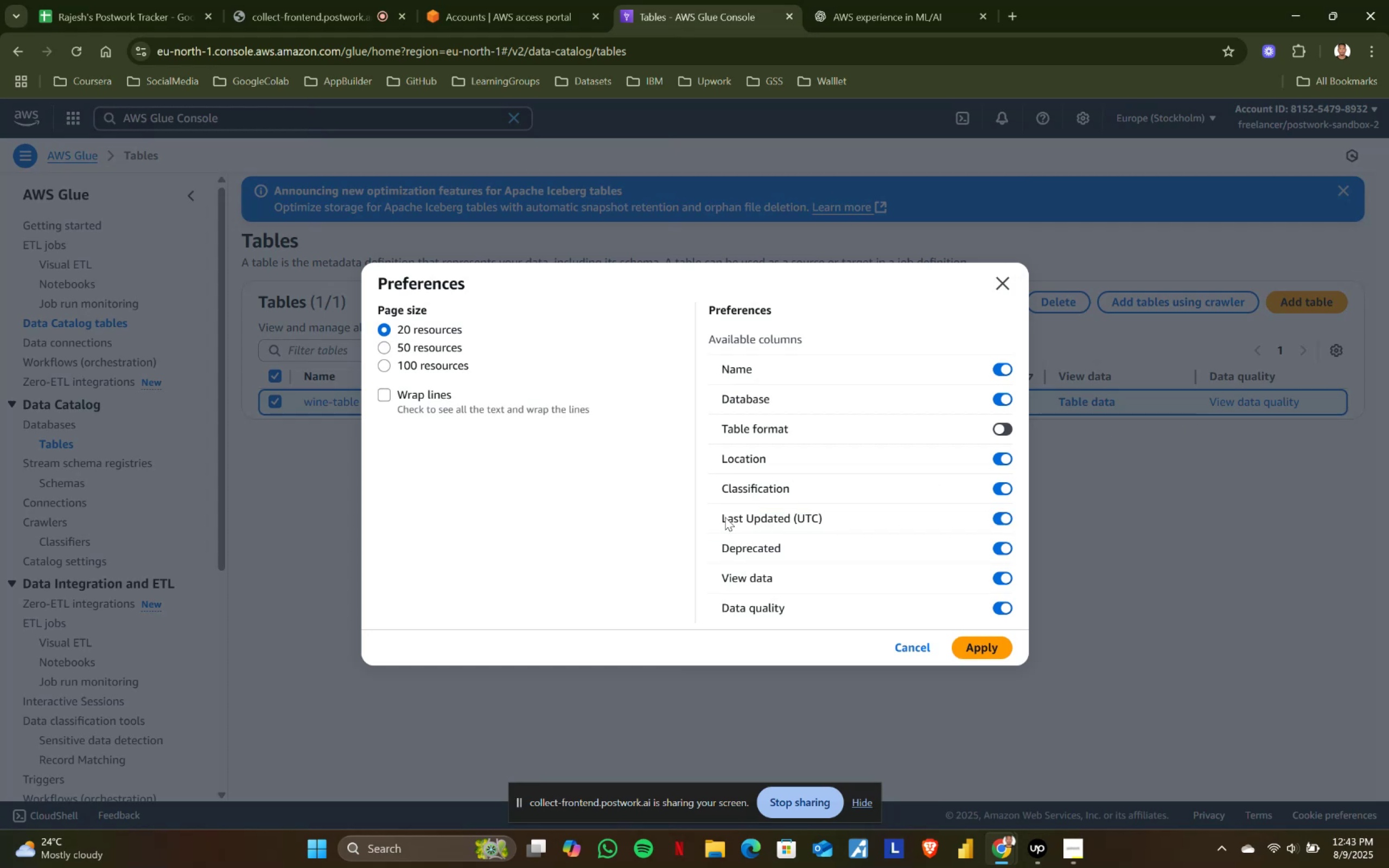 
left_click_drag(start_coordinate=[716, 514], to_coordinate=[844, 514])
 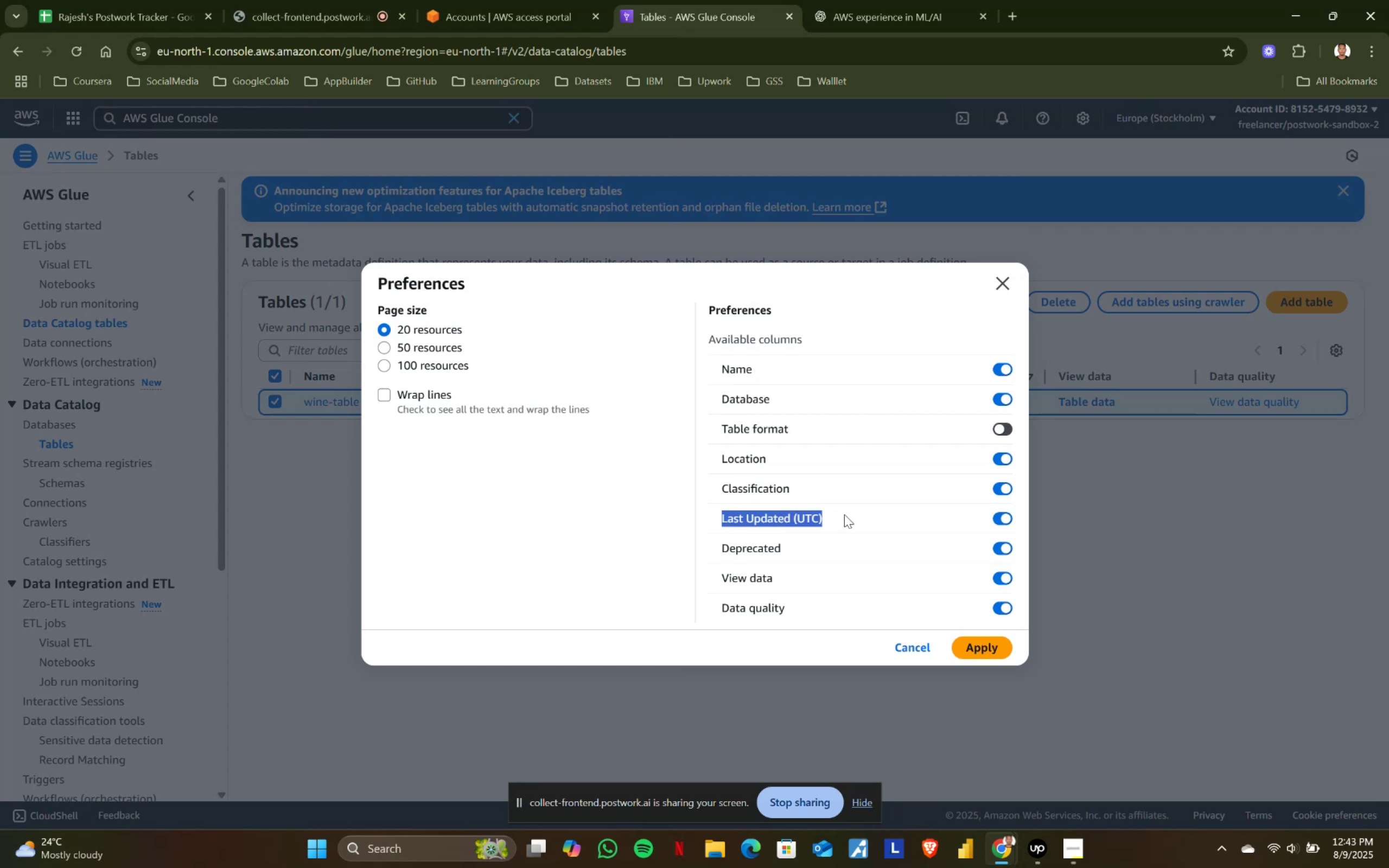 
left_click([844, 514])
 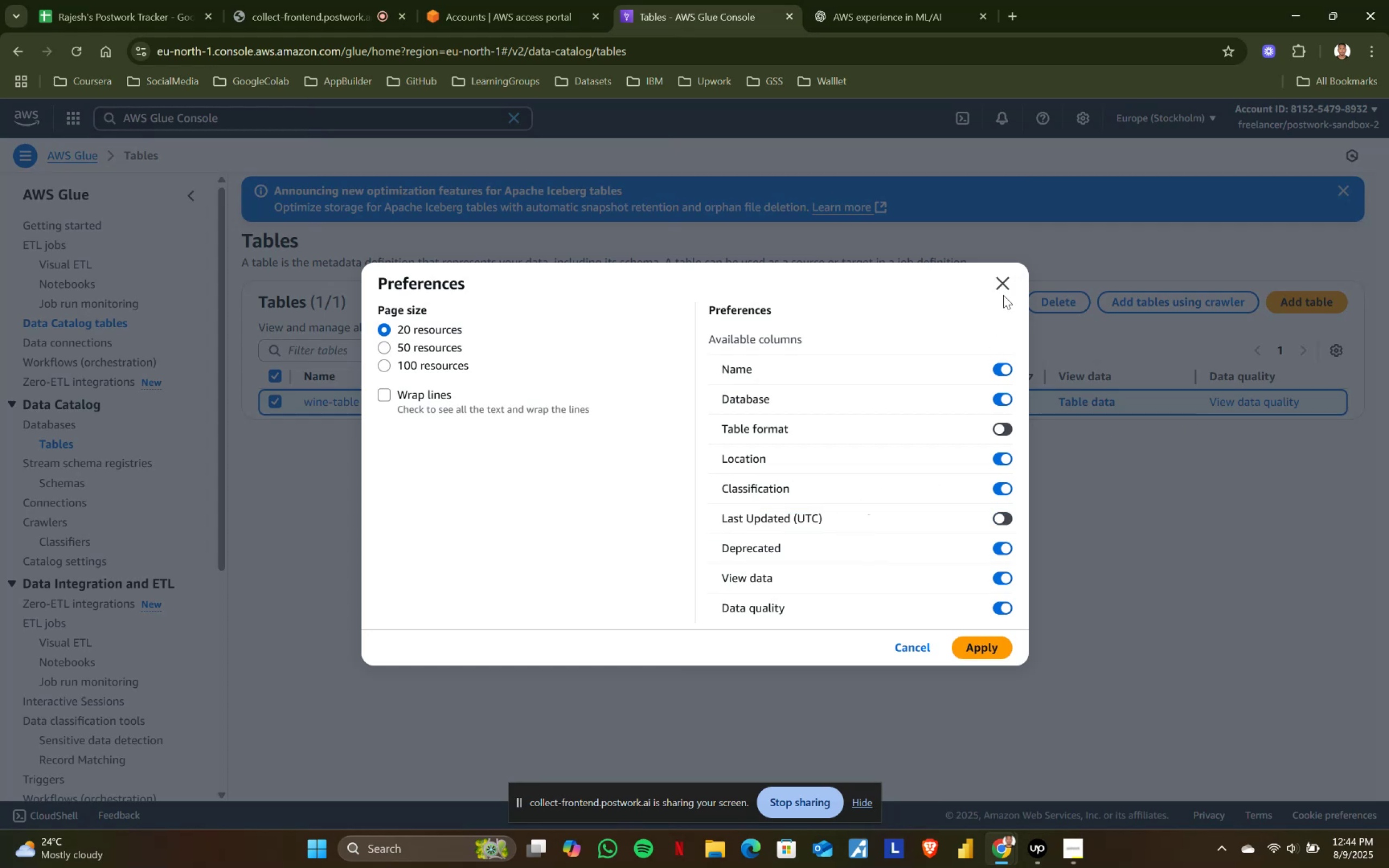 
left_click([1003, 284])
 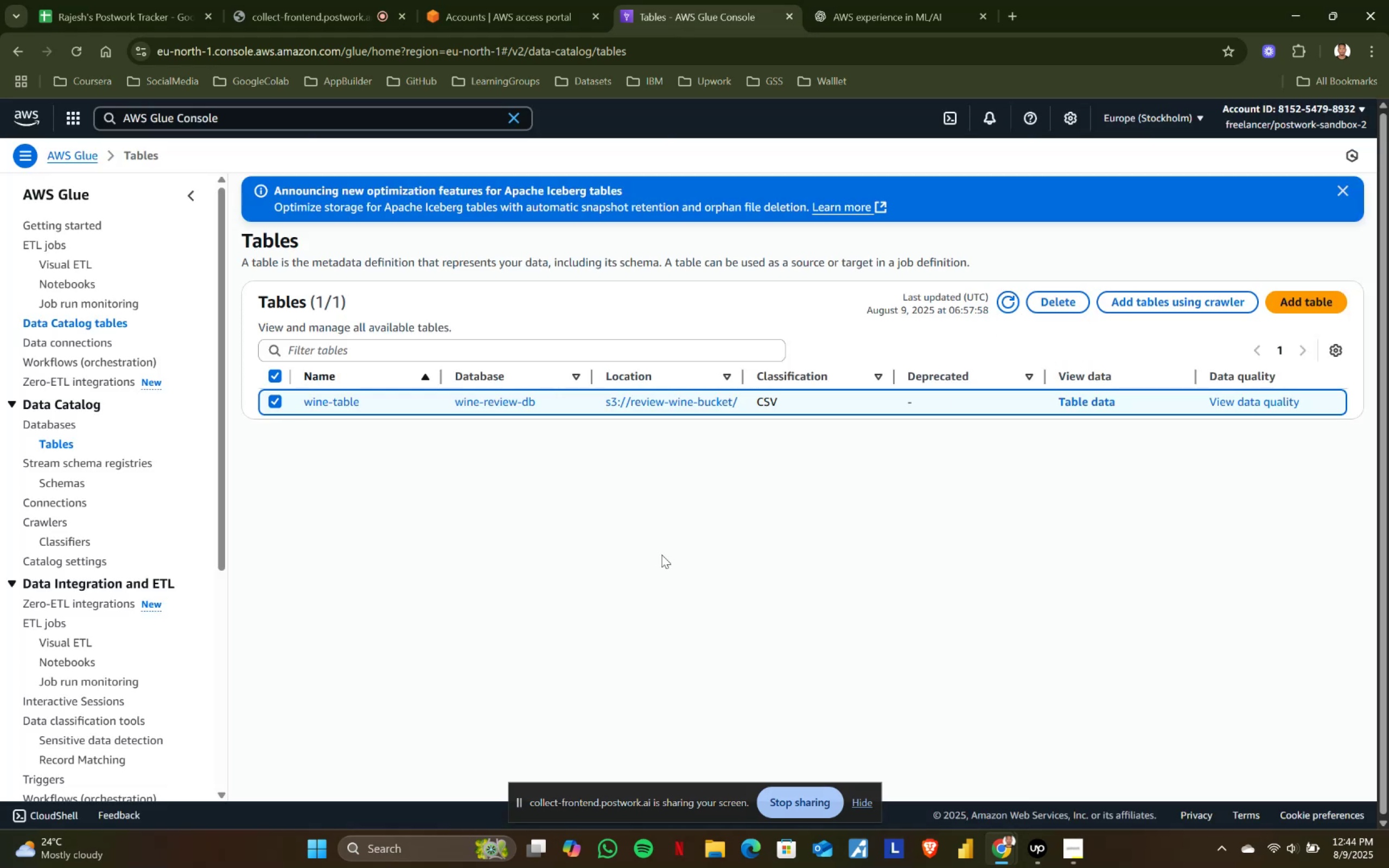 
left_click([571, 584])
 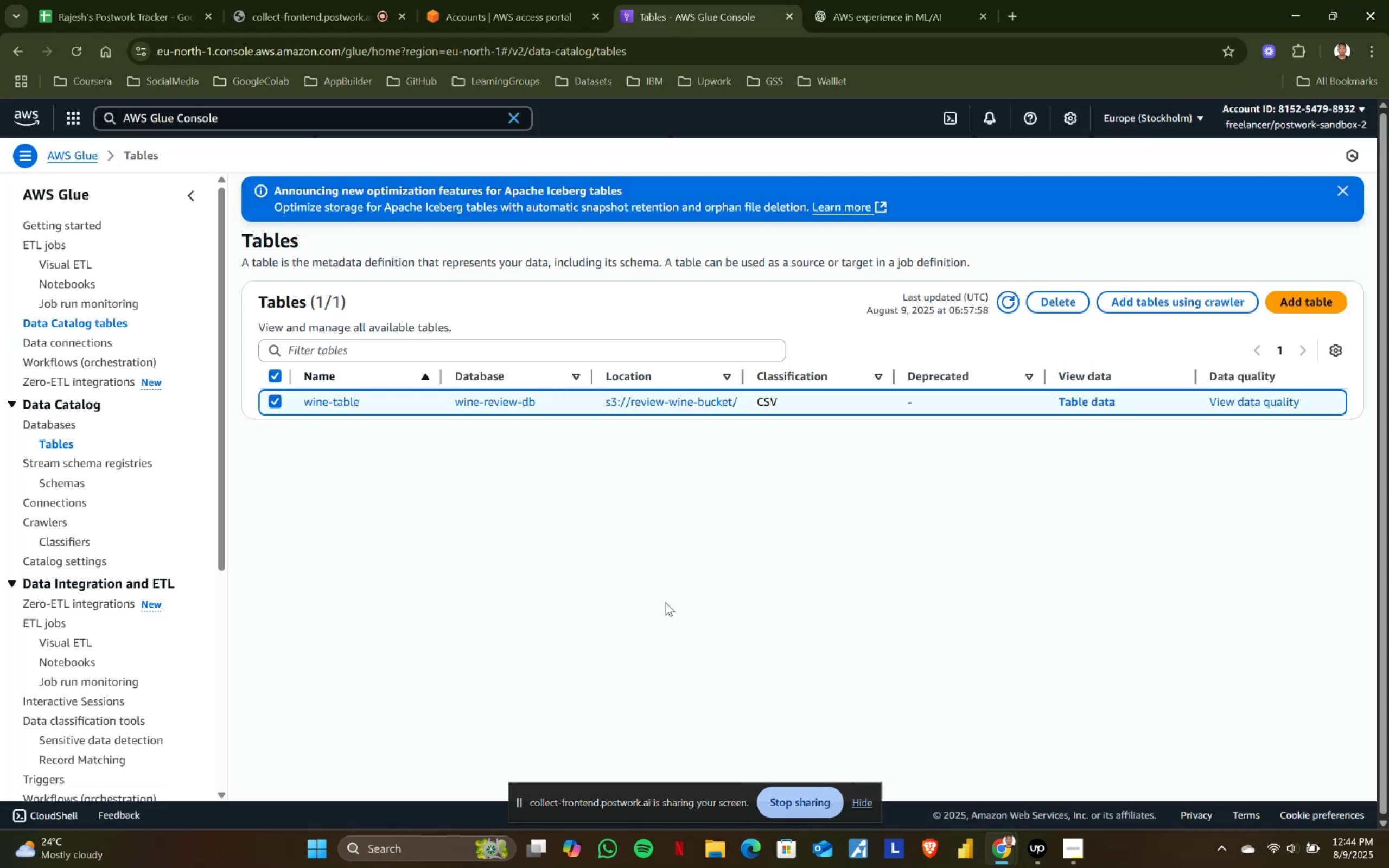 
left_click([740, 620])
 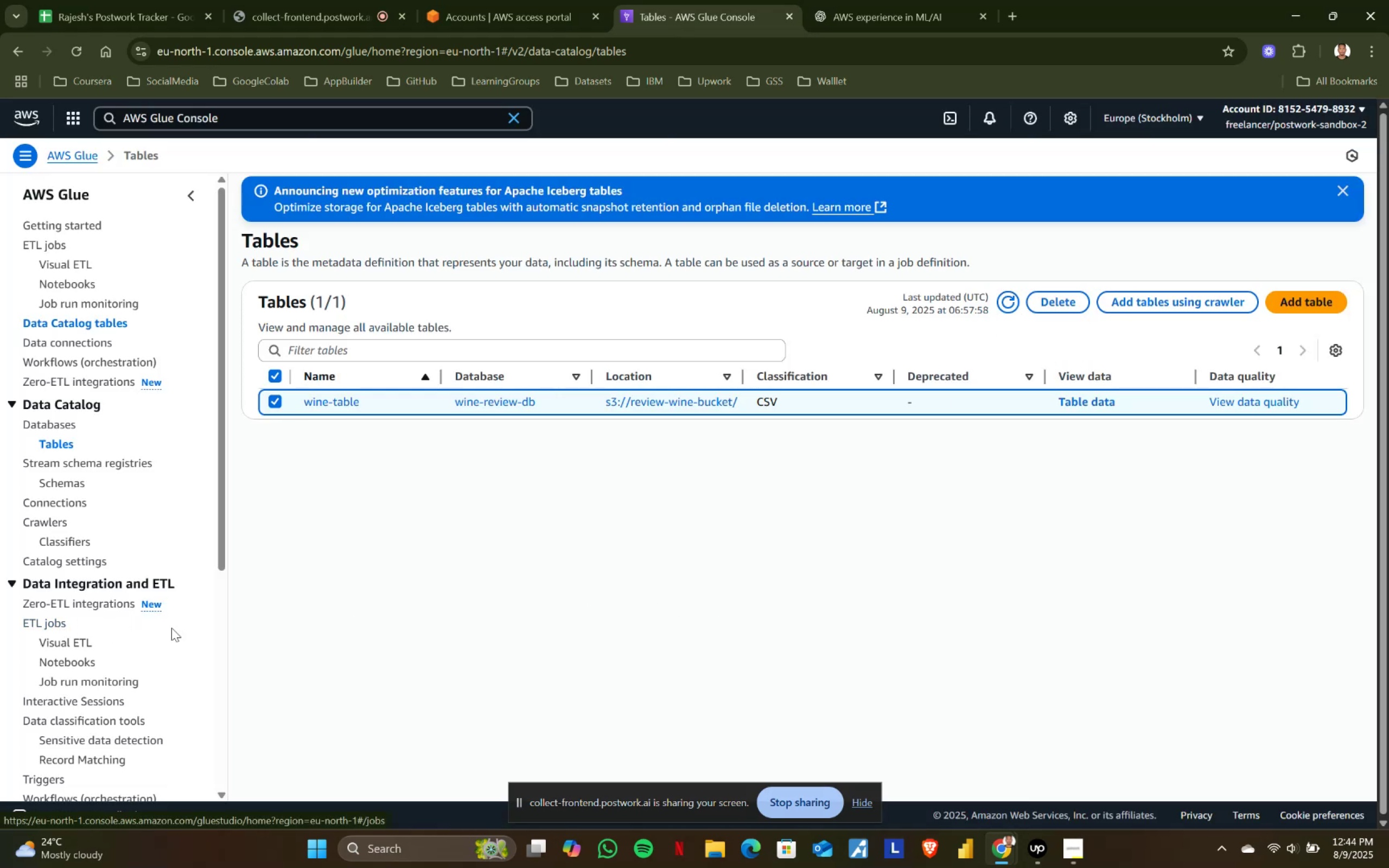 
left_click([450, 576])
 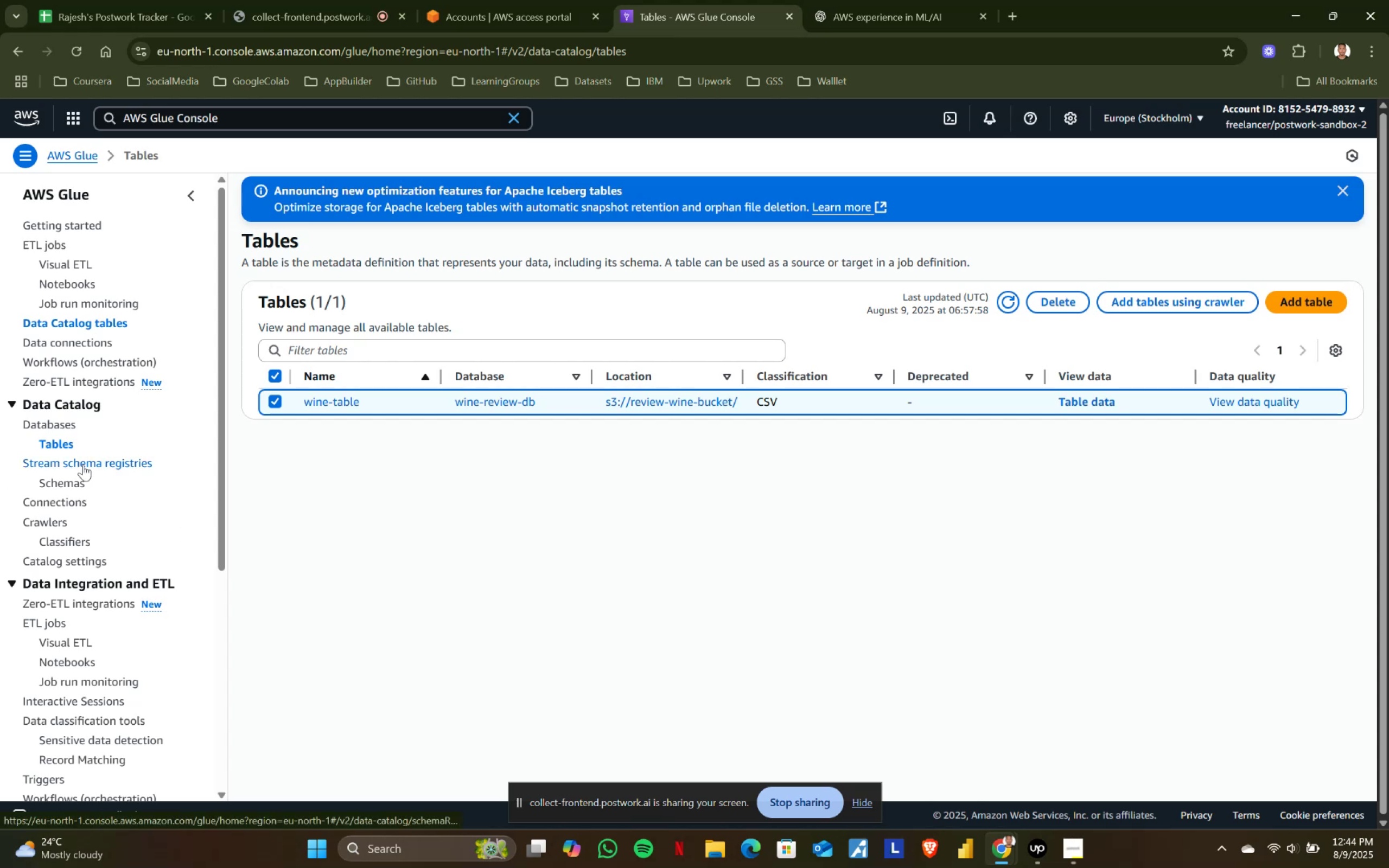 
left_click([66, 488])
 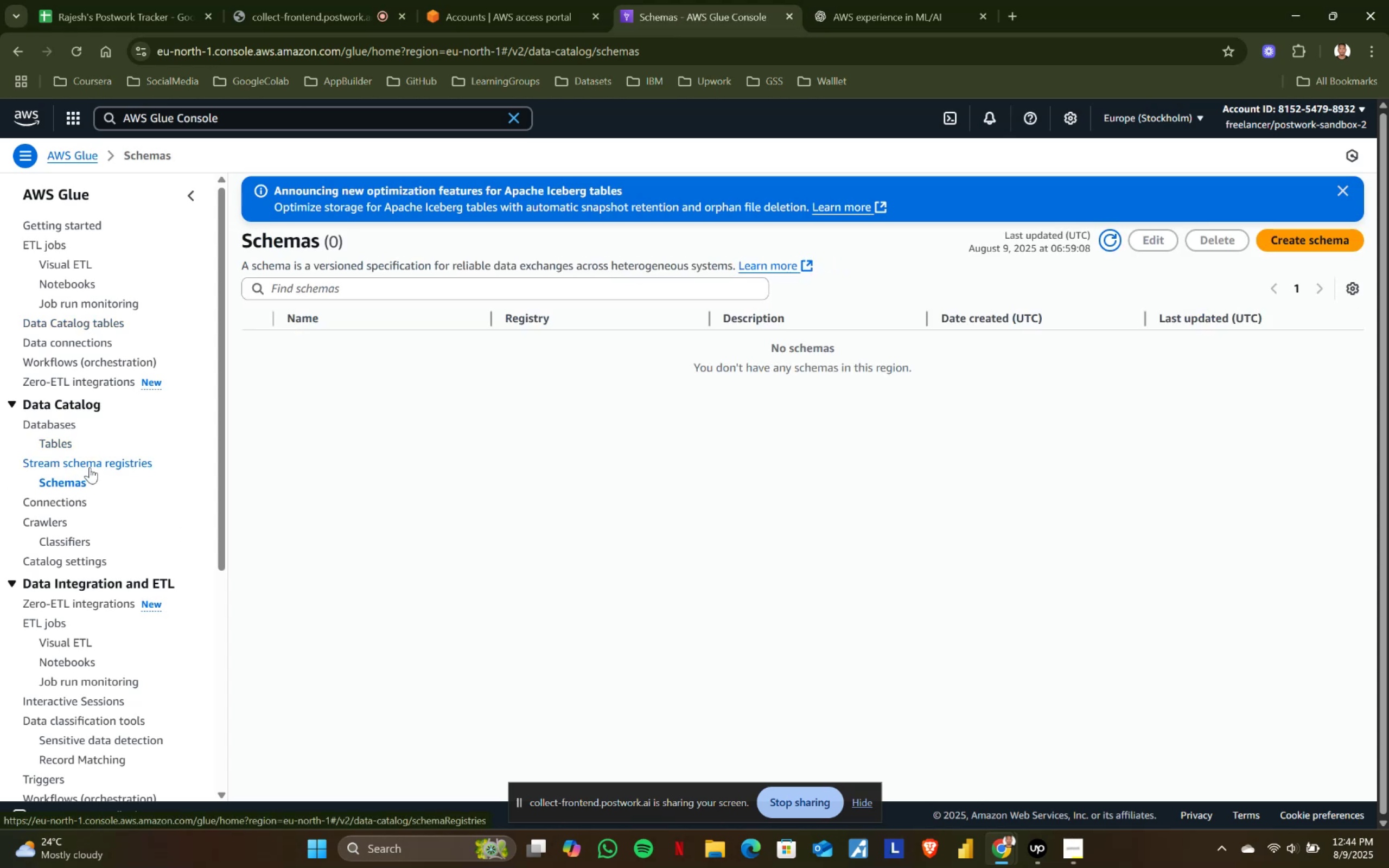 
left_click([482, 467])
 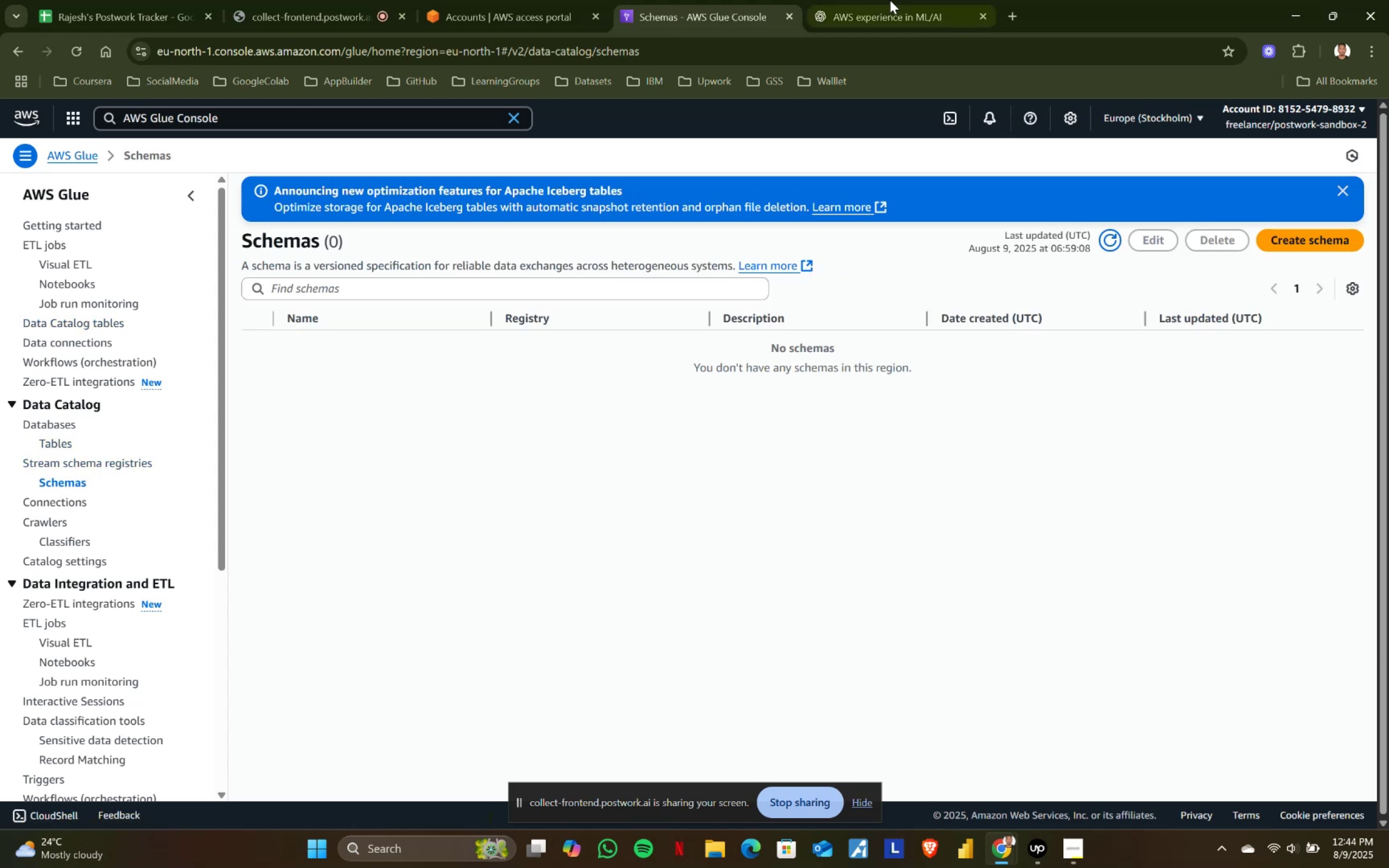 
left_click([890, 0])
 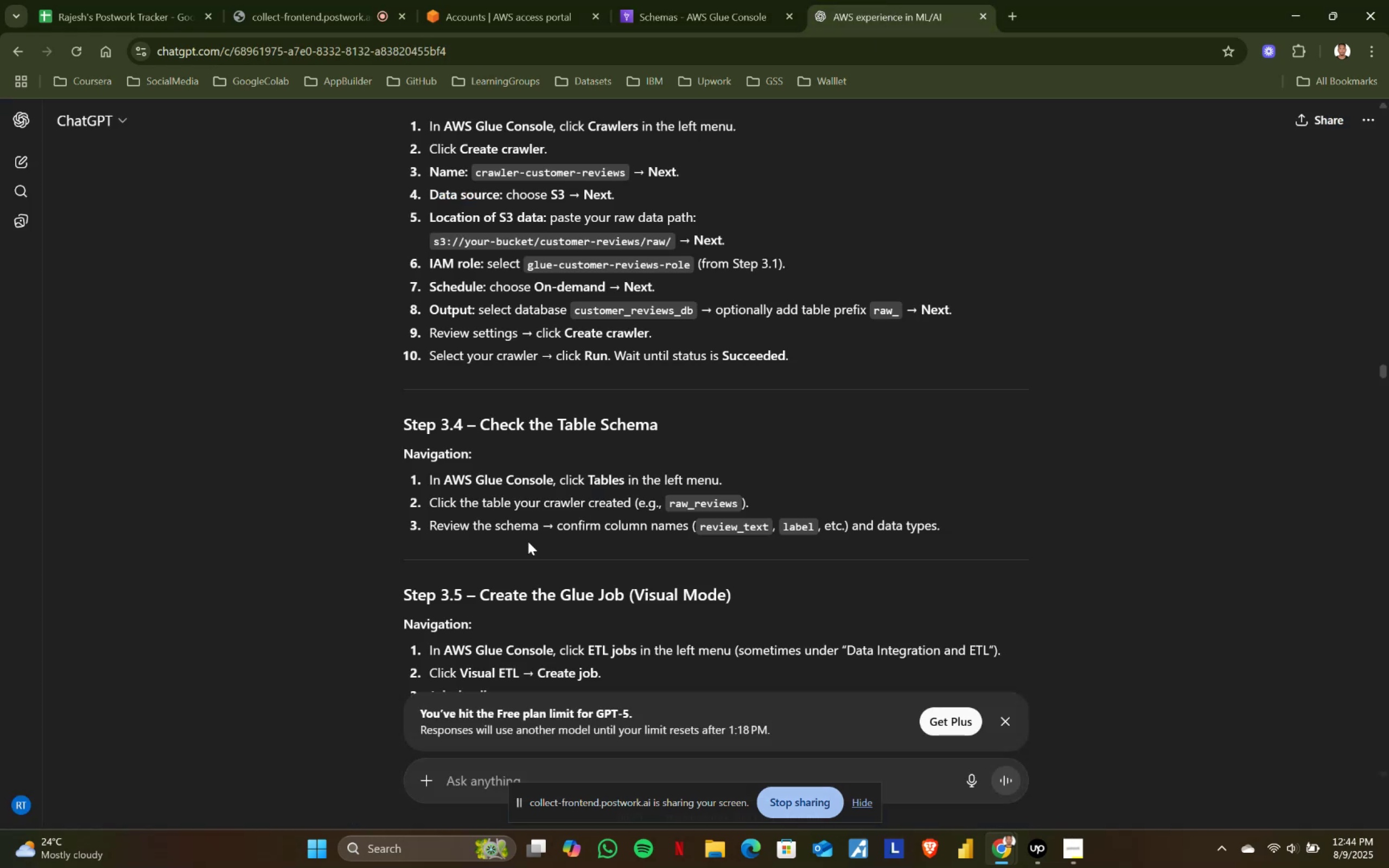 
left_click_drag(start_coordinate=[423, 526], to_coordinate=[536, 526])
 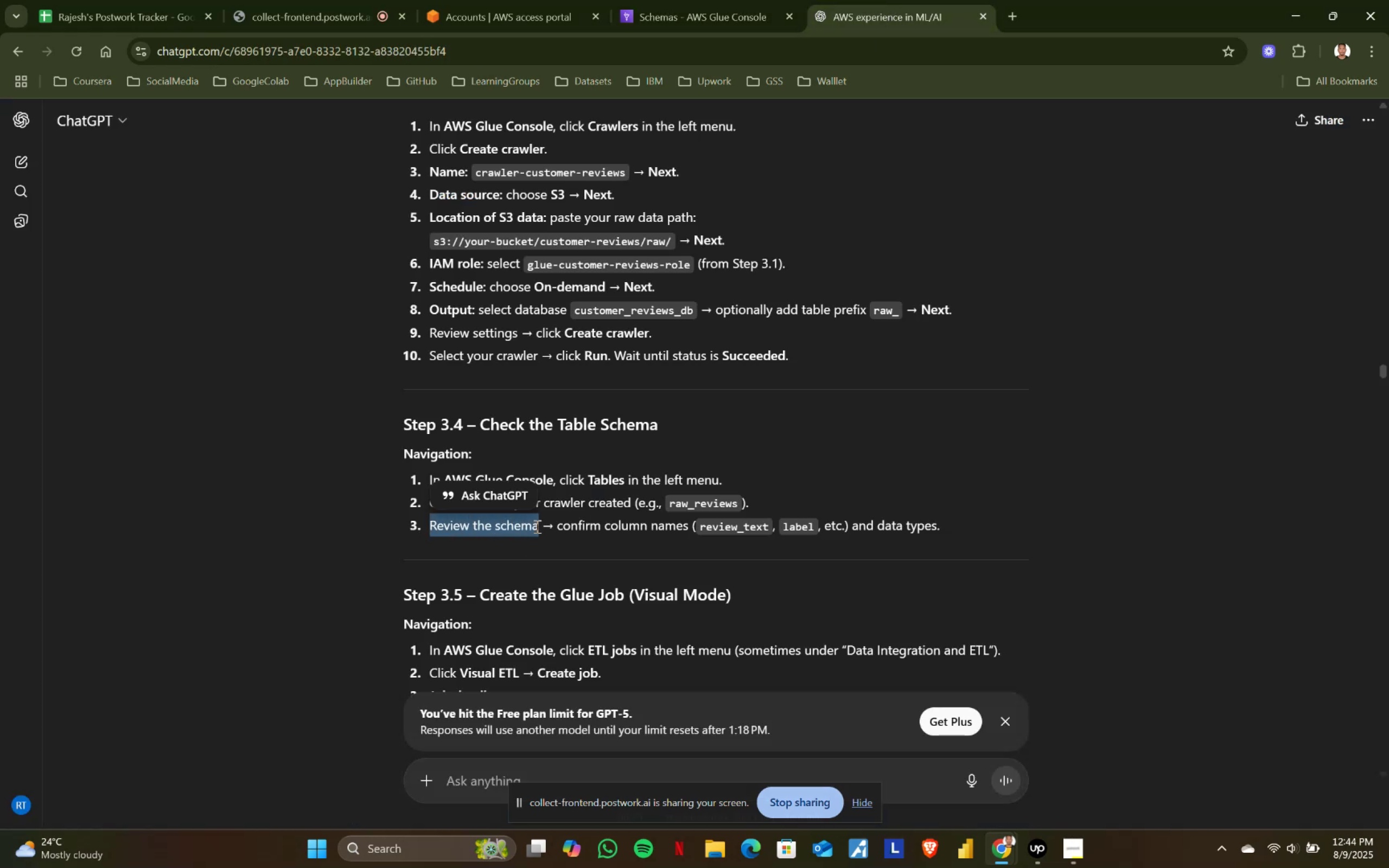 
left_click([536, 526])
 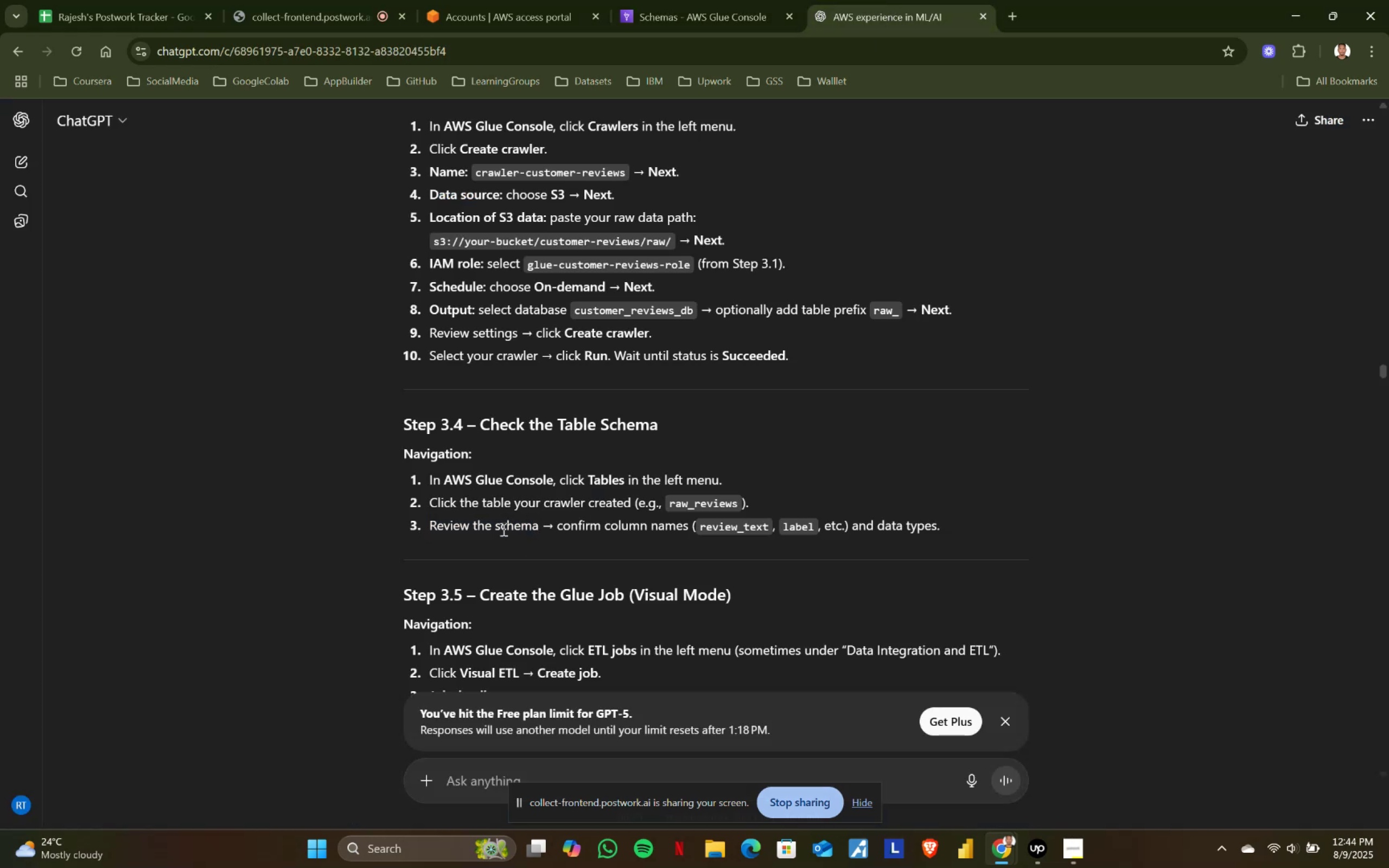 
left_click_drag(start_coordinate=[441, 522], to_coordinate=[510, 523])
 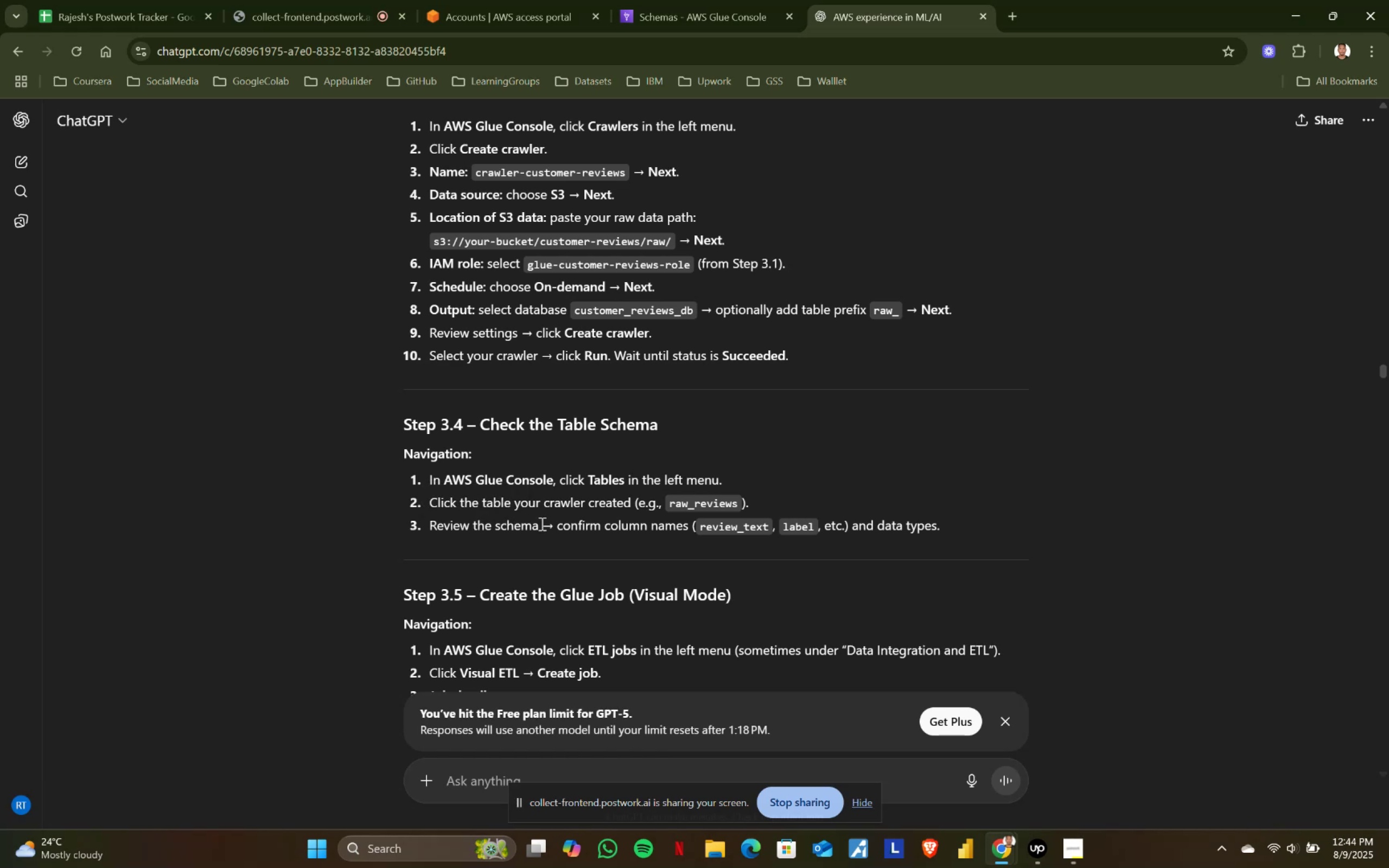 
left_click_drag(start_coordinate=[552, 524], to_coordinate=[654, 524])
 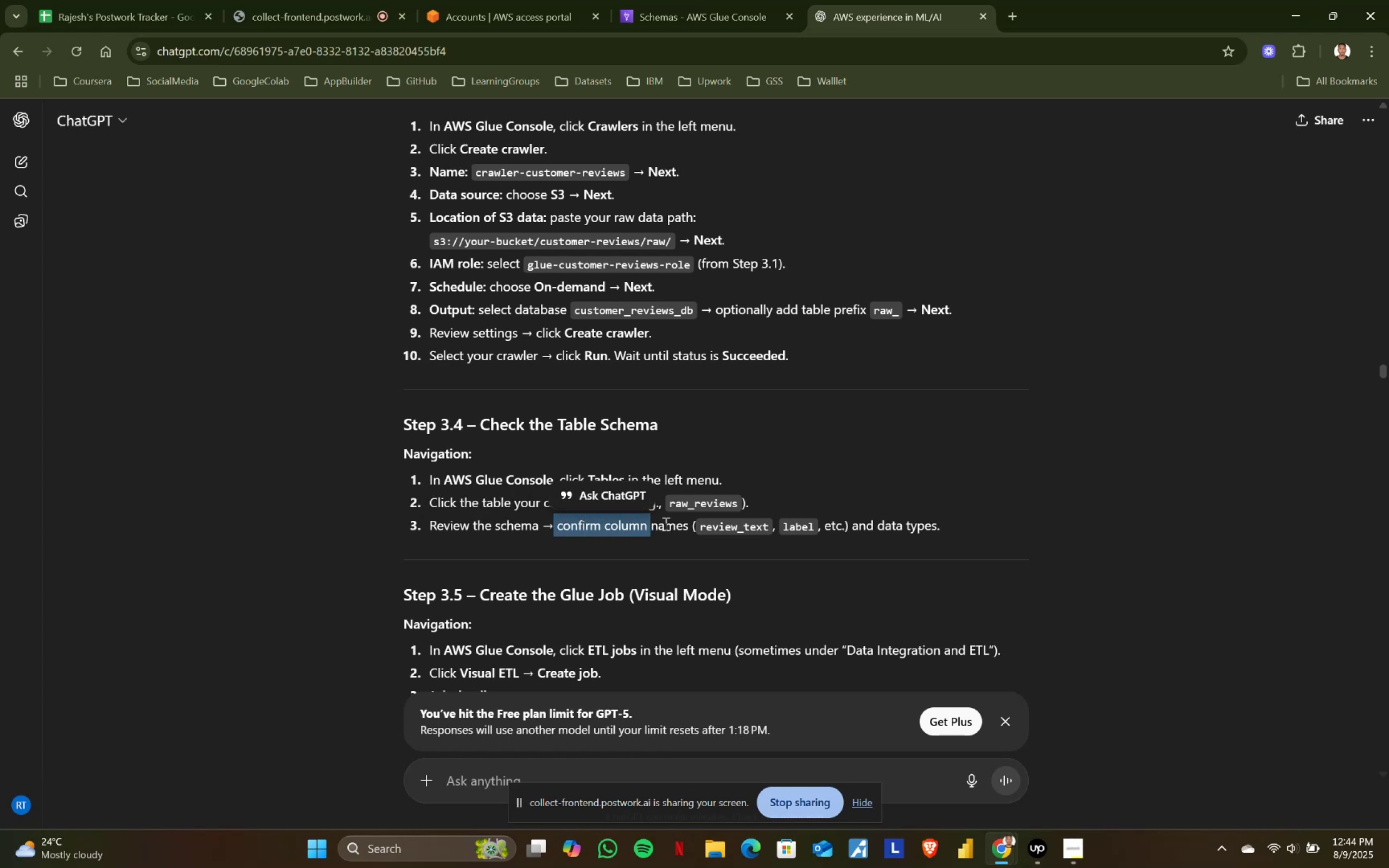 
left_click([665, 524])
 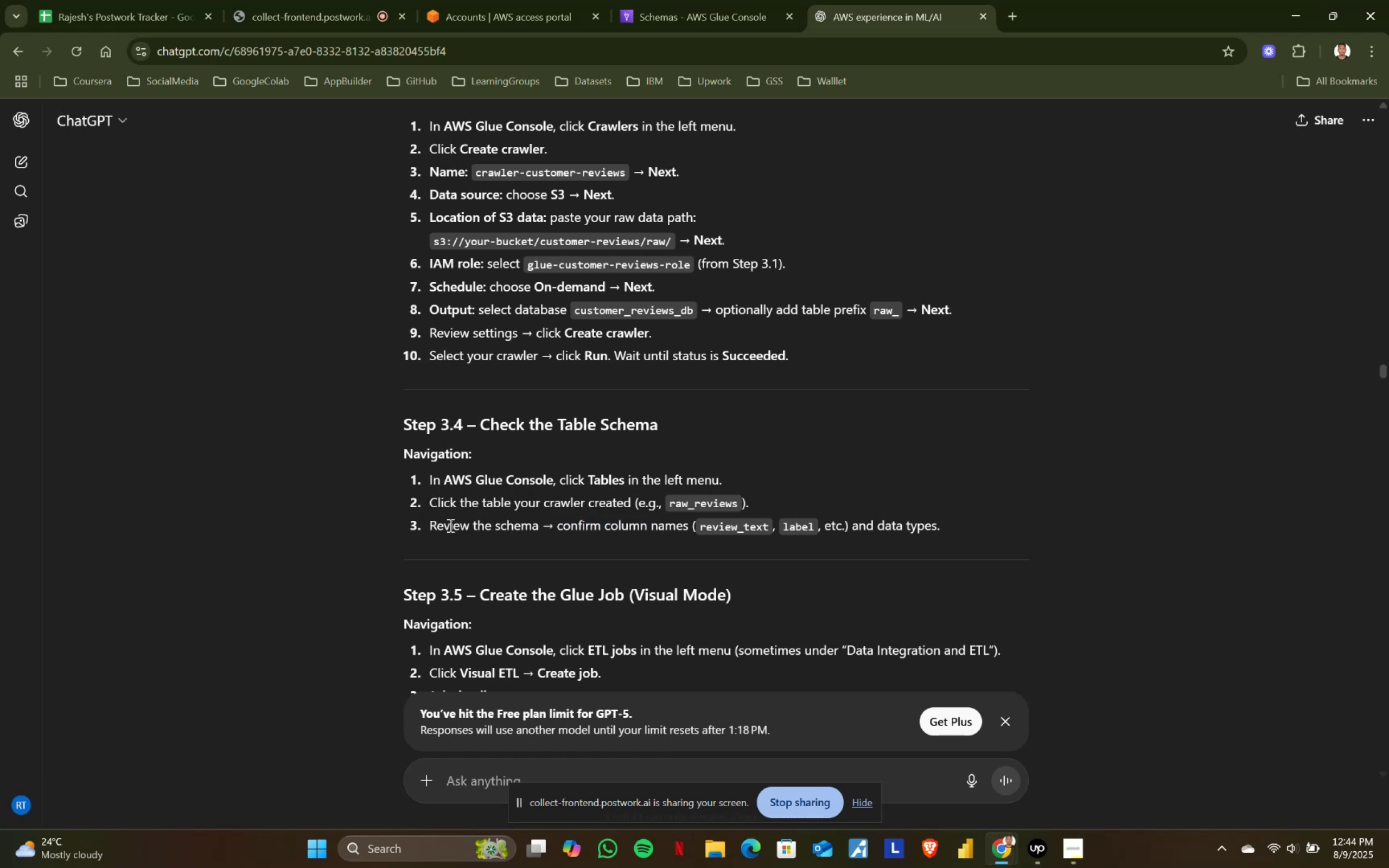 
left_click_drag(start_coordinate=[429, 525], to_coordinate=[519, 526])
 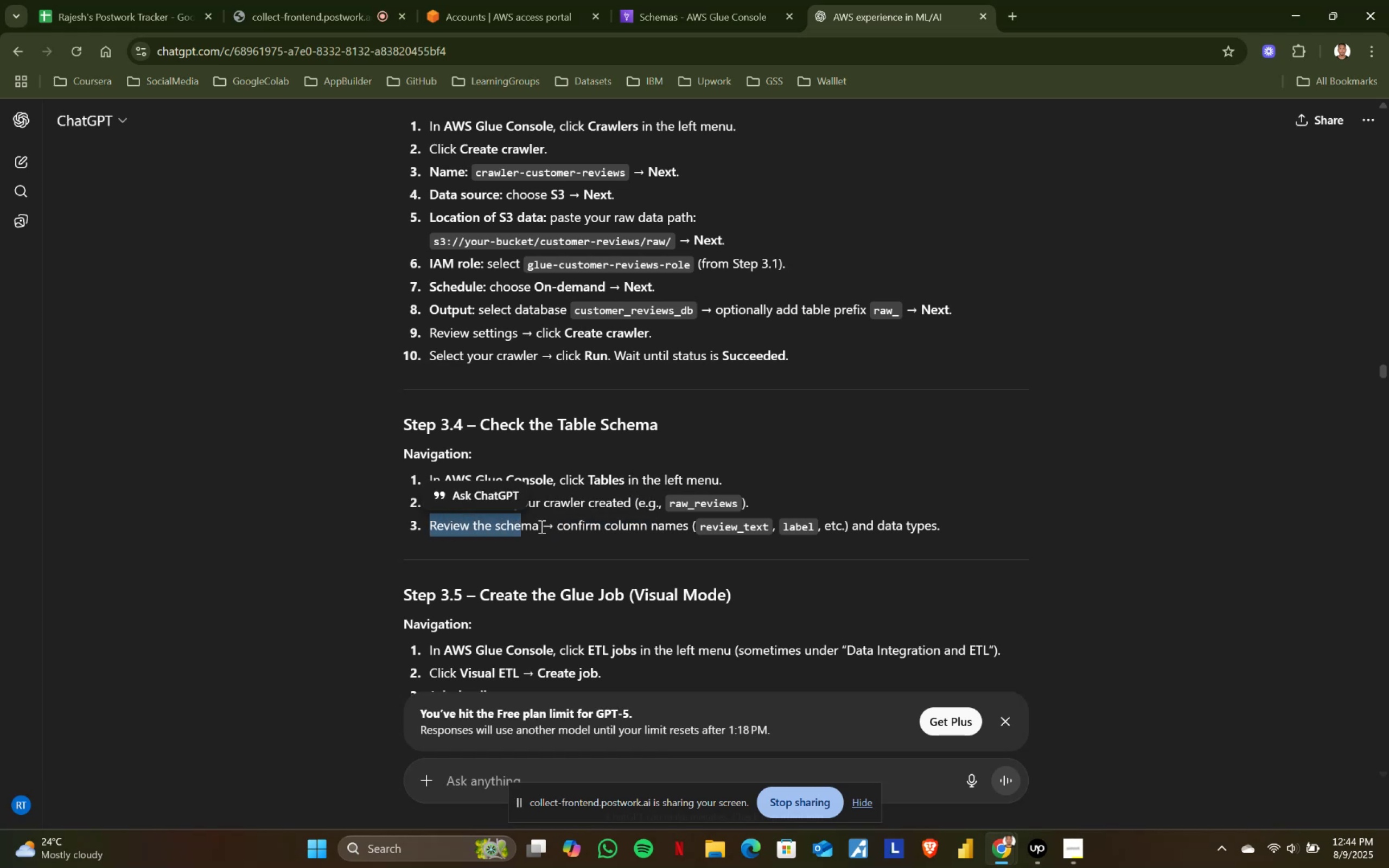 
left_click_drag(start_coordinate=[550, 526], to_coordinate=[689, 526])
 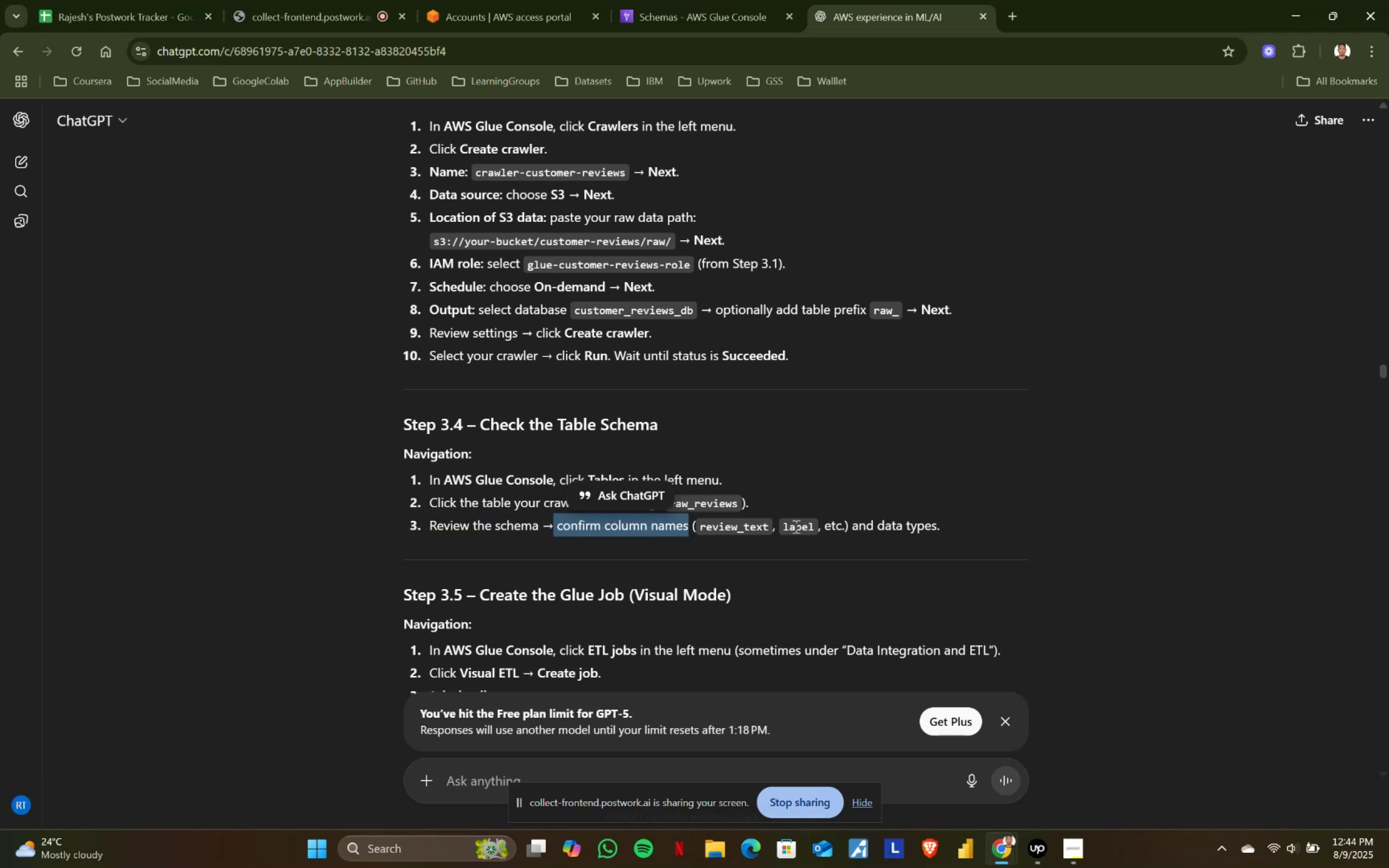 
left_click_drag(start_coordinate=[800, 526], to_coordinate=[935, 529])
 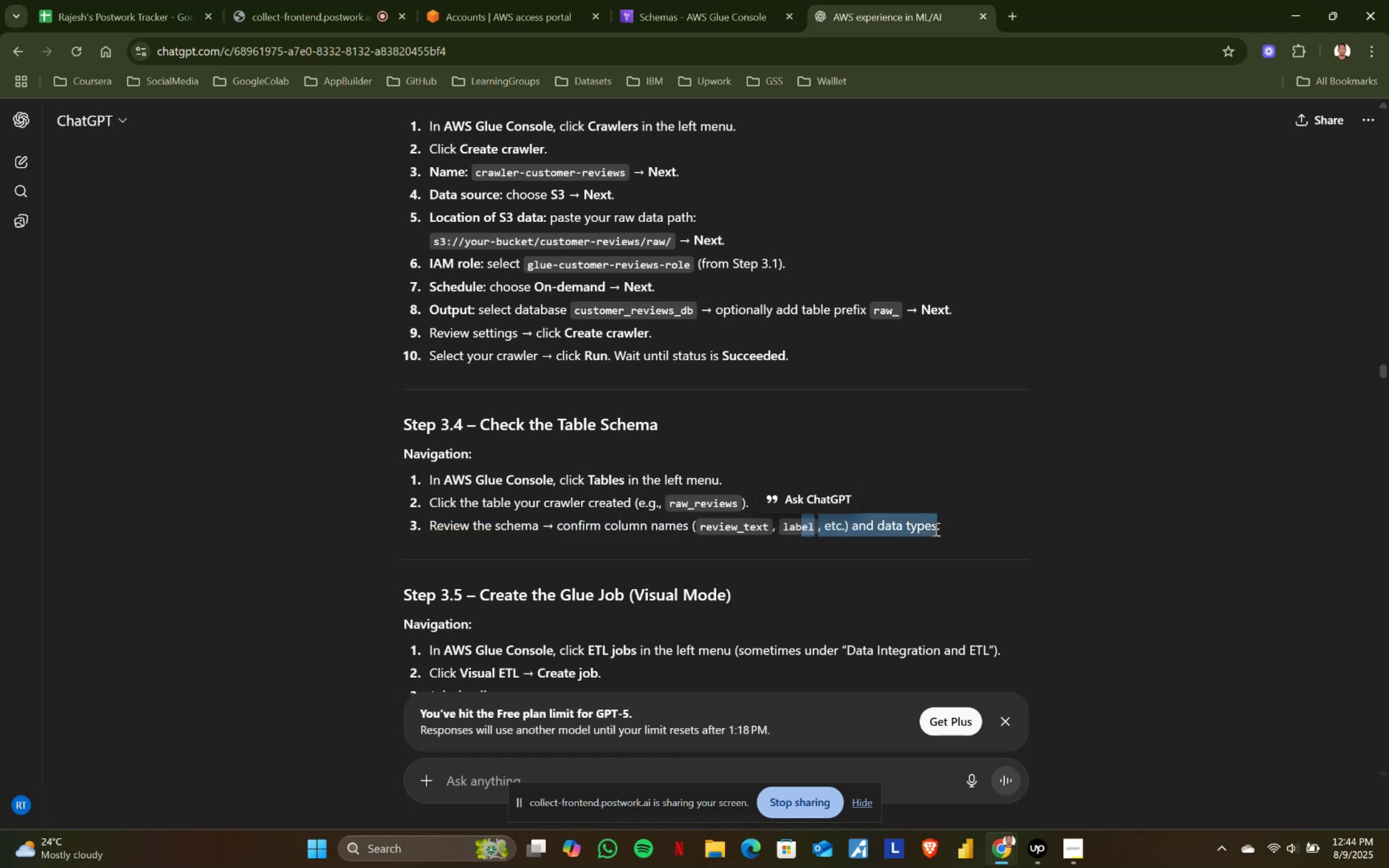 
double_click([935, 529])
 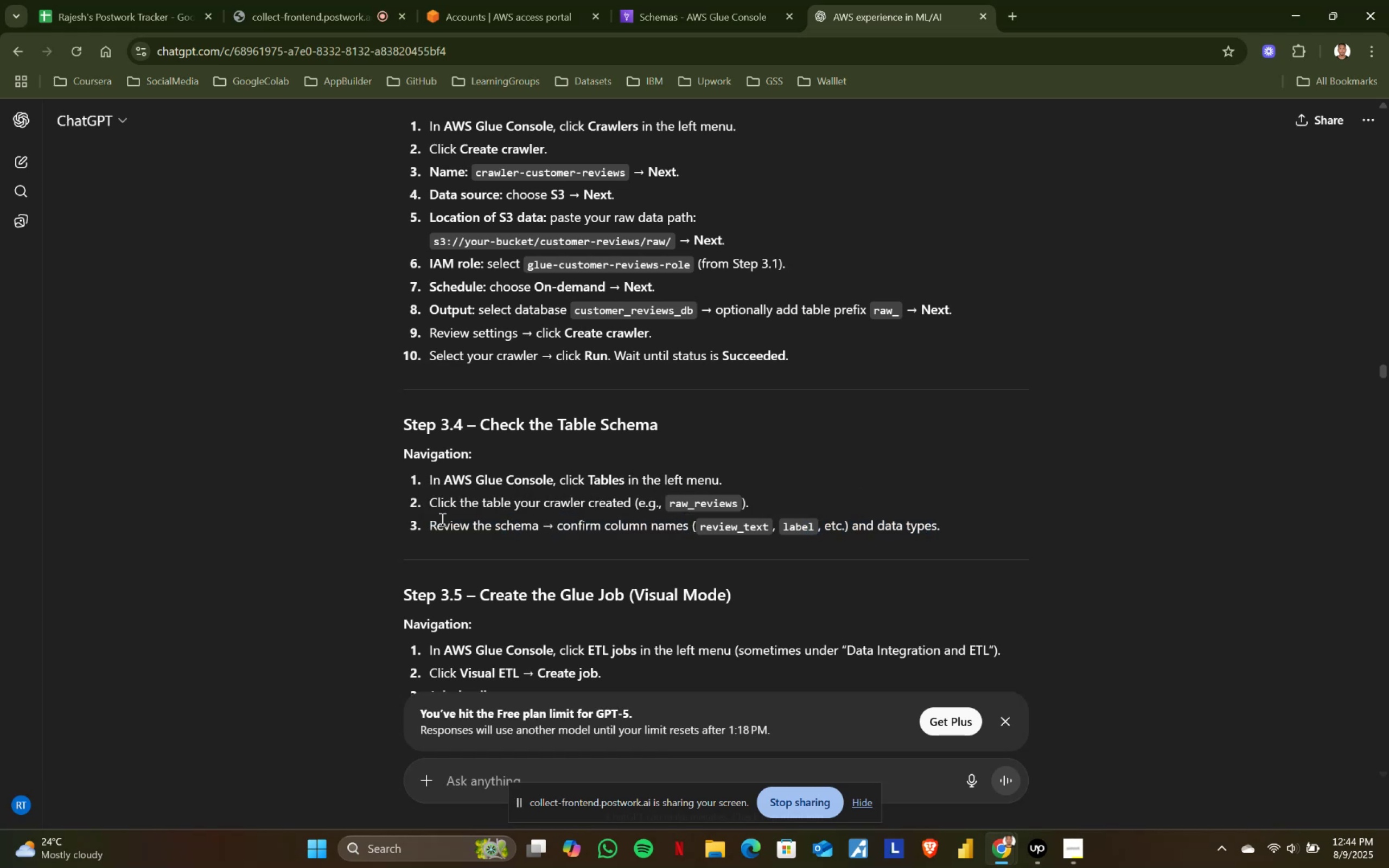 
left_click_drag(start_coordinate=[431, 501], to_coordinate=[631, 501])
 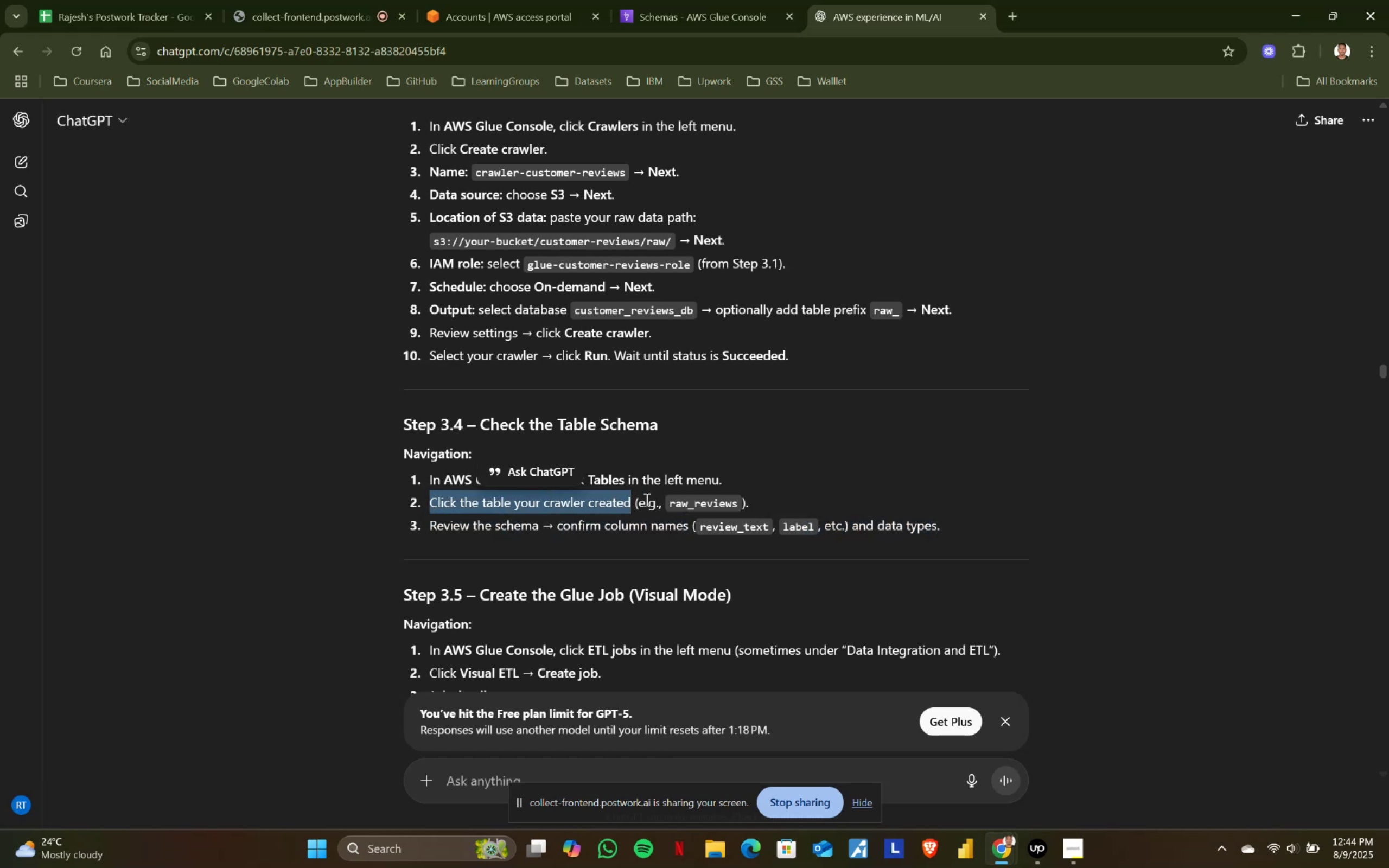 
left_click([646, 500])
 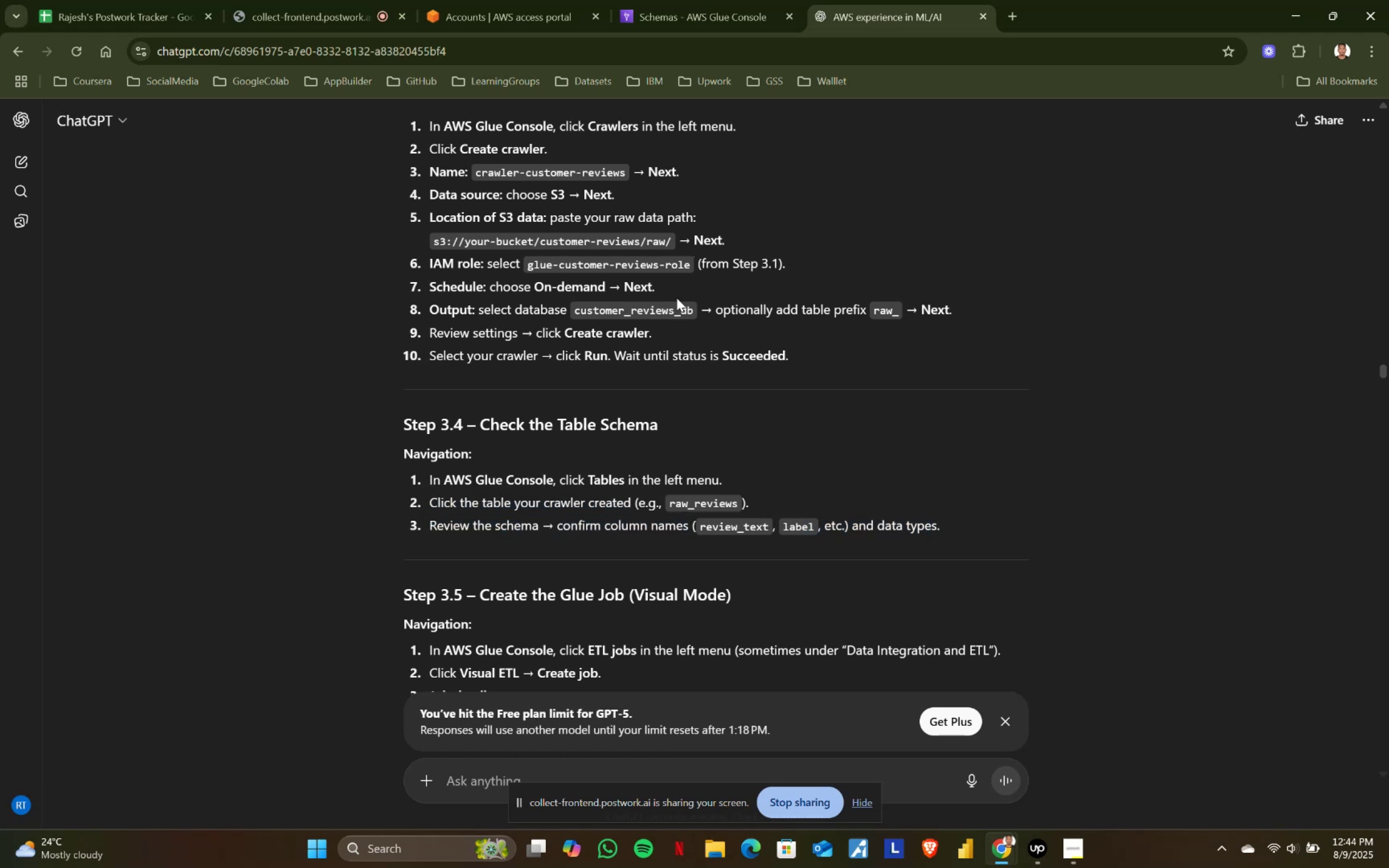 
left_click([661, 0])
 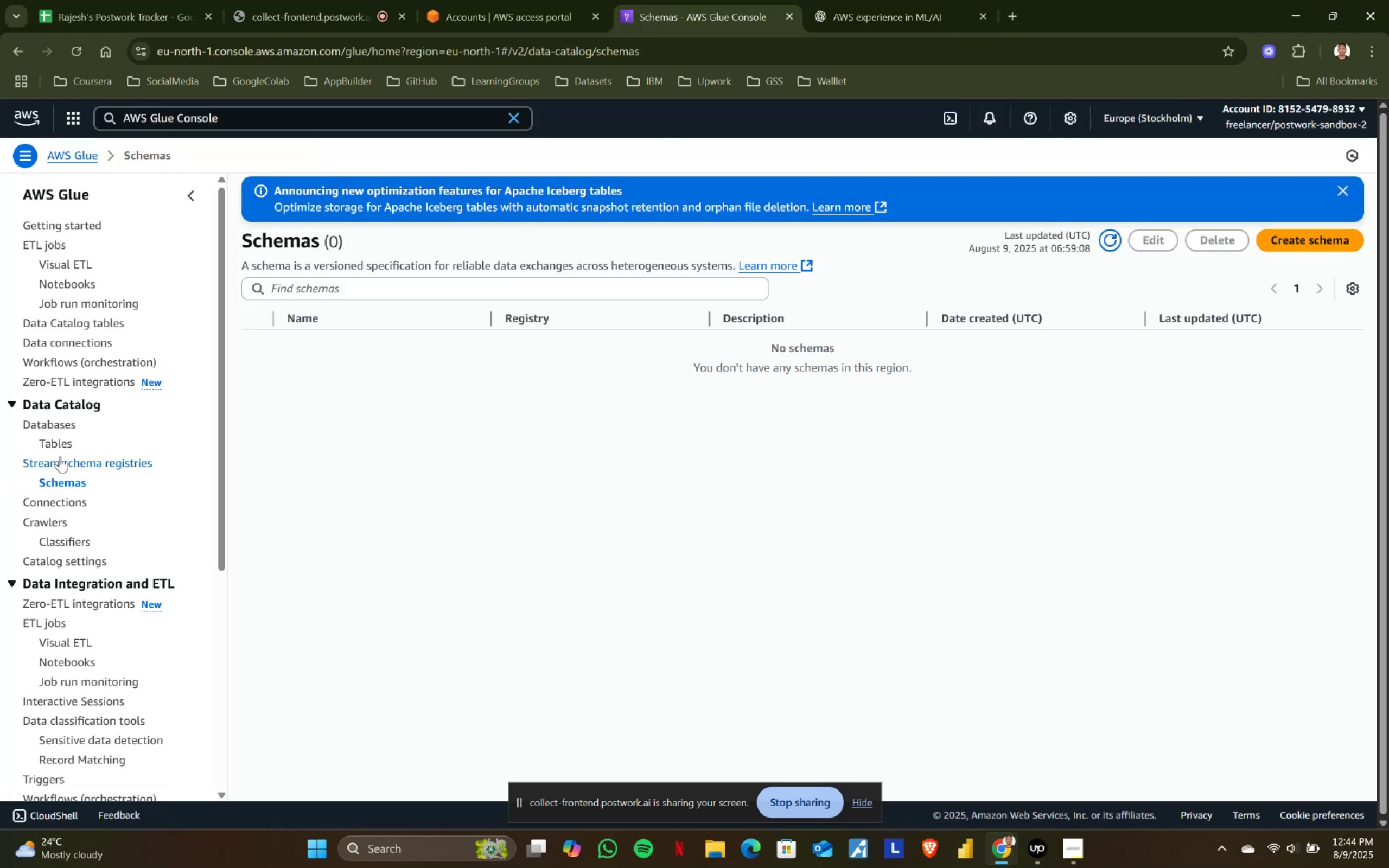 
left_click([63, 448])
 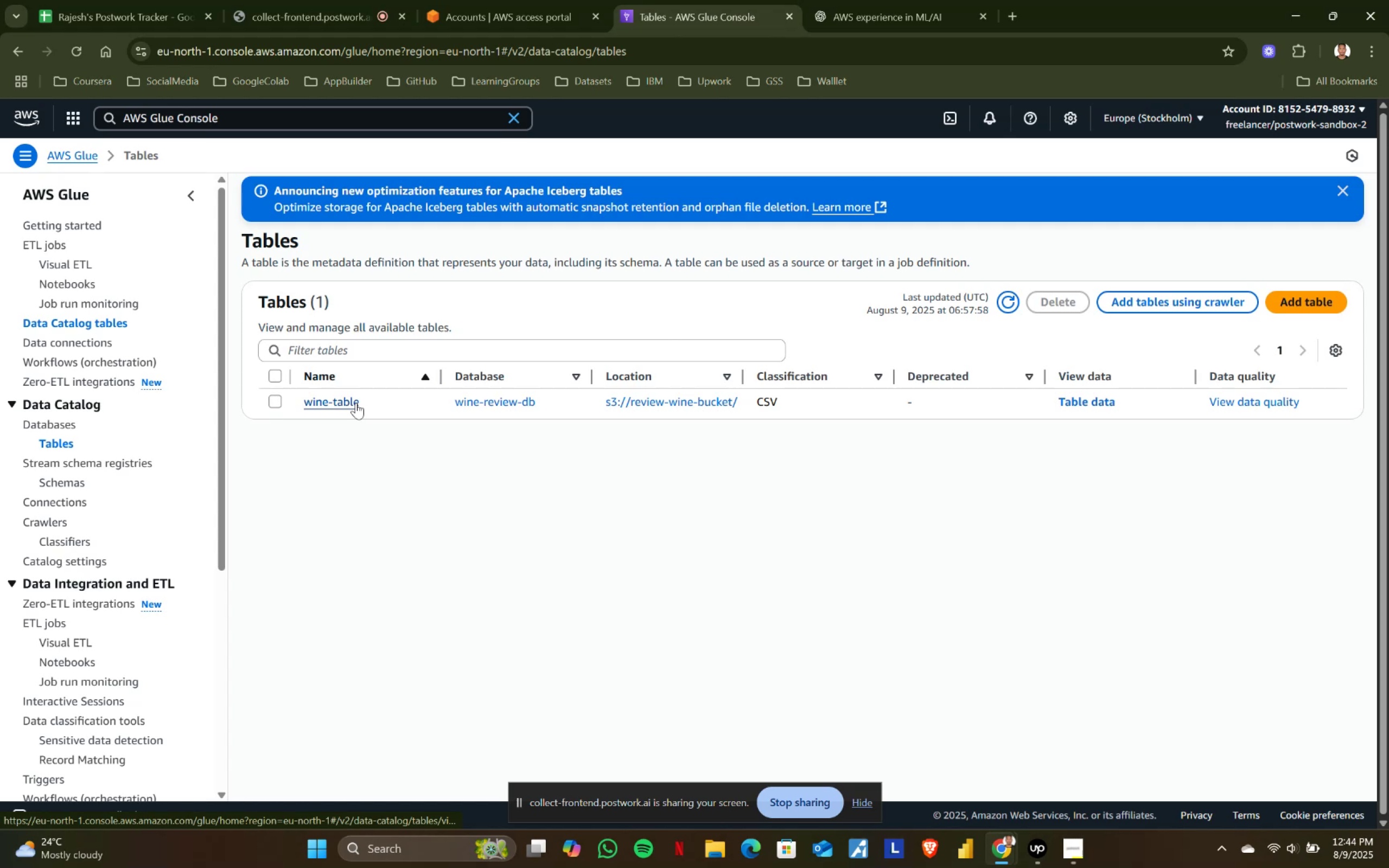 
left_click([341, 401])
 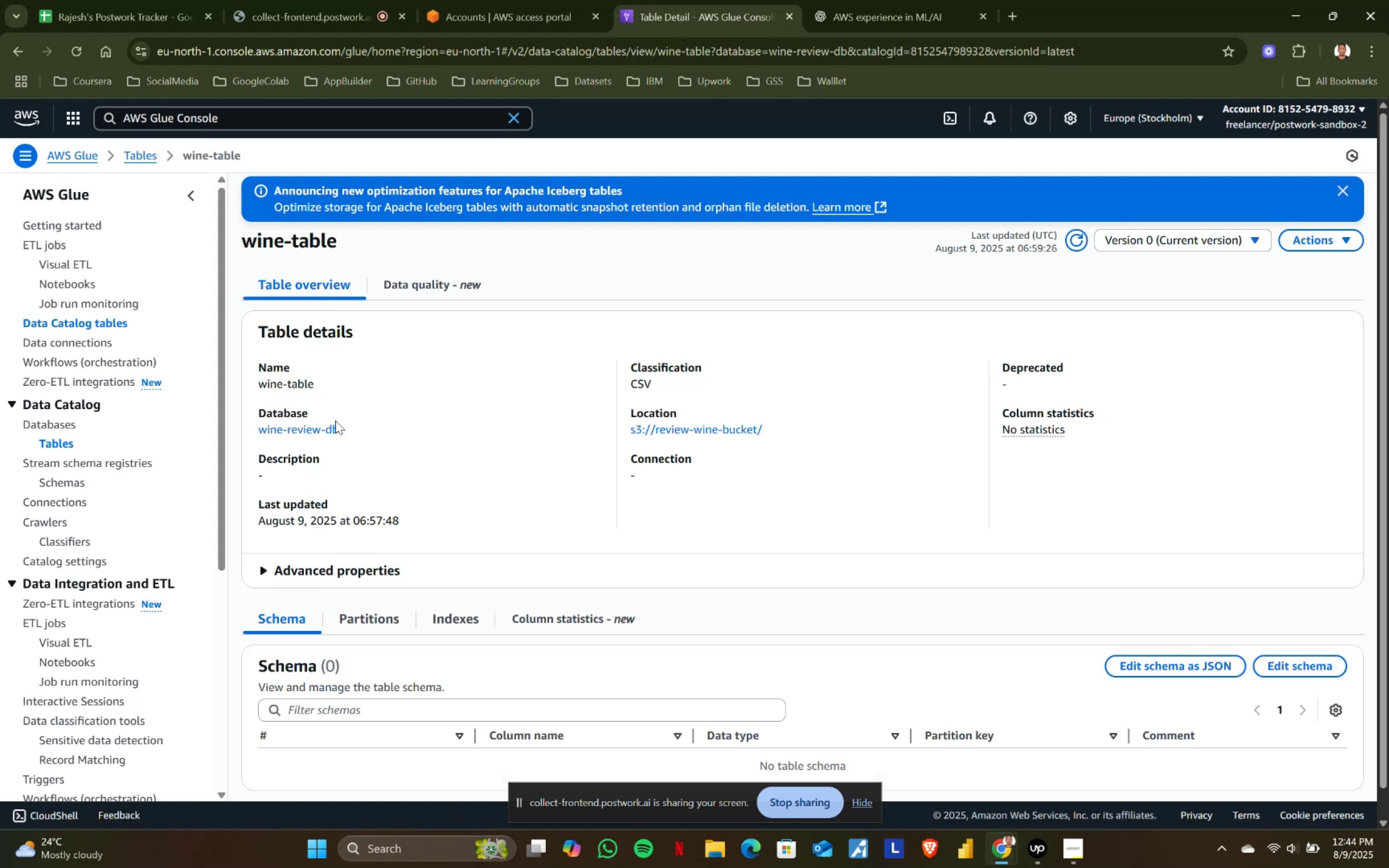 
scroll: coordinate [338, 421], scroll_direction: down, amount: 2.0
 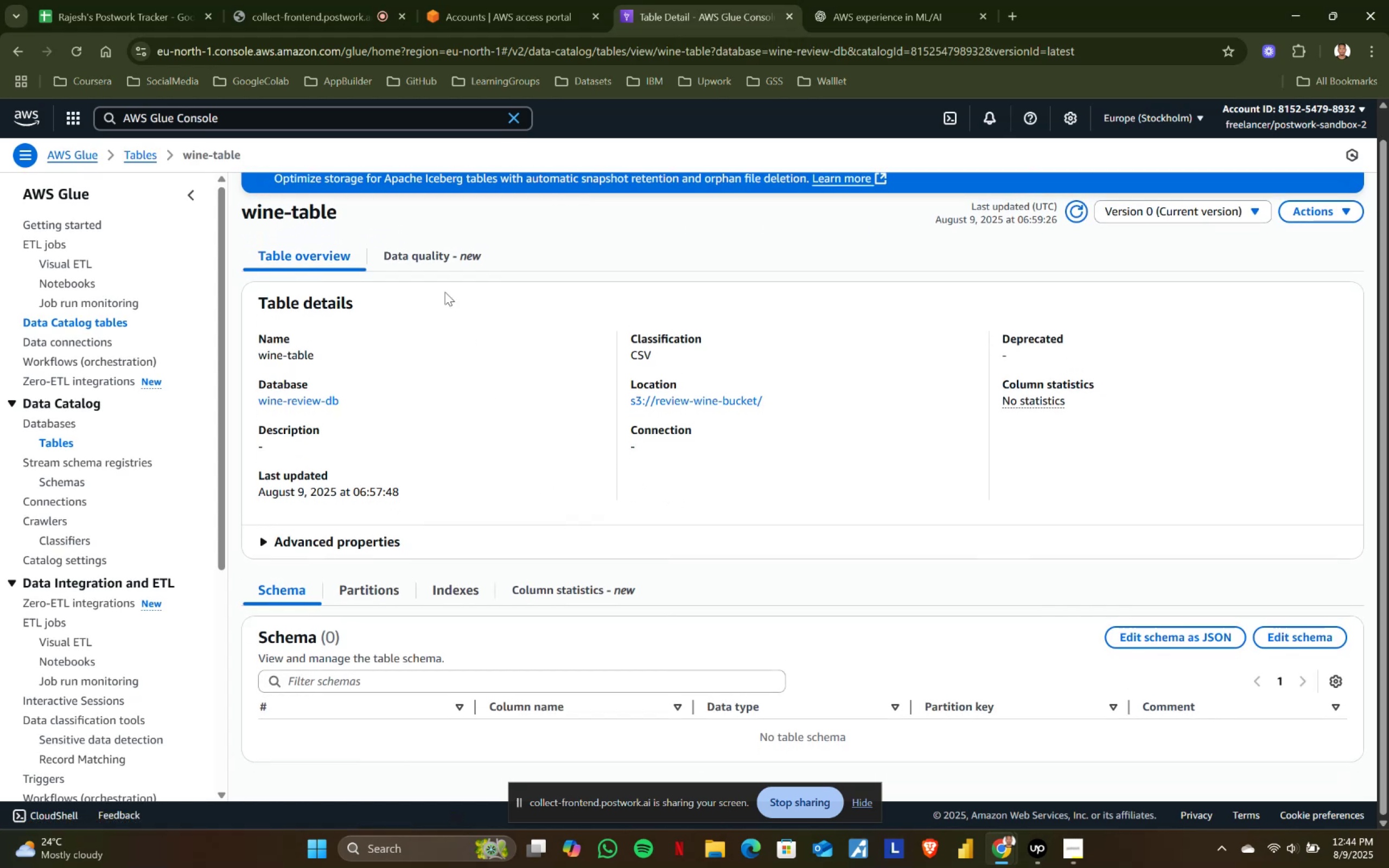 
left_click([422, 250])
 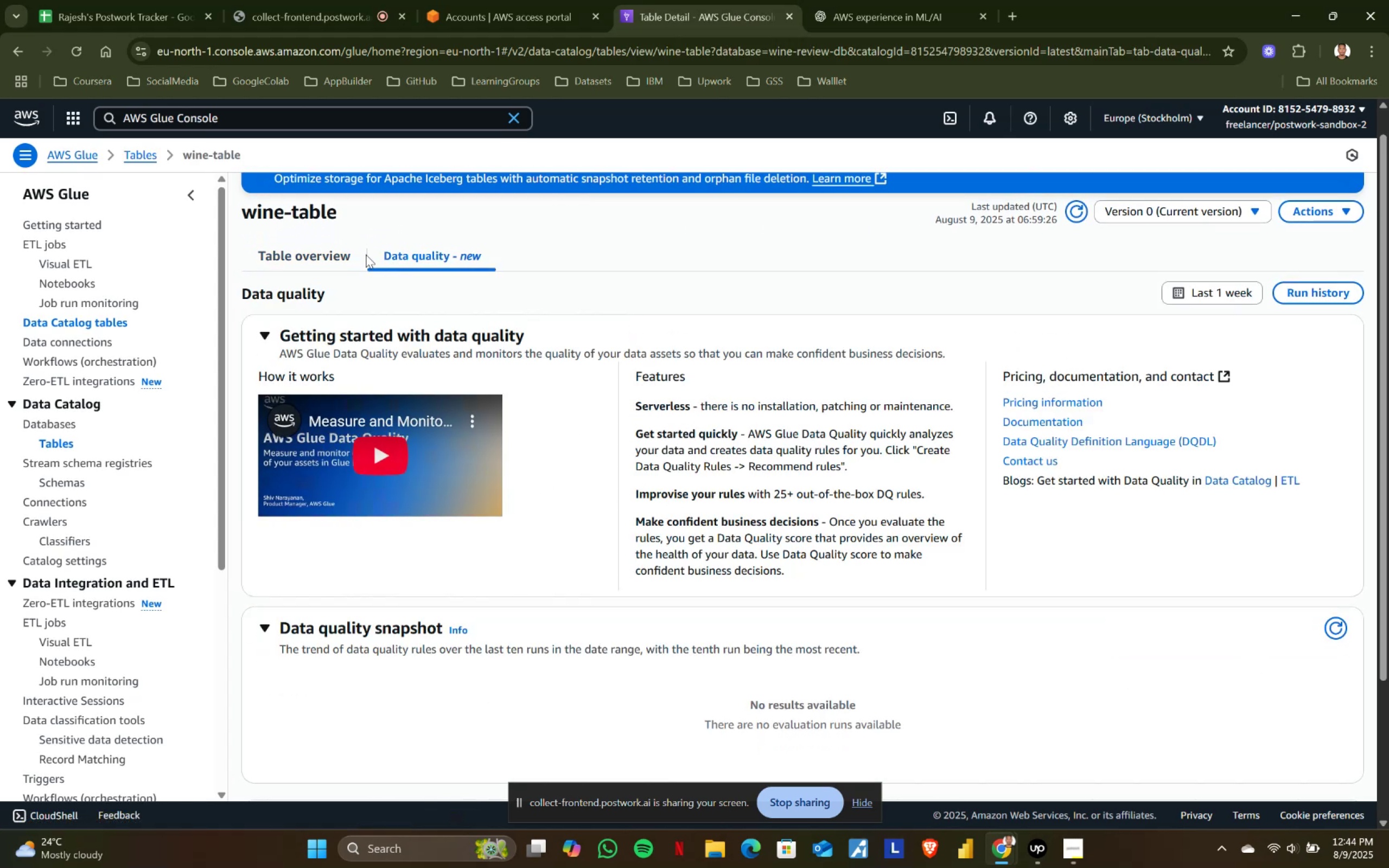 
left_click([309, 254])
 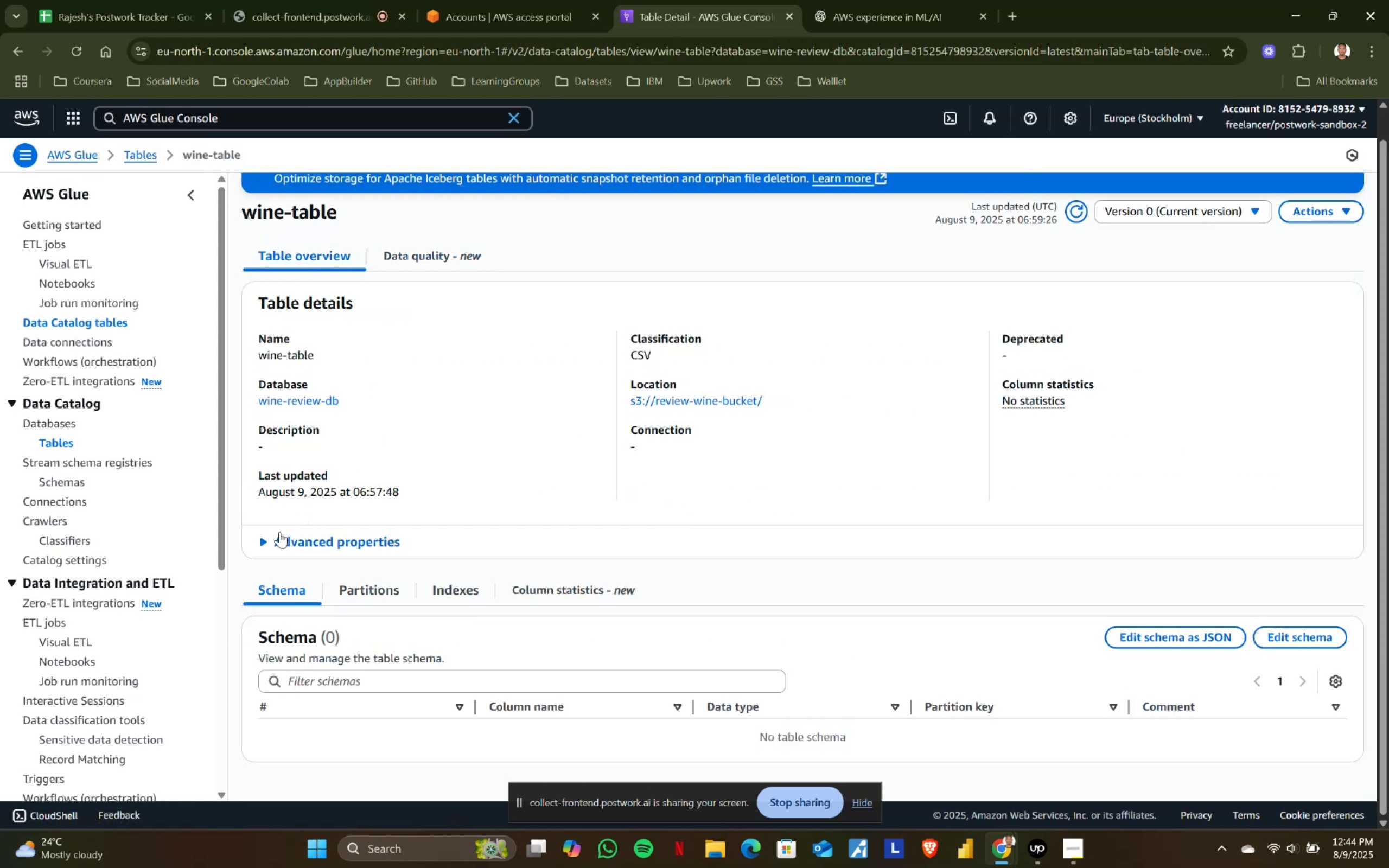 
left_click([272, 533])
 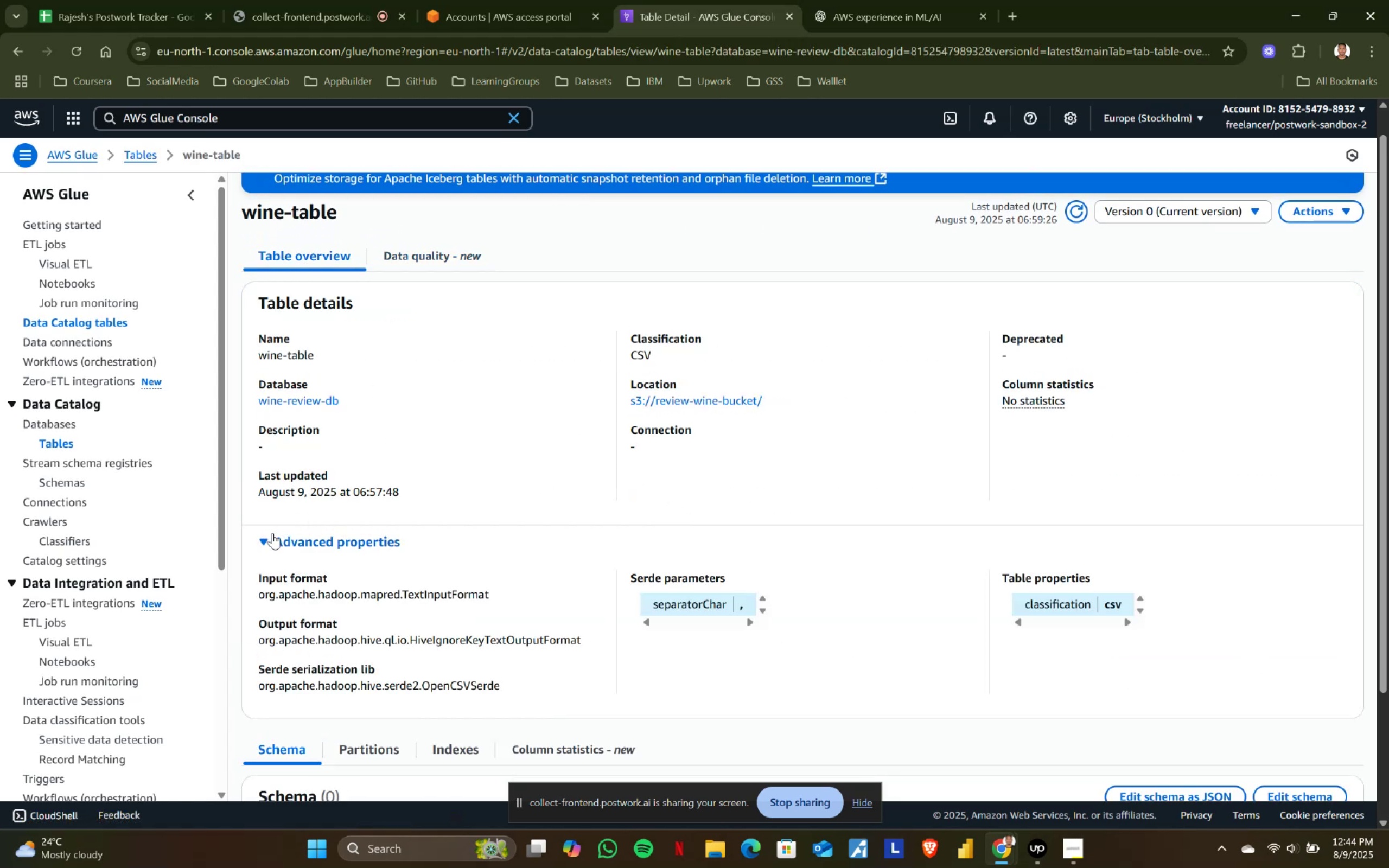 
scroll: coordinate [281, 532], scroll_direction: up, amount: 1.0
 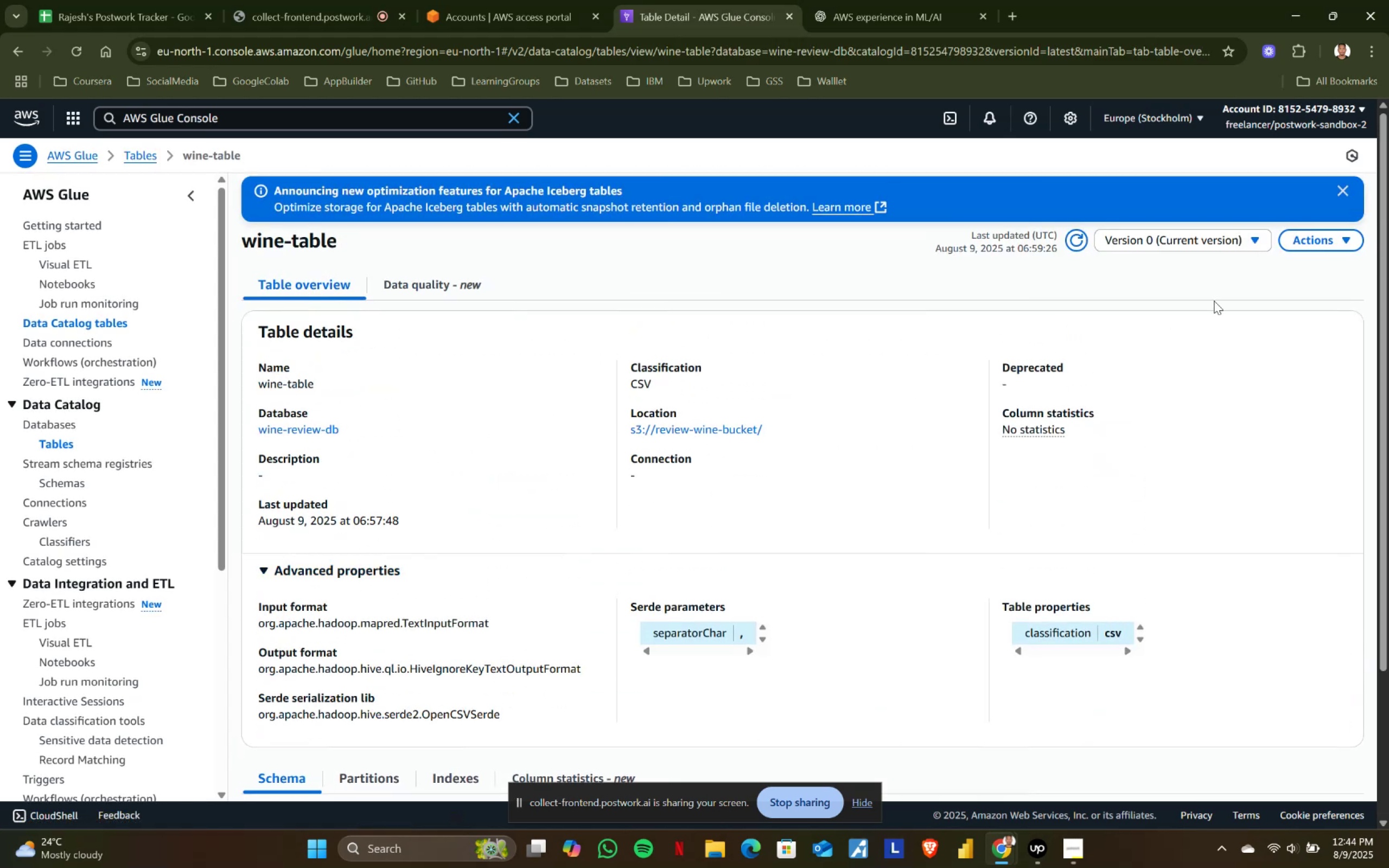 
left_click([1310, 239])
 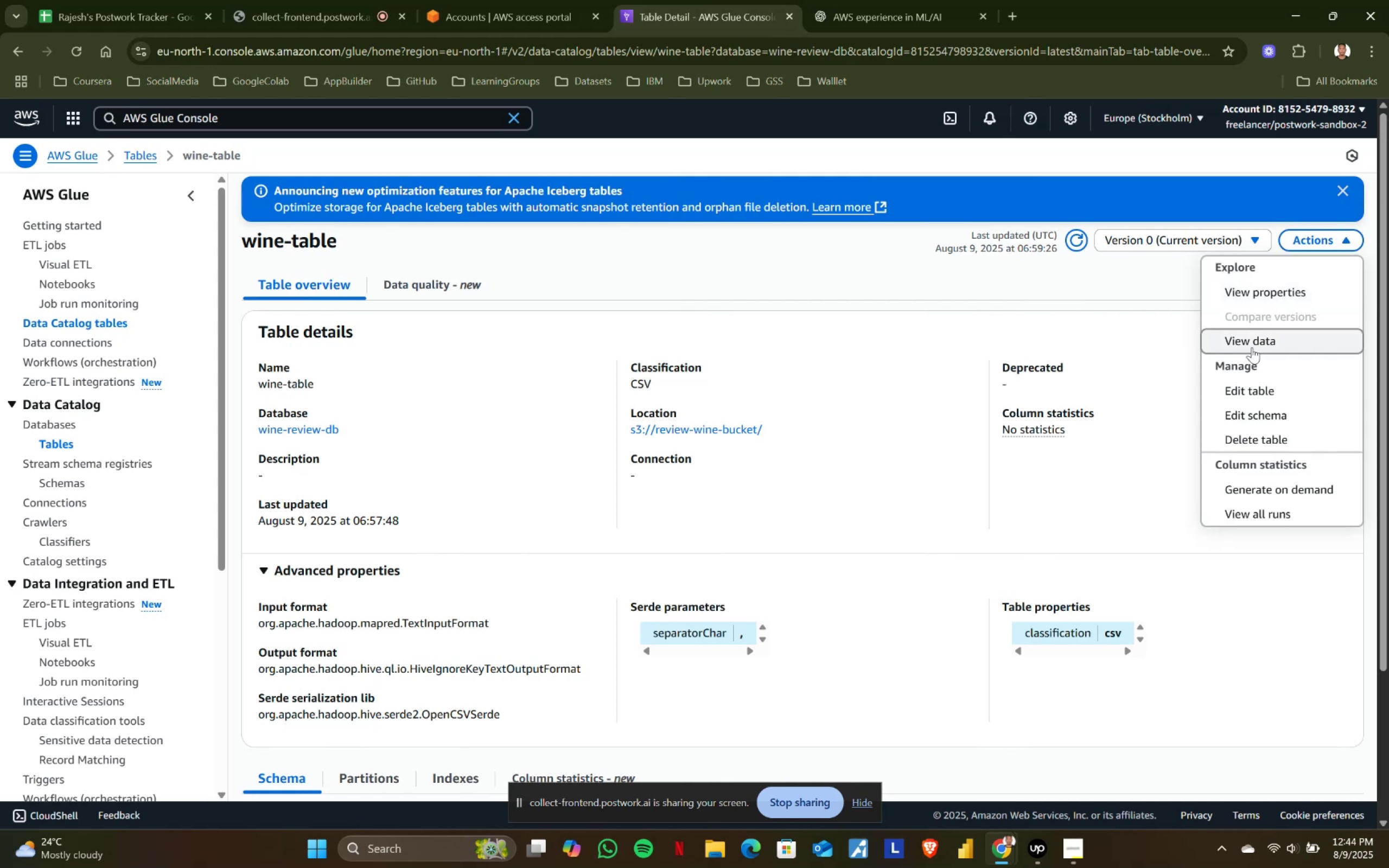 
left_click([1252, 345])
 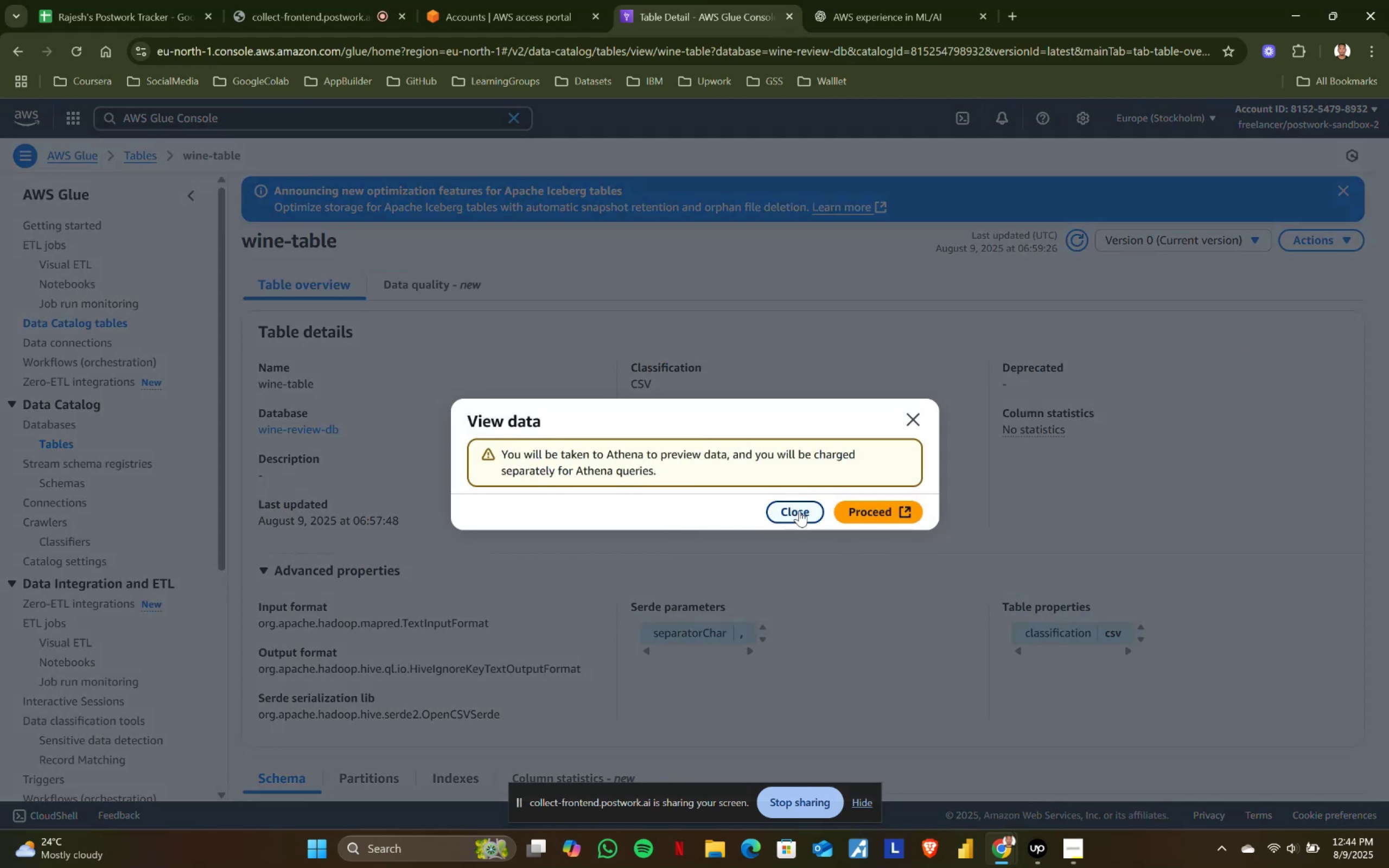 
left_click([874, 510])
 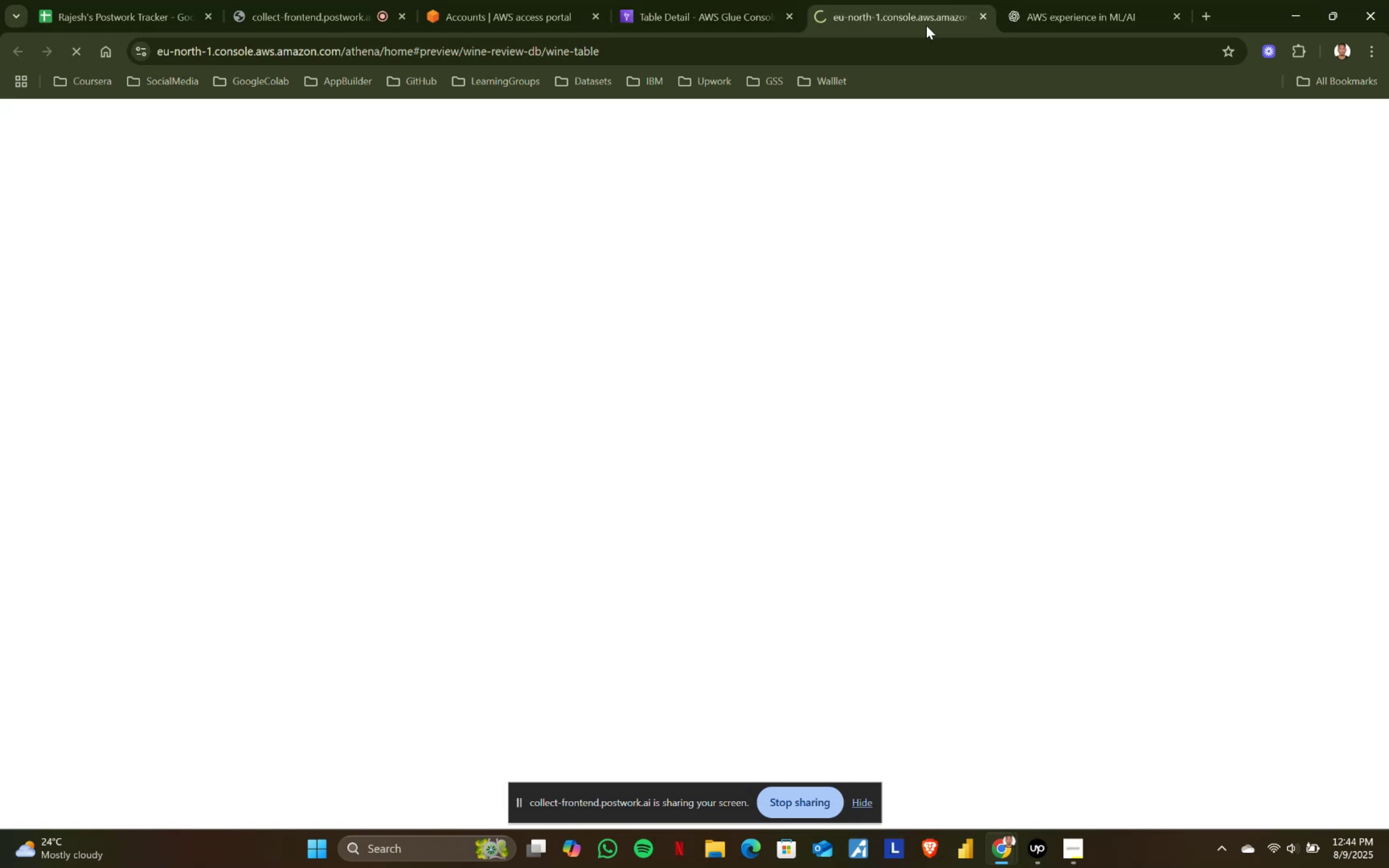 
mouse_move([974, 35])
 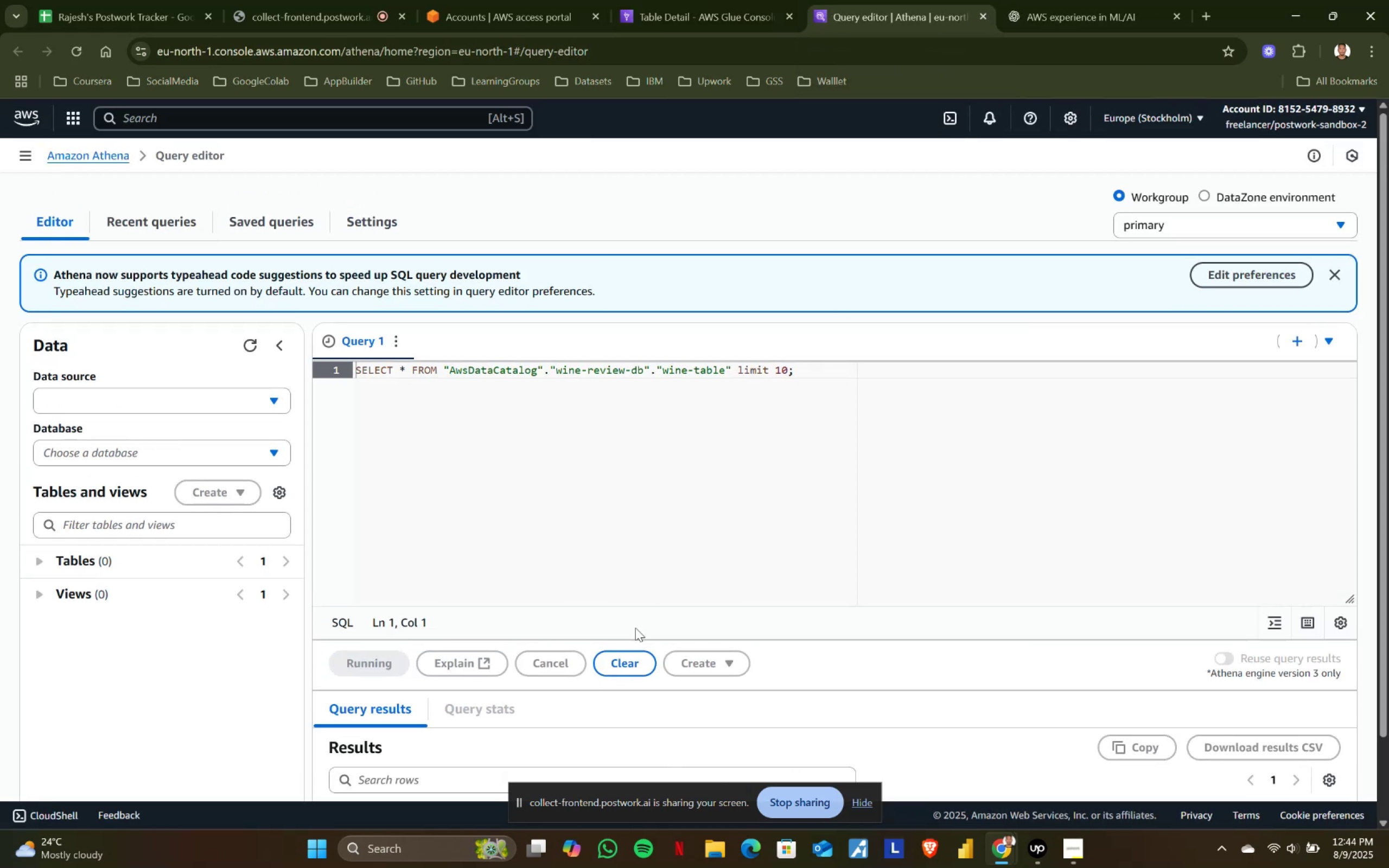 
scroll: coordinate [632, 631], scroll_direction: down, amount: 3.0
 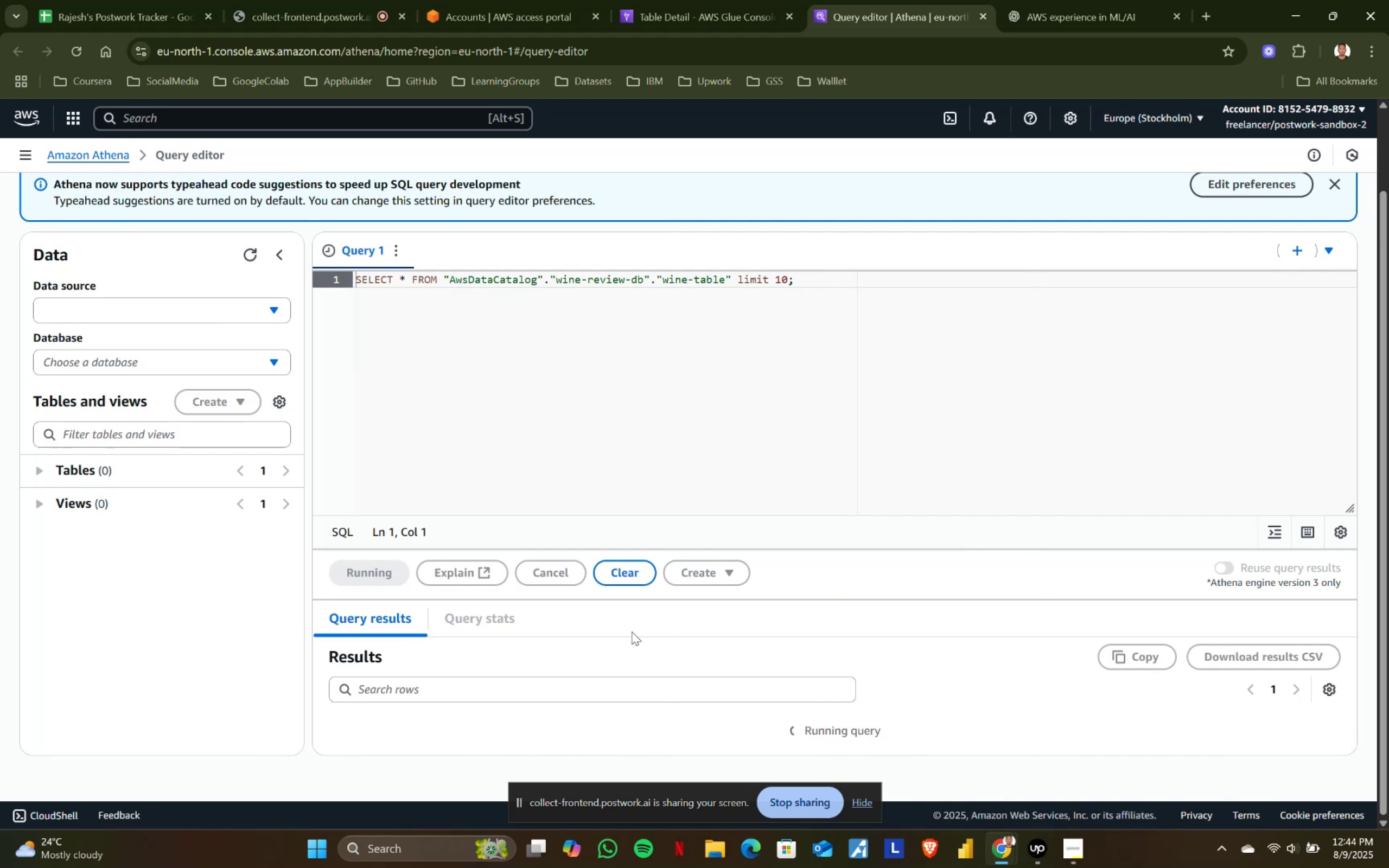 
scroll: coordinate [631, 632], scroll_direction: up, amount: 1.0
 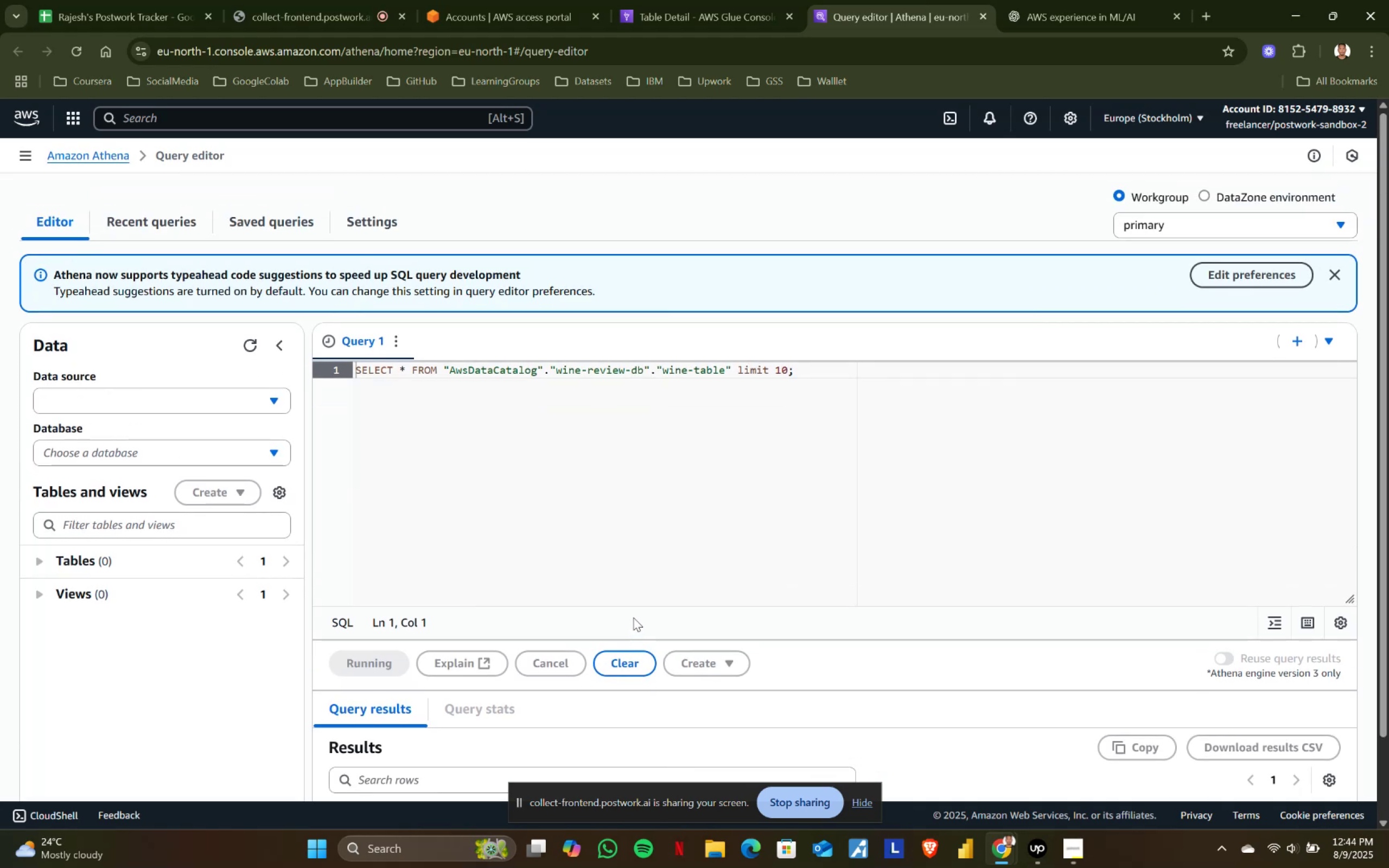 
scroll: coordinate [558, 510], scroll_direction: down, amount: 7.0
 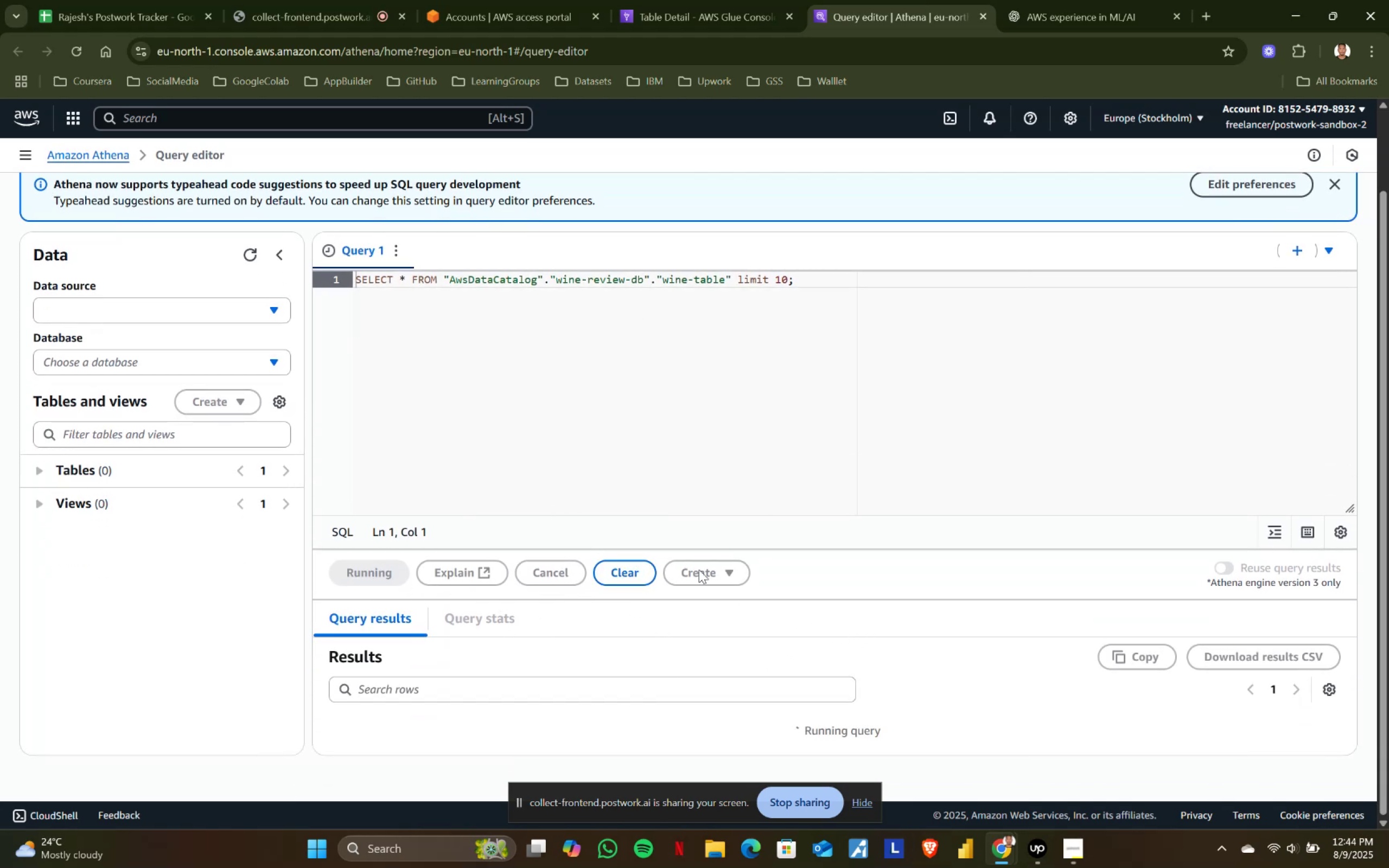 
left_click([711, 0])
 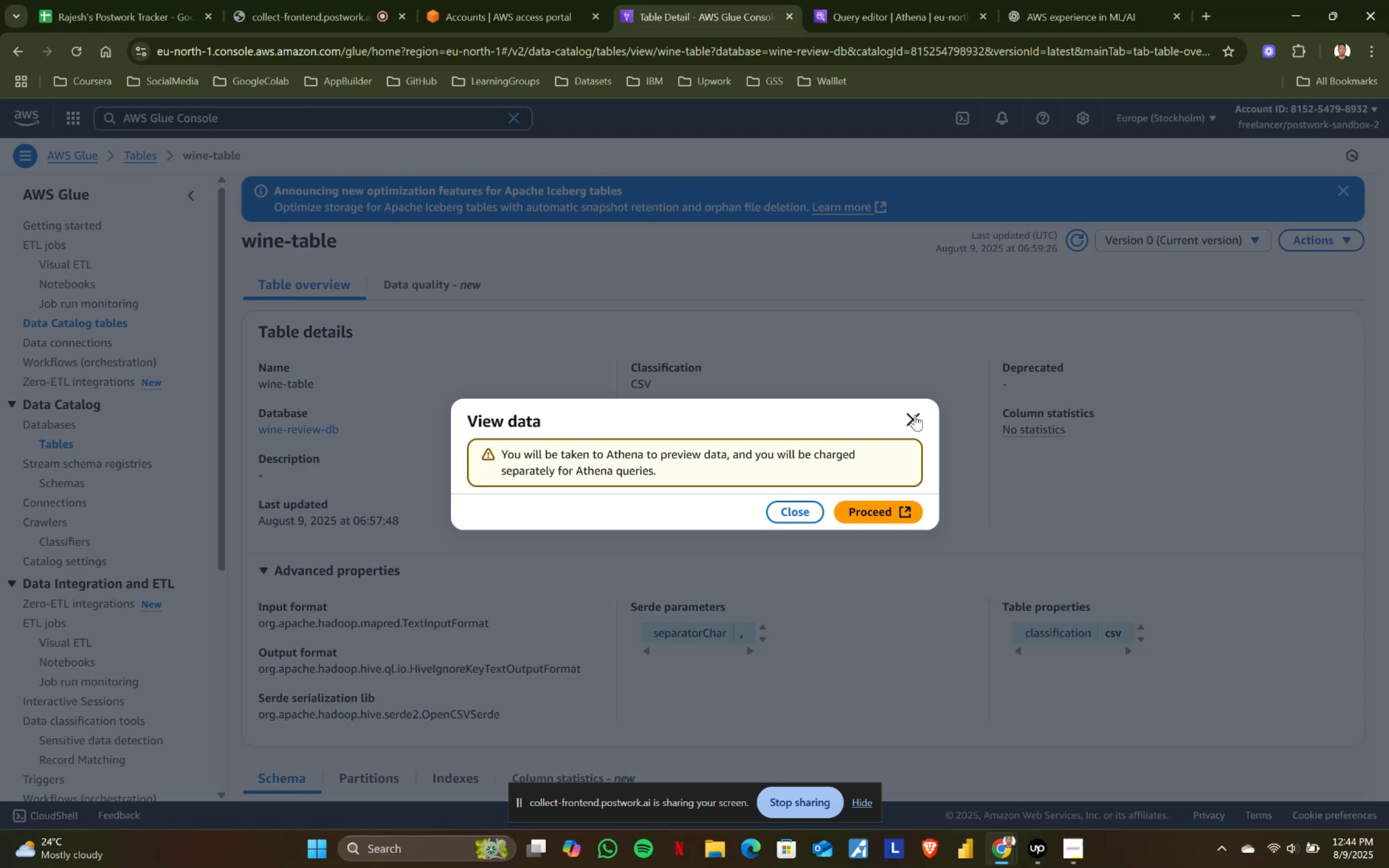 
wait(5.23)
 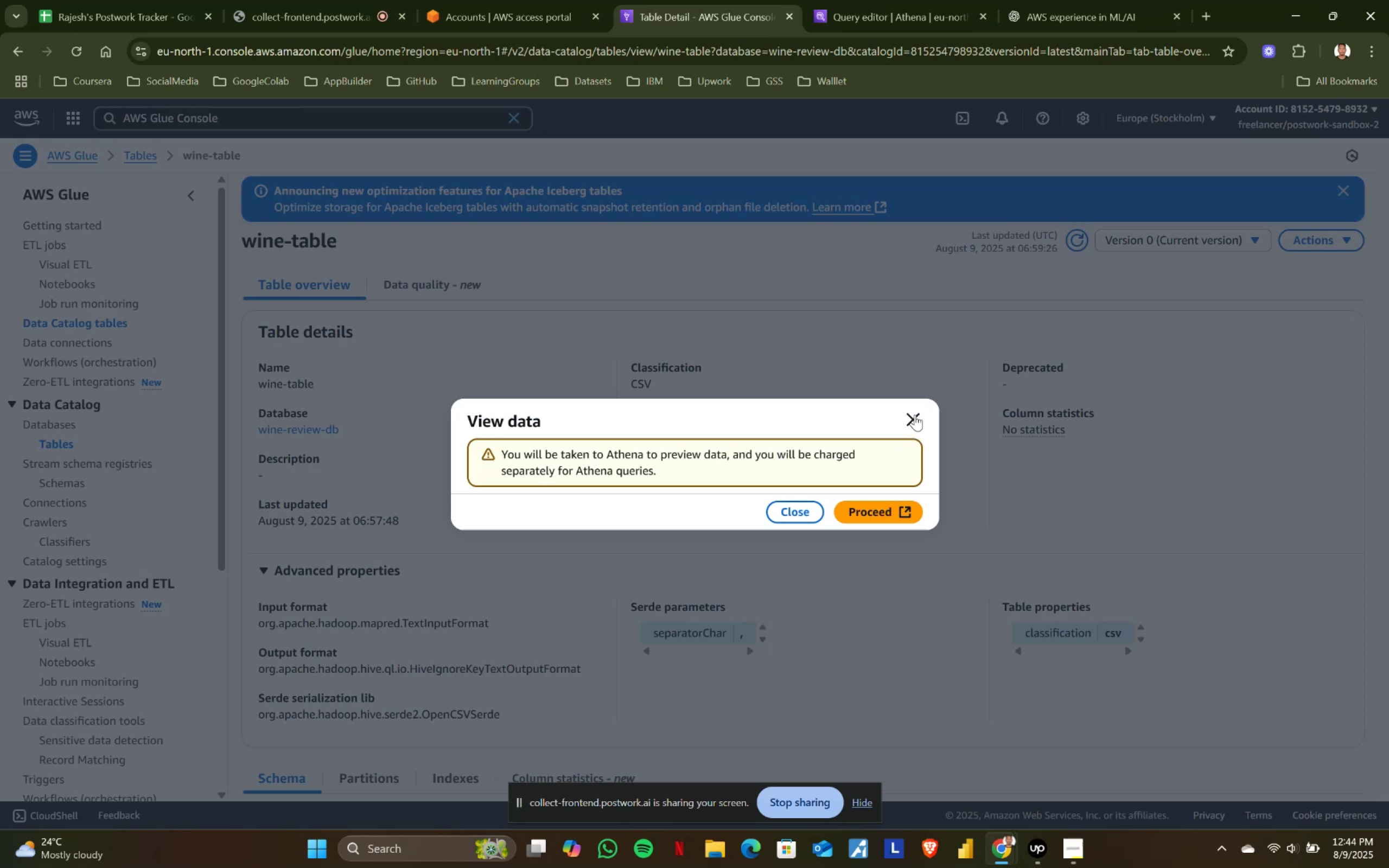 
left_click([915, 414])
 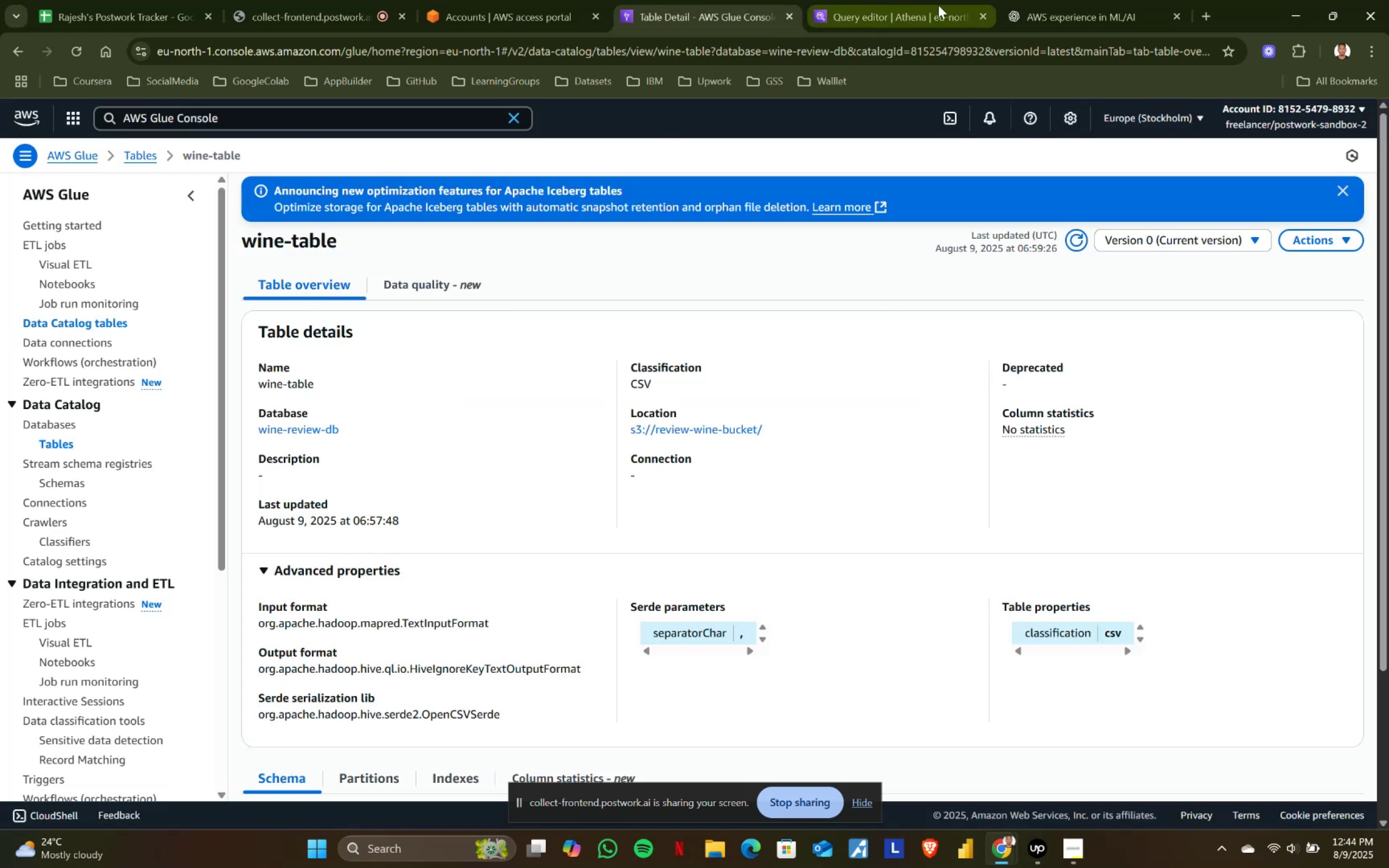 
left_click([937, 9])
 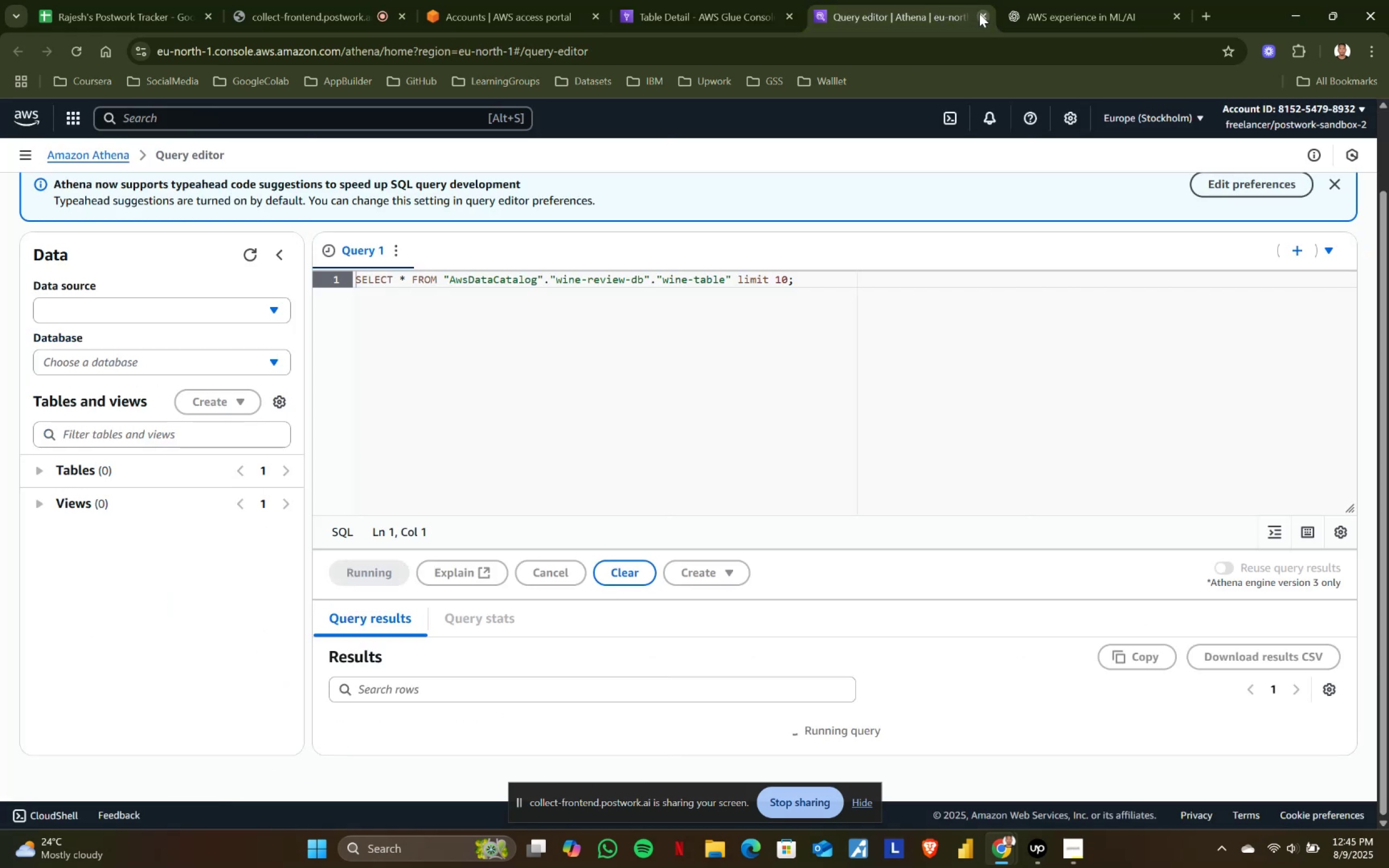 
left_click([979, 14])
 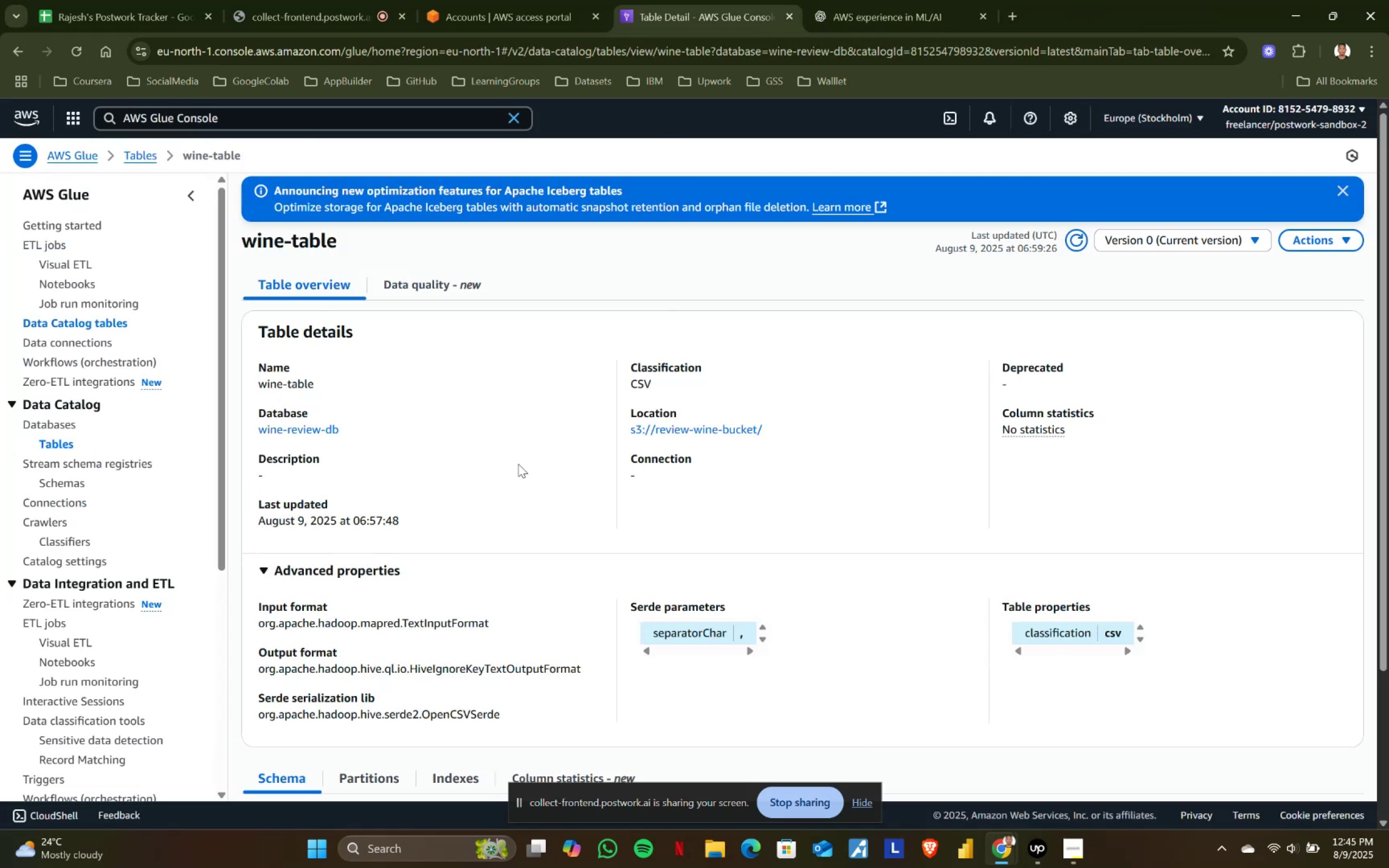 
scroll: coordinate [653, 516], scroll_direction: down, amount: 2.0
 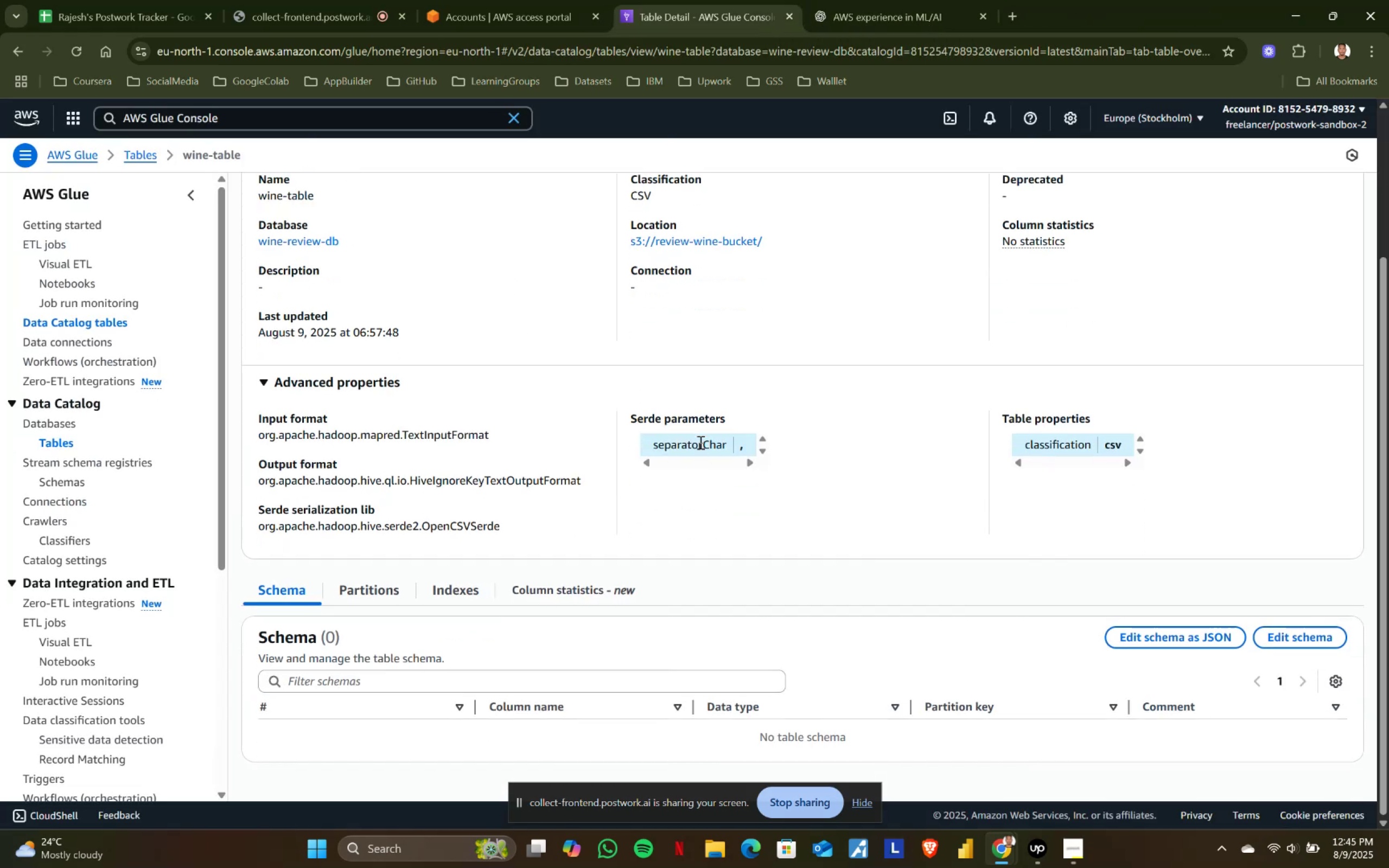 
scroll: coordinate [541, 483], scroll_direction: up, amount: 1.0
 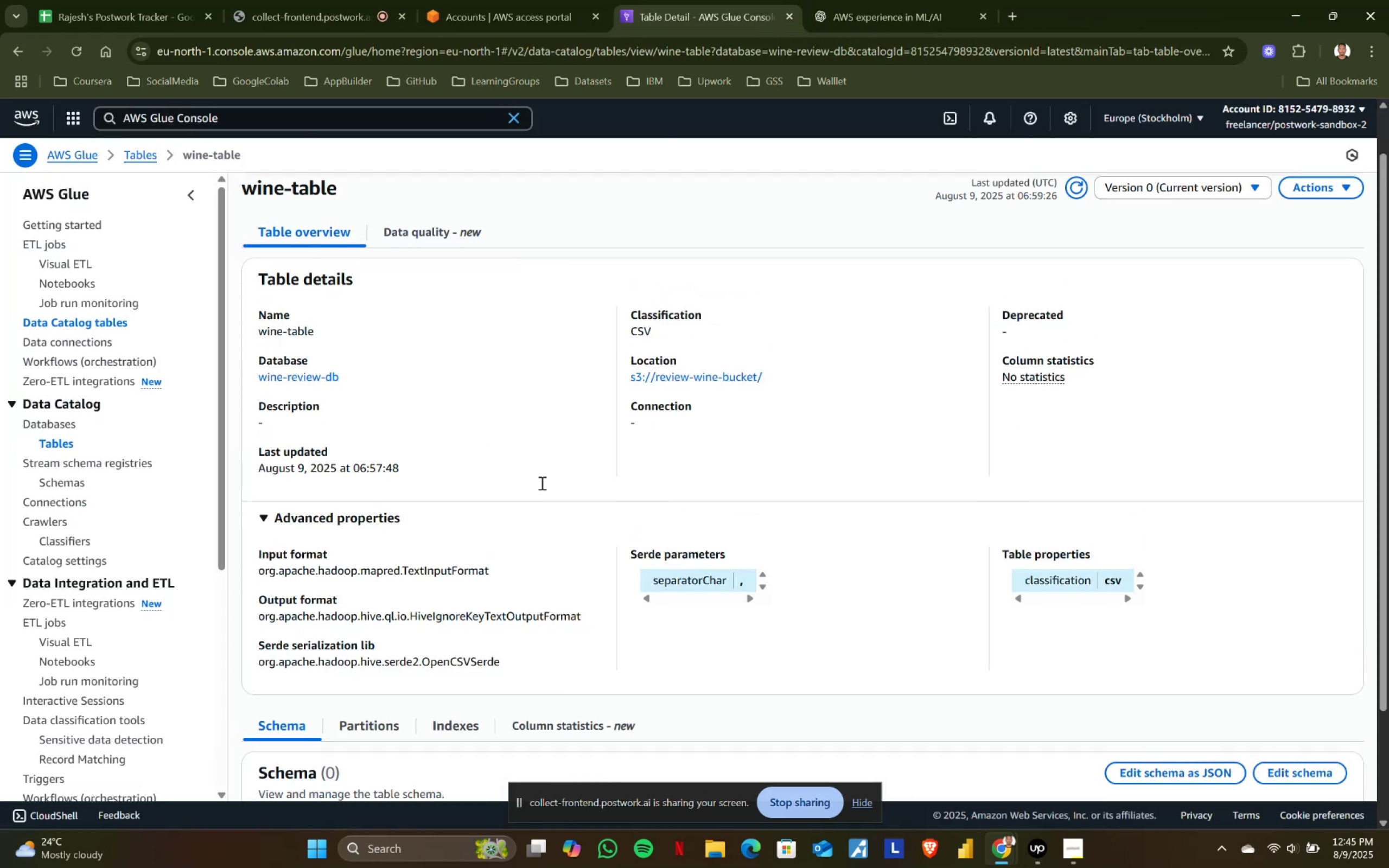 
scroll: coordinate [541, 483], scroll_direction: down, amount: 4.0
 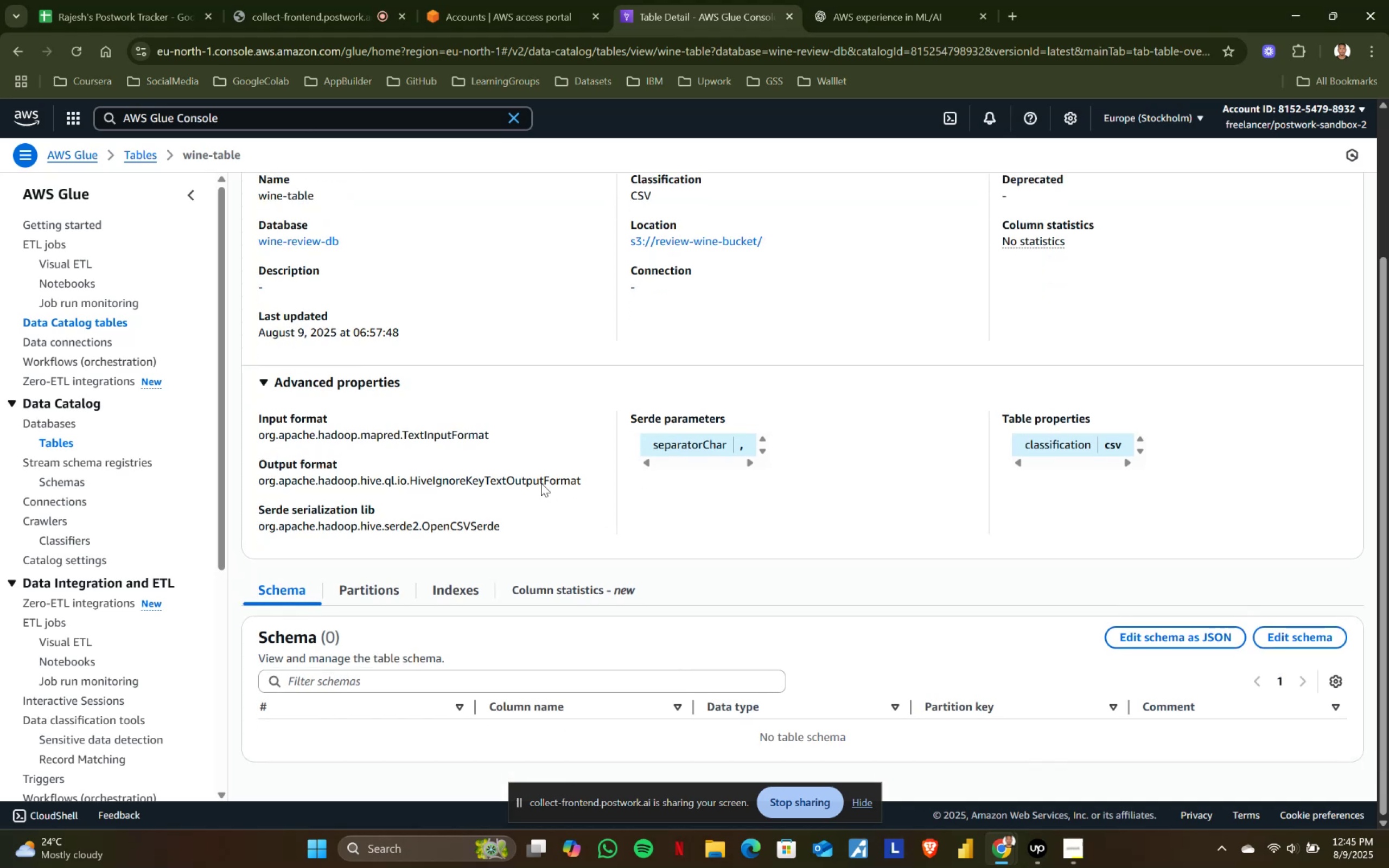 
scroll: coordinate [541, 483], scroll_direction: up, amount: 5.0
 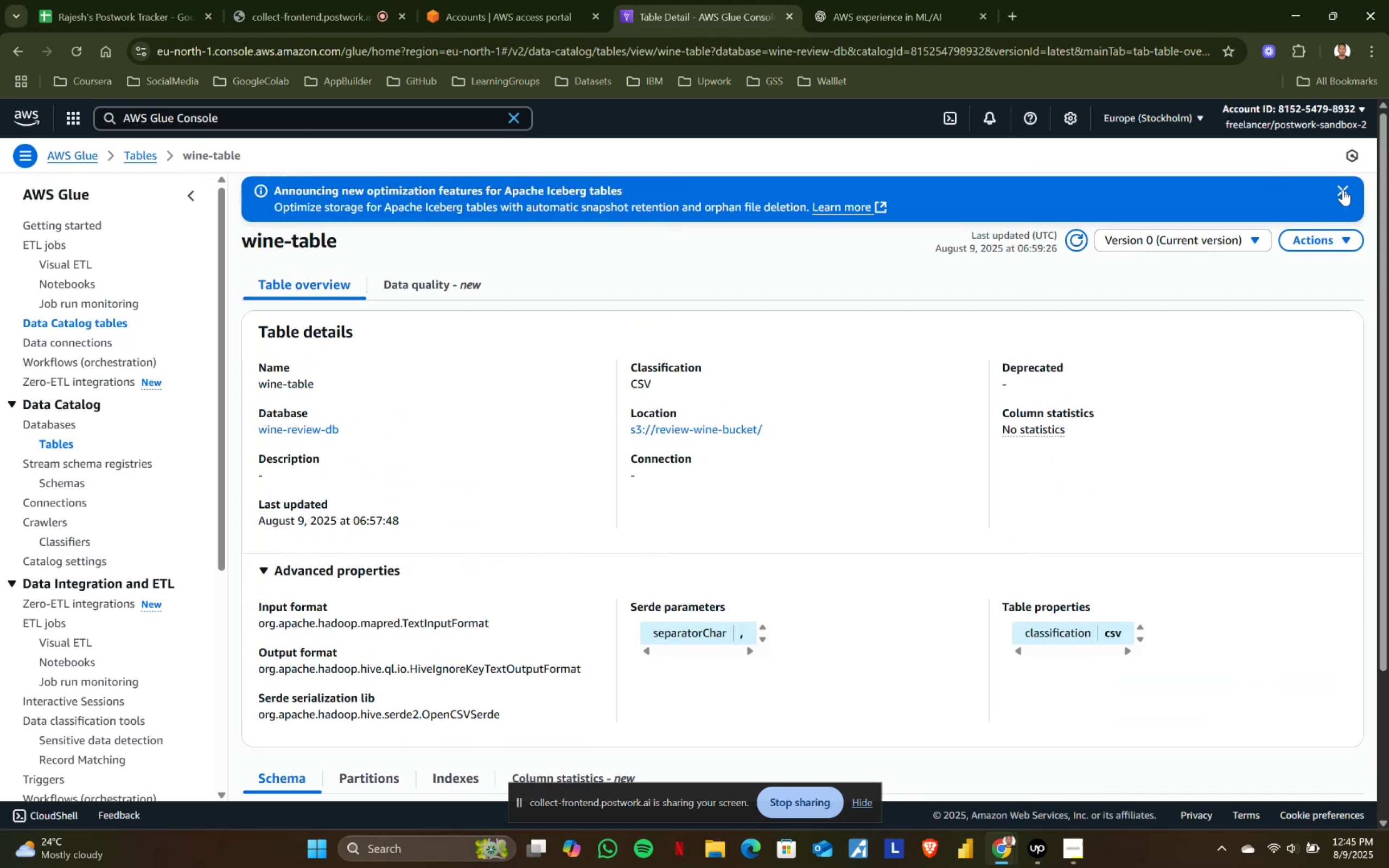 
left_click([1343, 189])
 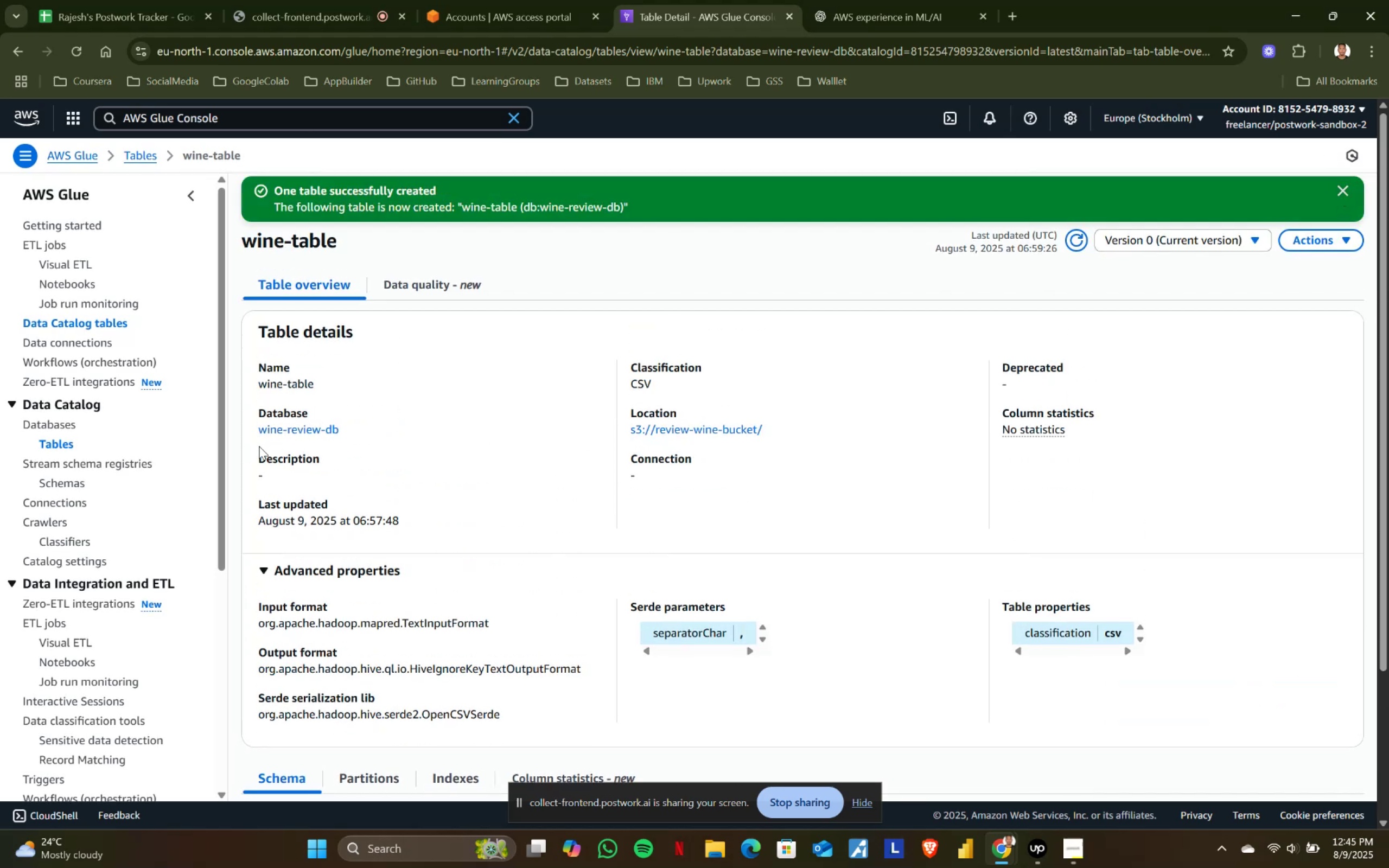 
scroll: coordinate [388, 442], scroll_direction: none, amount: 0.0
 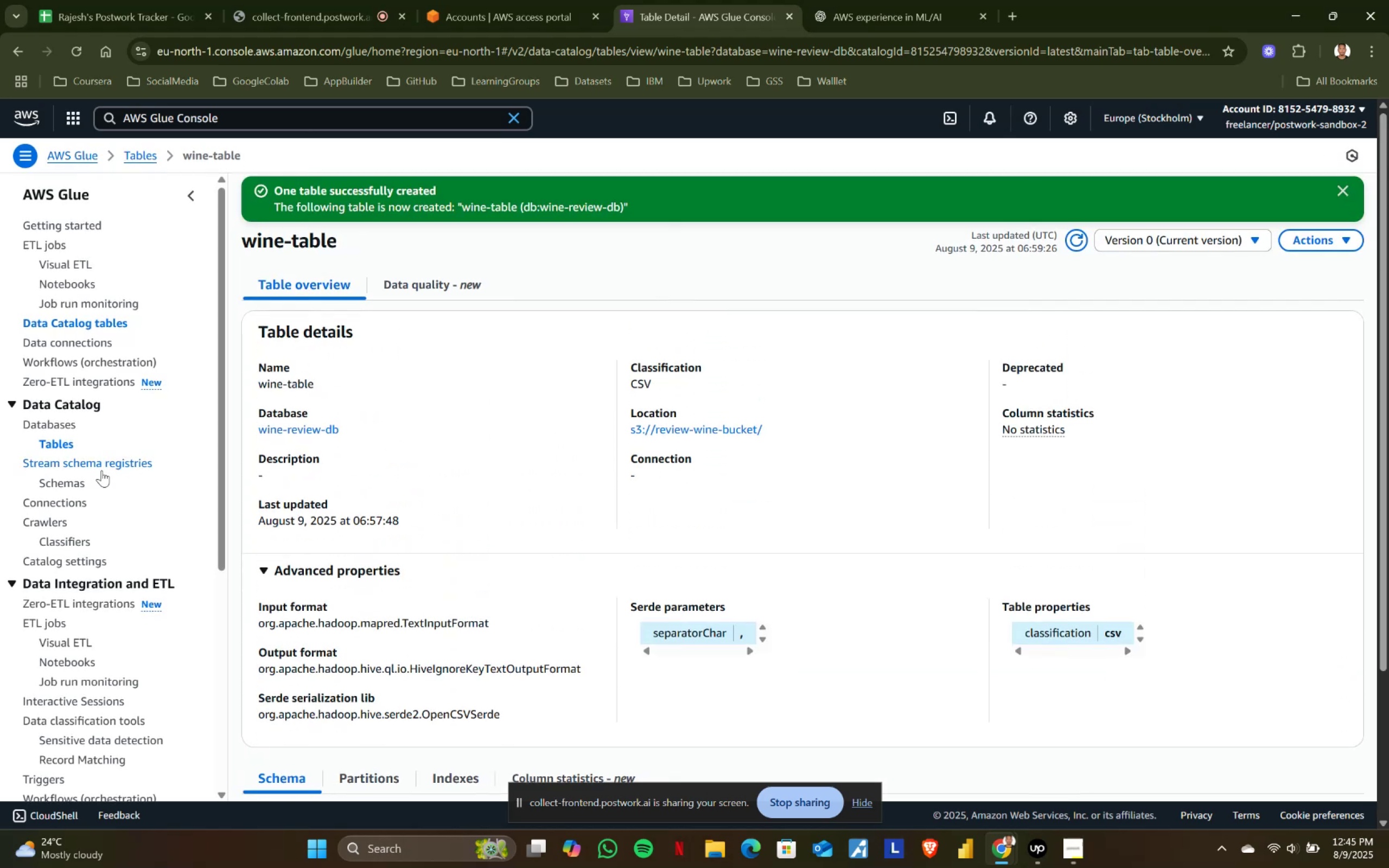 
scroll: coordinate [291, 541], scroll_direction: up, amount: 1.0
 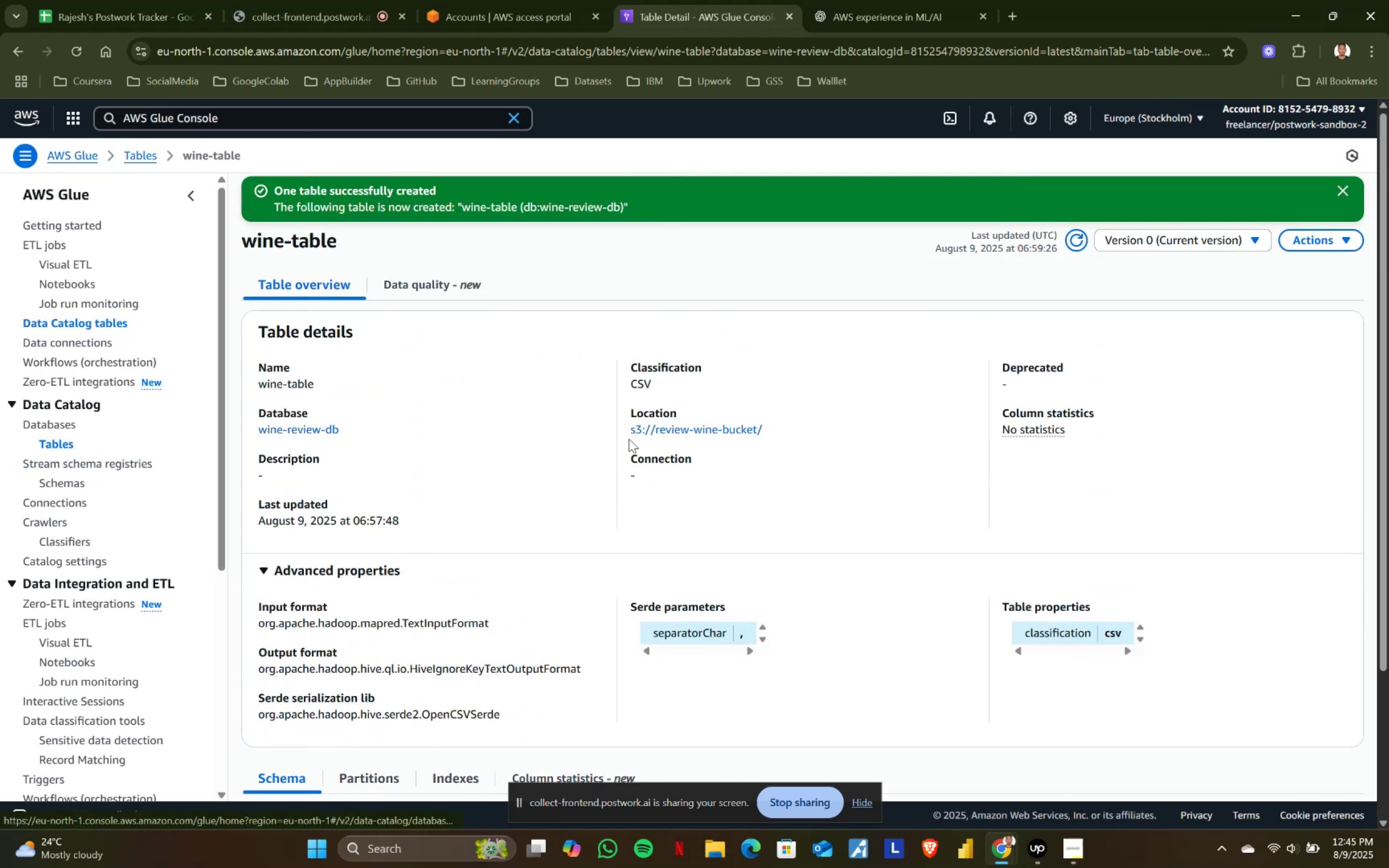 
scroll: coordinate [377, 552], scroll_direction: down, amount: 4.0
 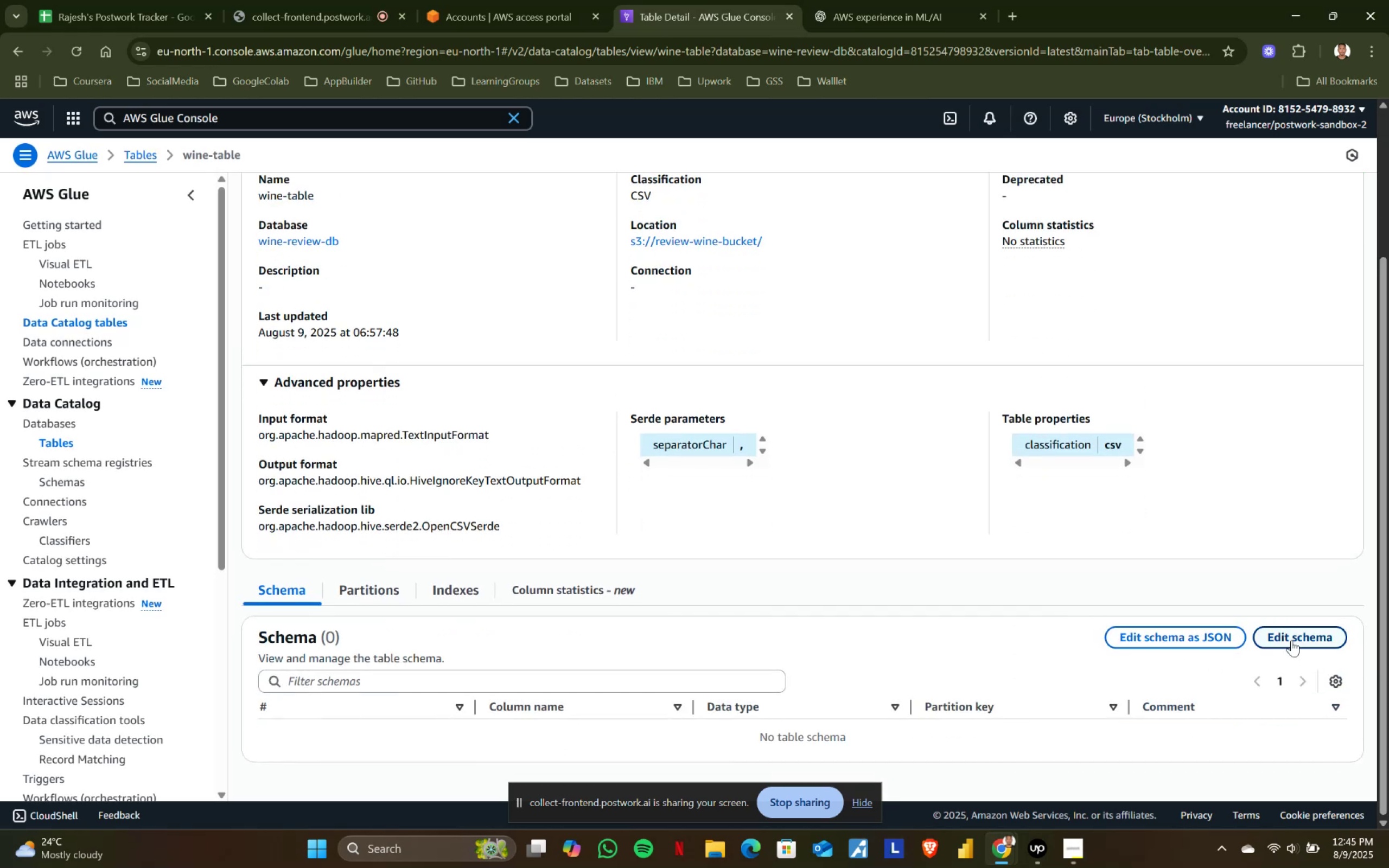 
left_click([1291, 640])
 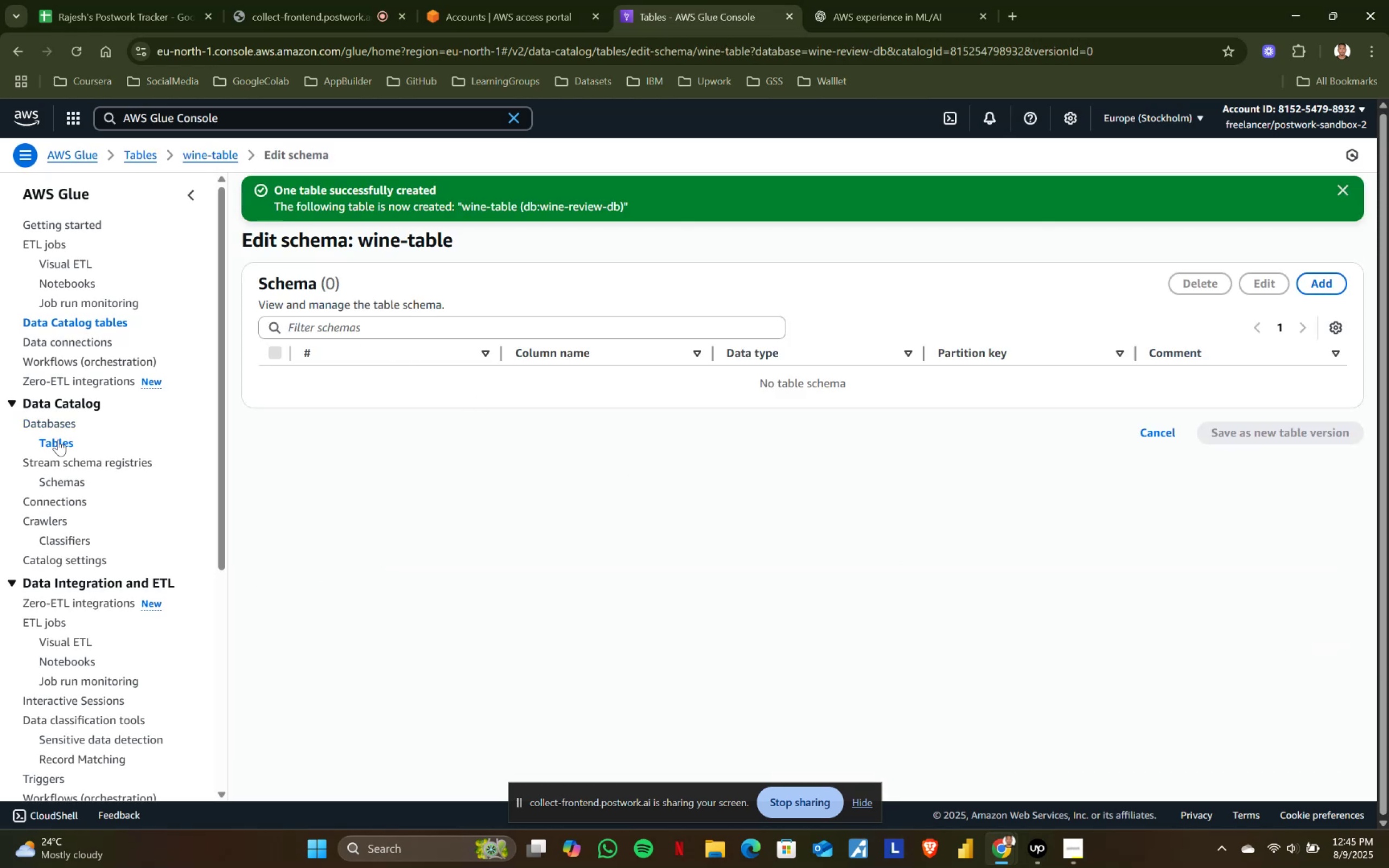 
left_click([52, 475])
 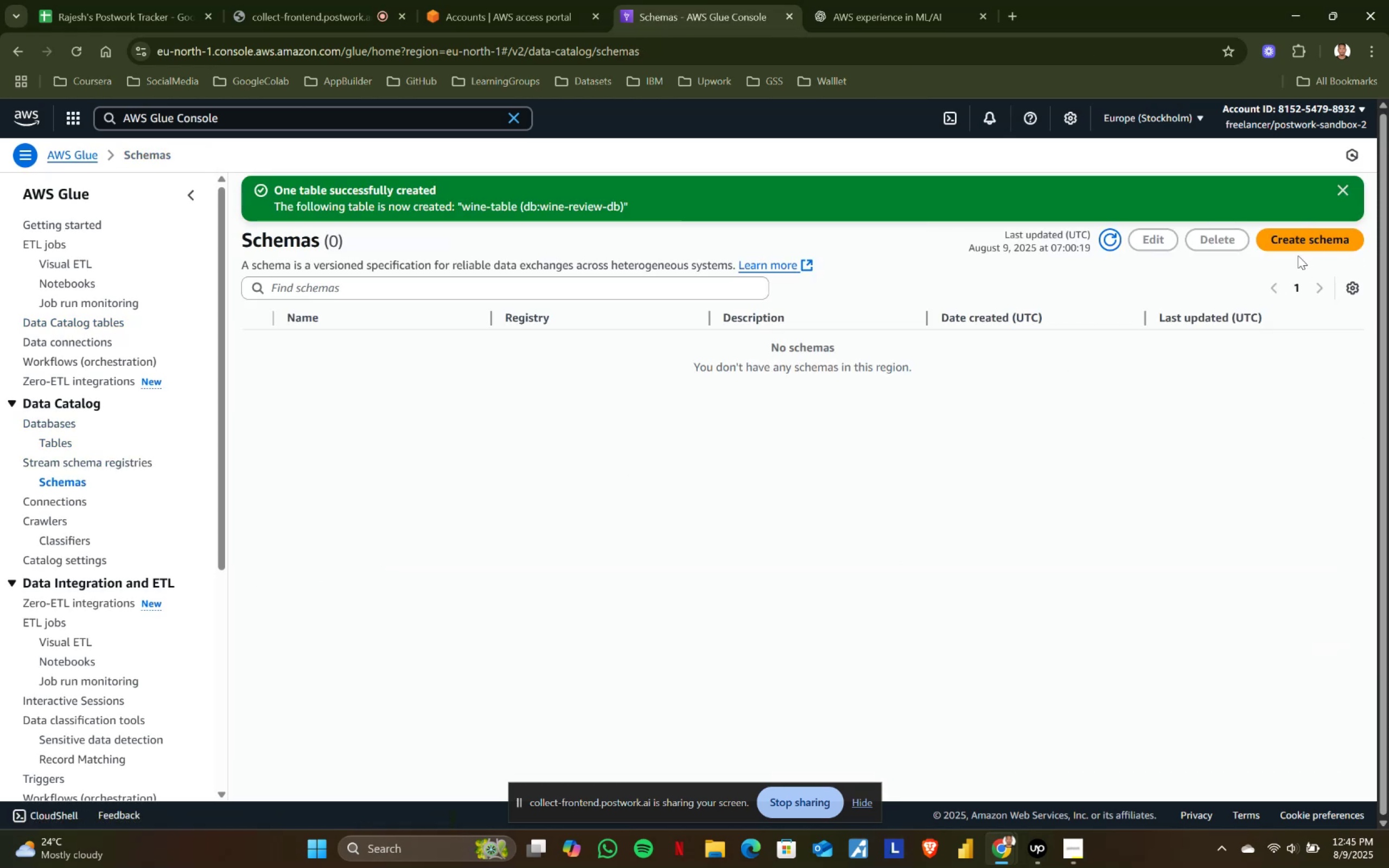 
triple_click([1298, 241])
 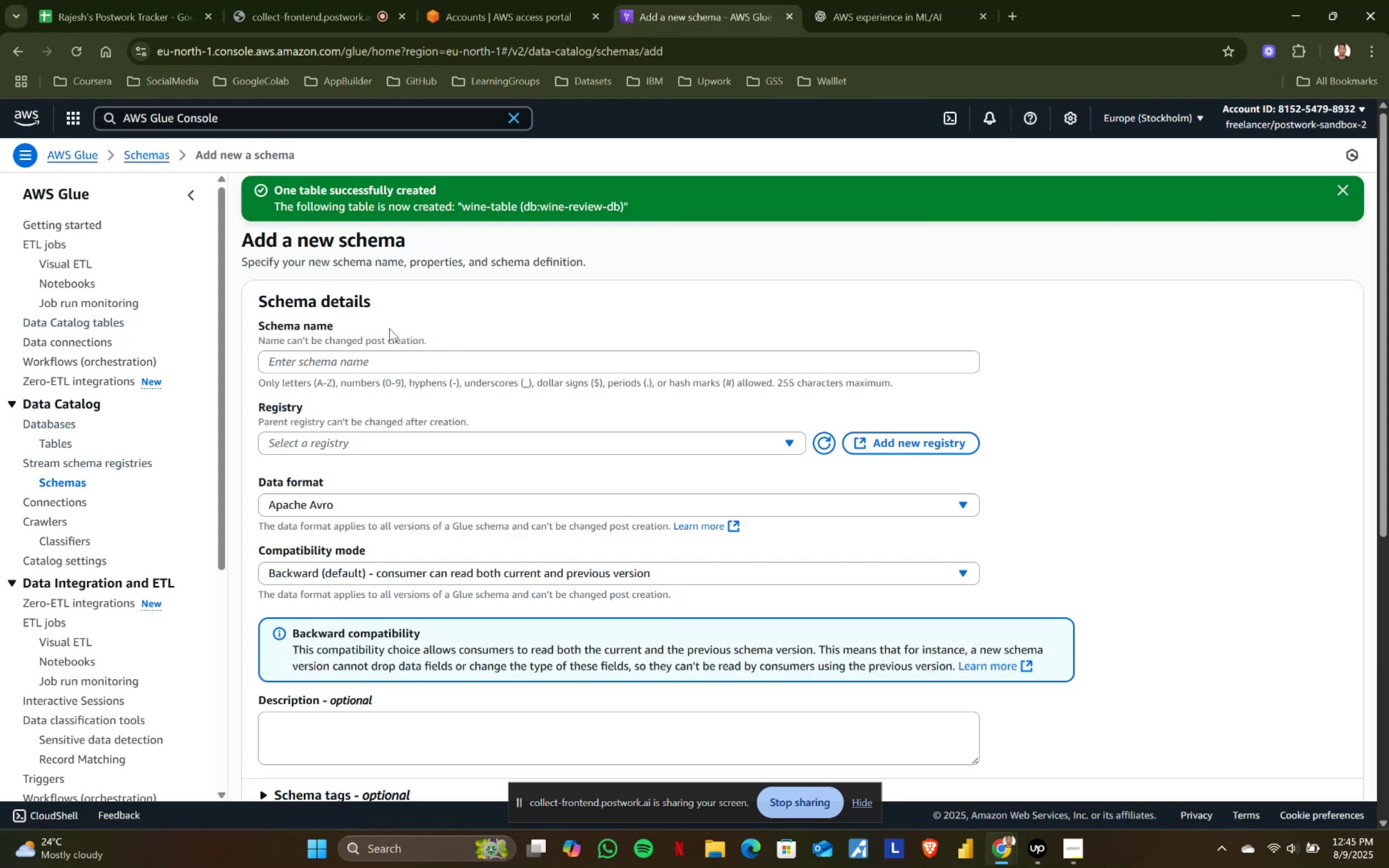 
left_click([308, 362])
 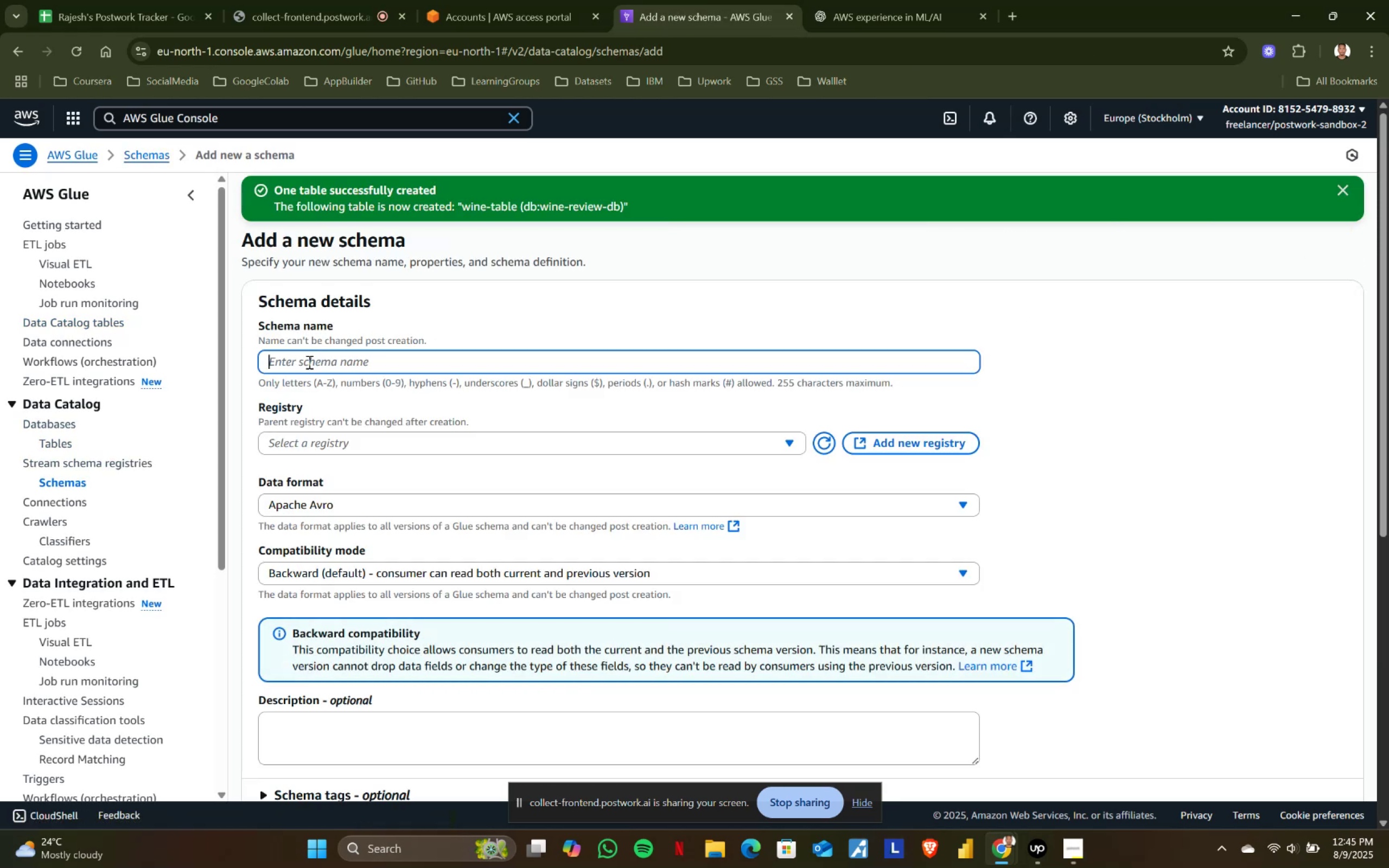 
type(wine-review-schema)
 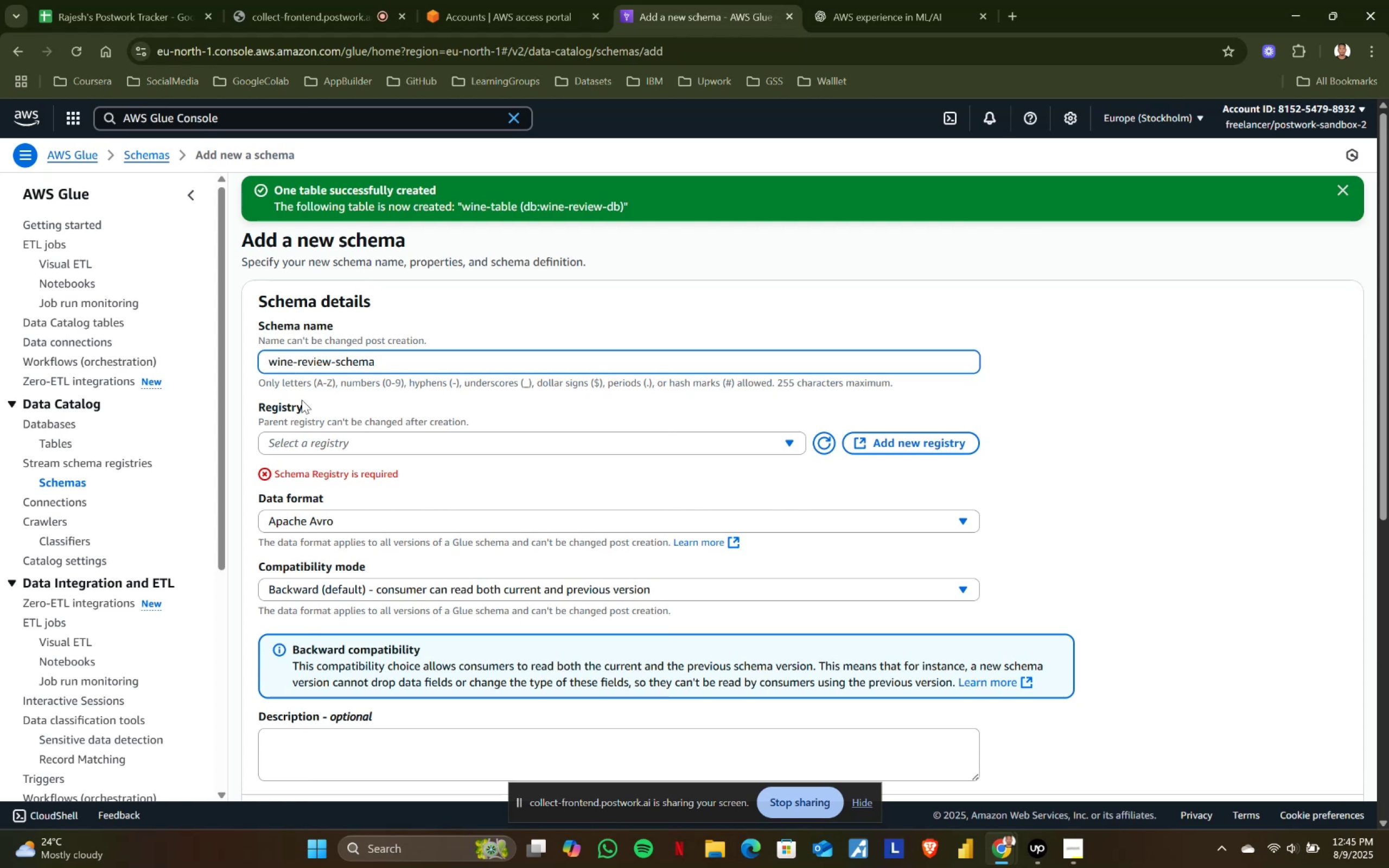 
left_click([326, 444])
 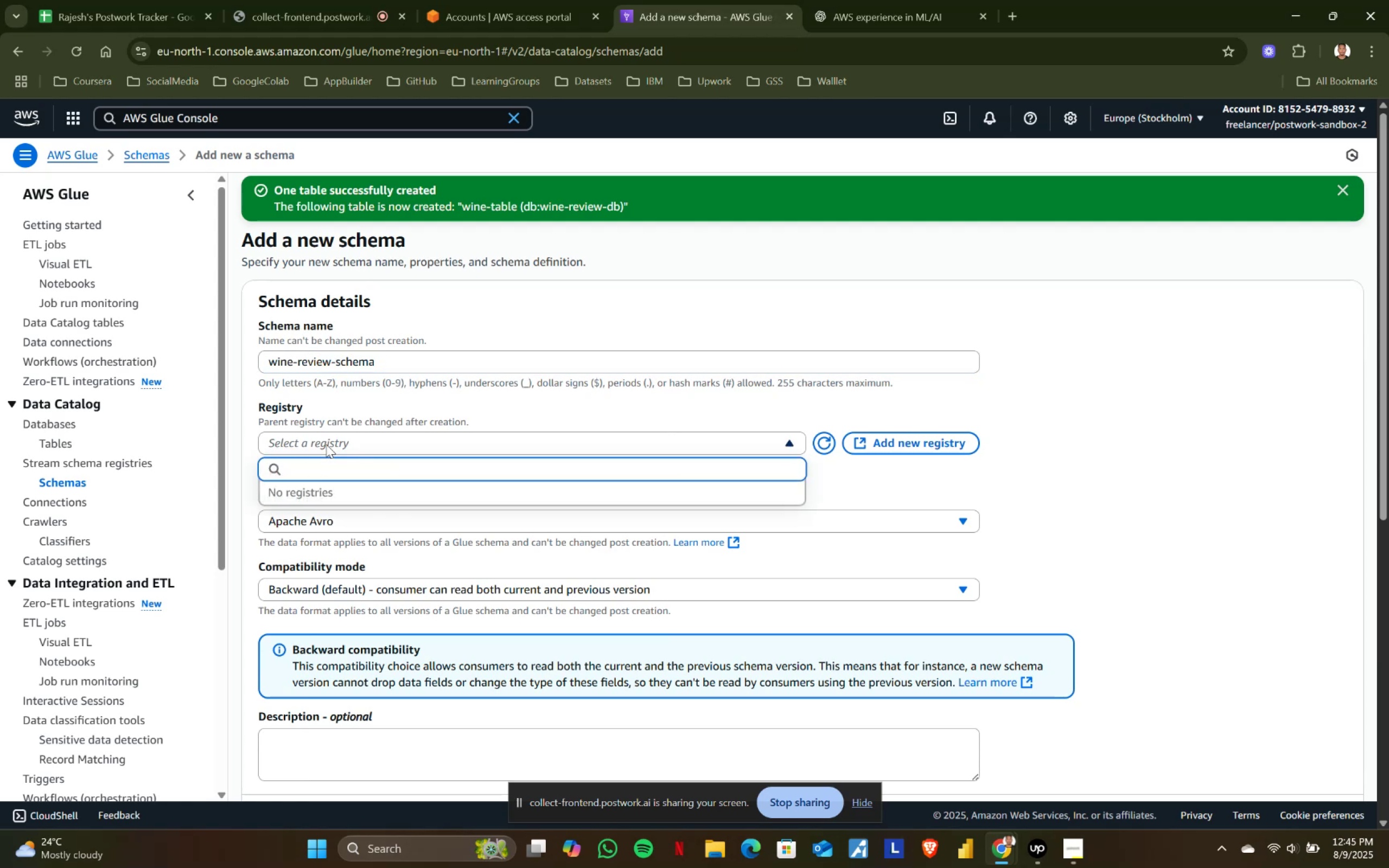 
left_click([326, 444])
 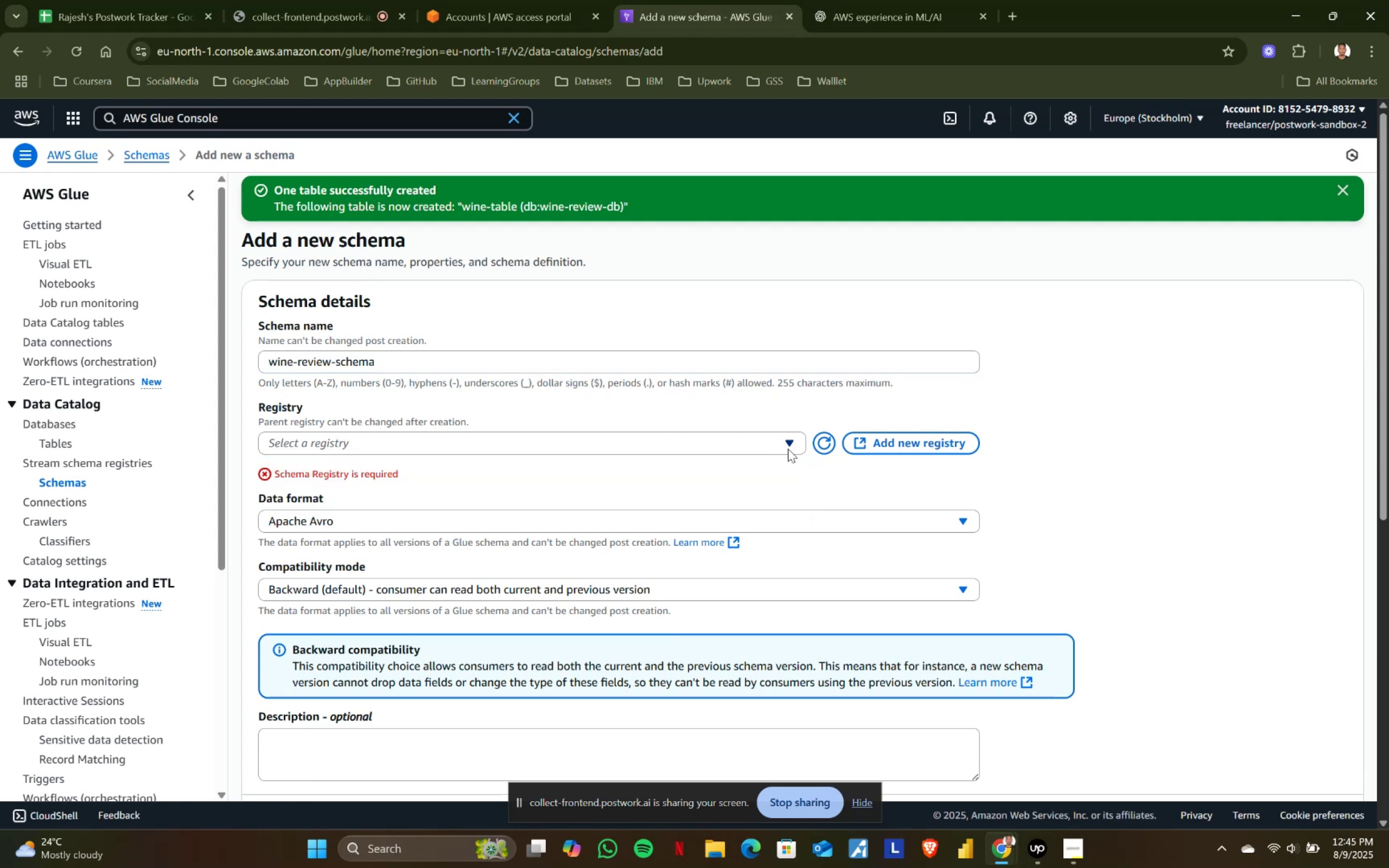 
left_click([823, 436])
 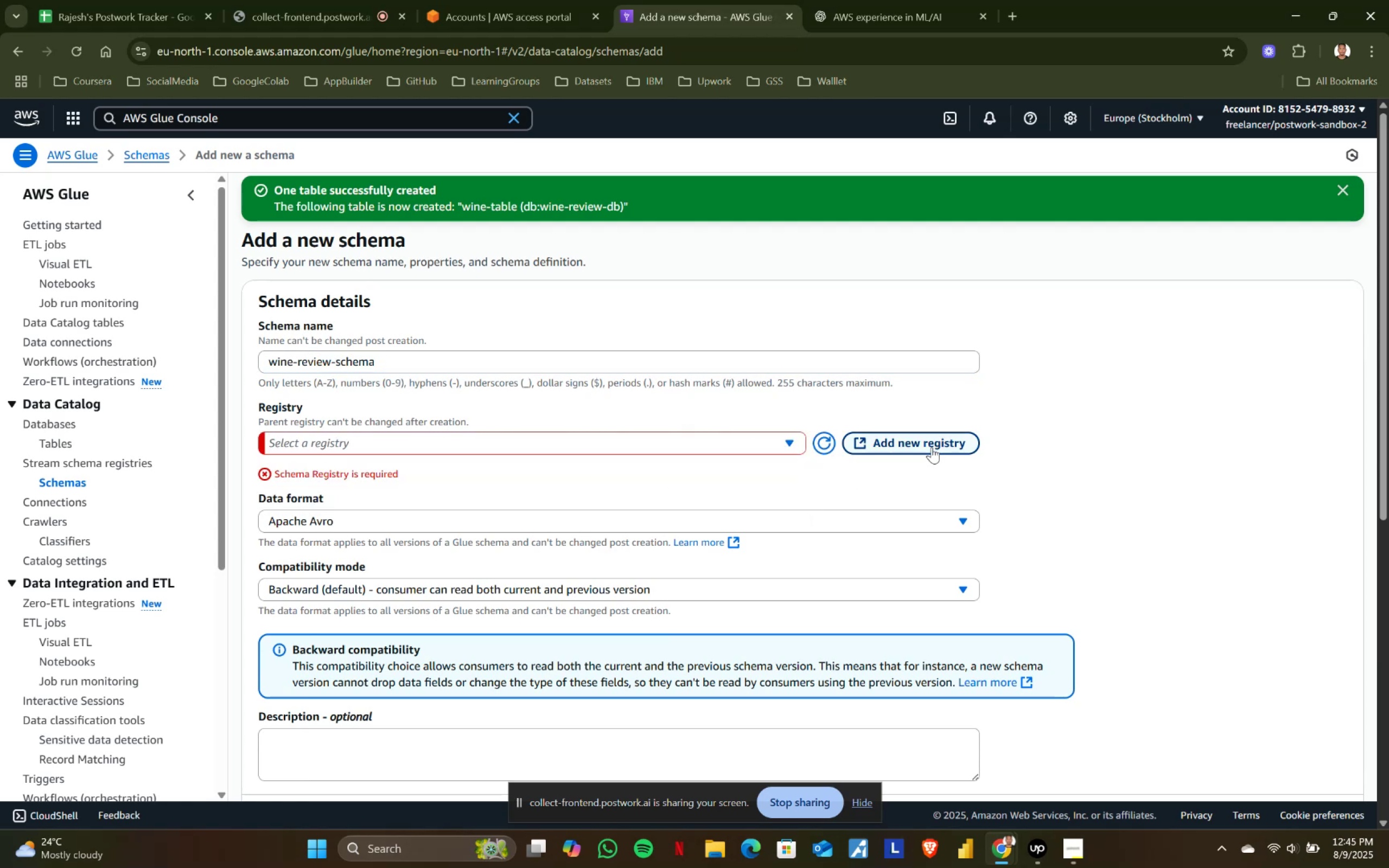 
left_click([924, 446])
 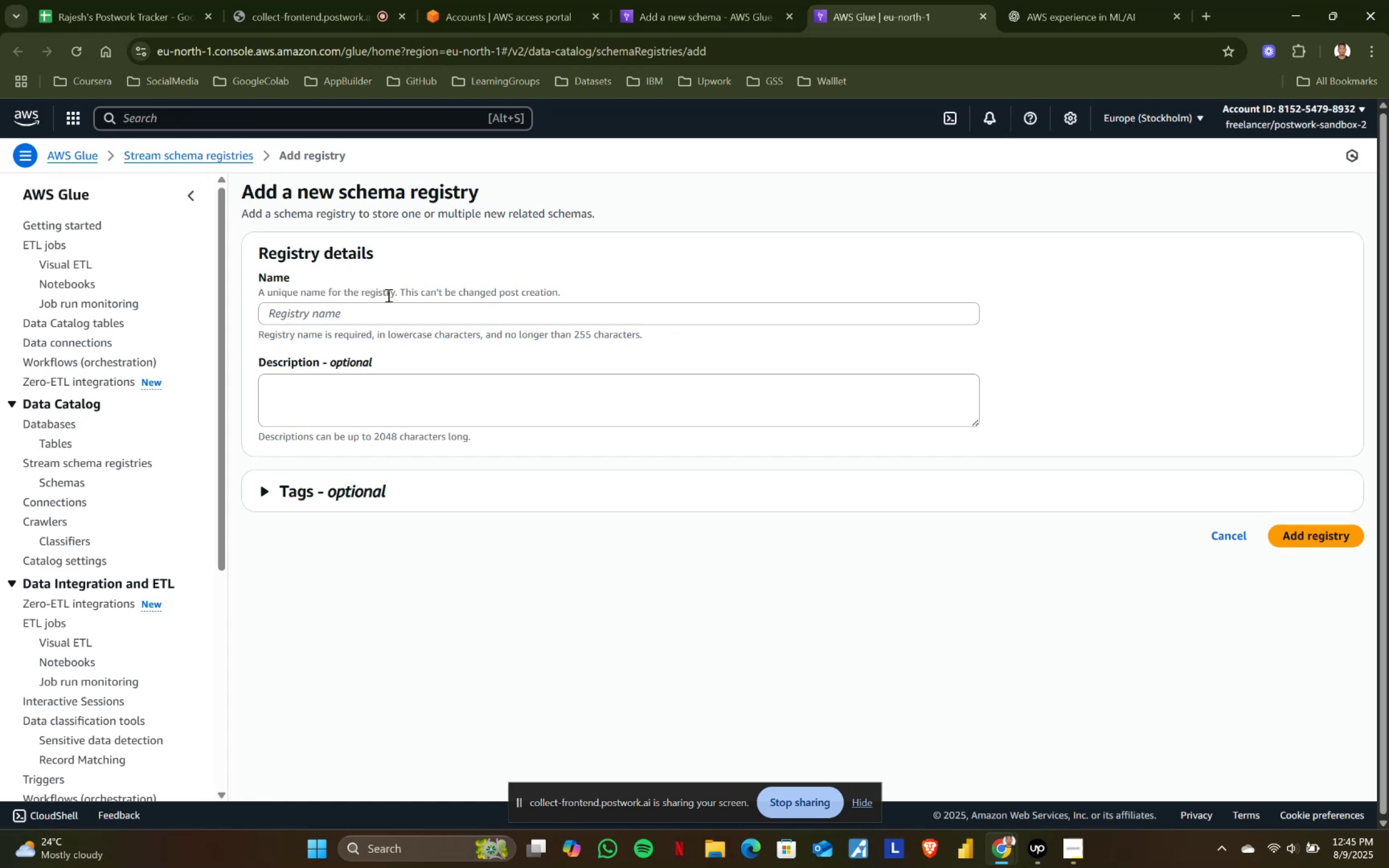 
left_click([325, 321])
 